 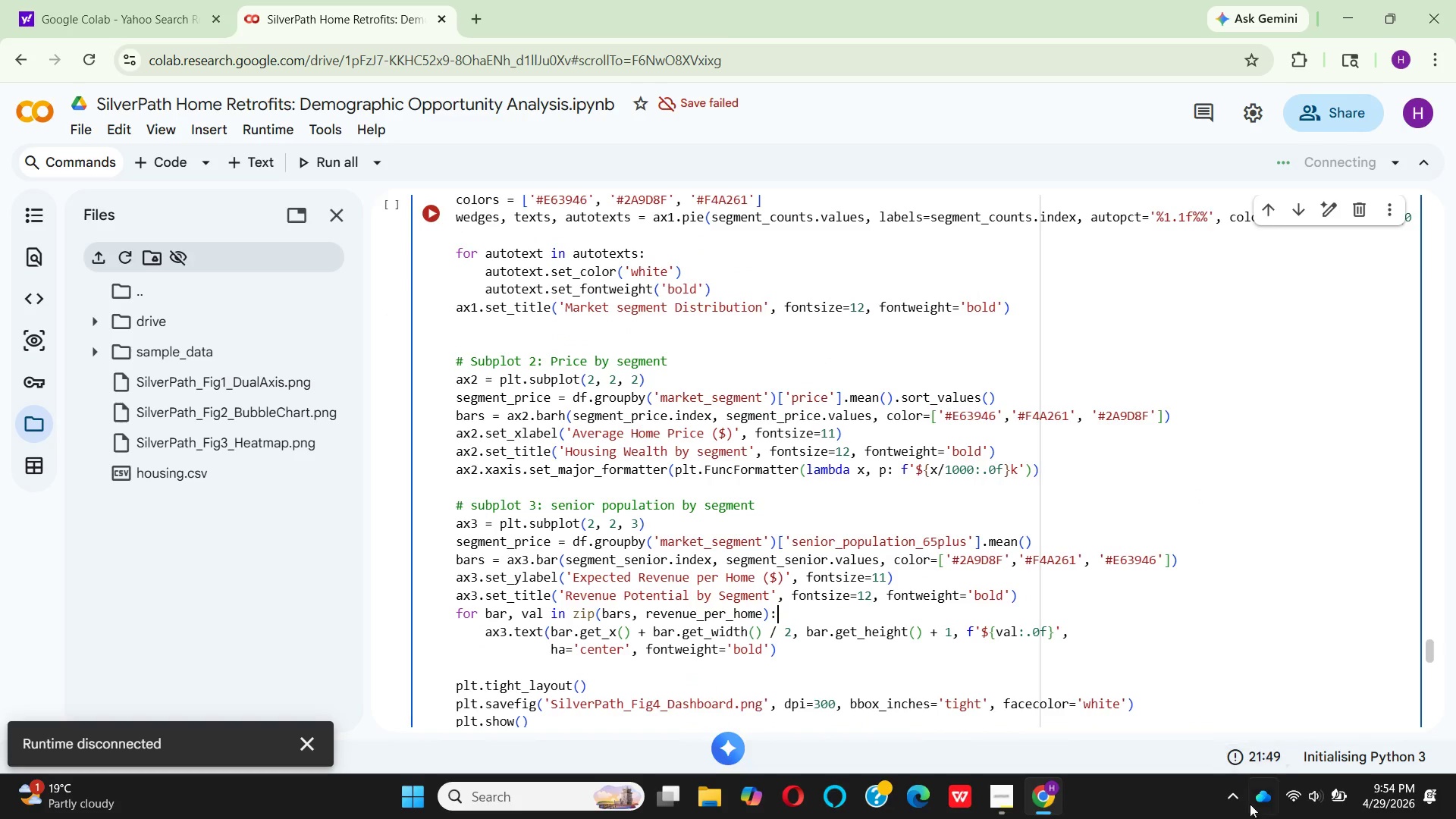 
scroll: coordinate [1058, 453], scroll_direction: down, amount: 4.0
 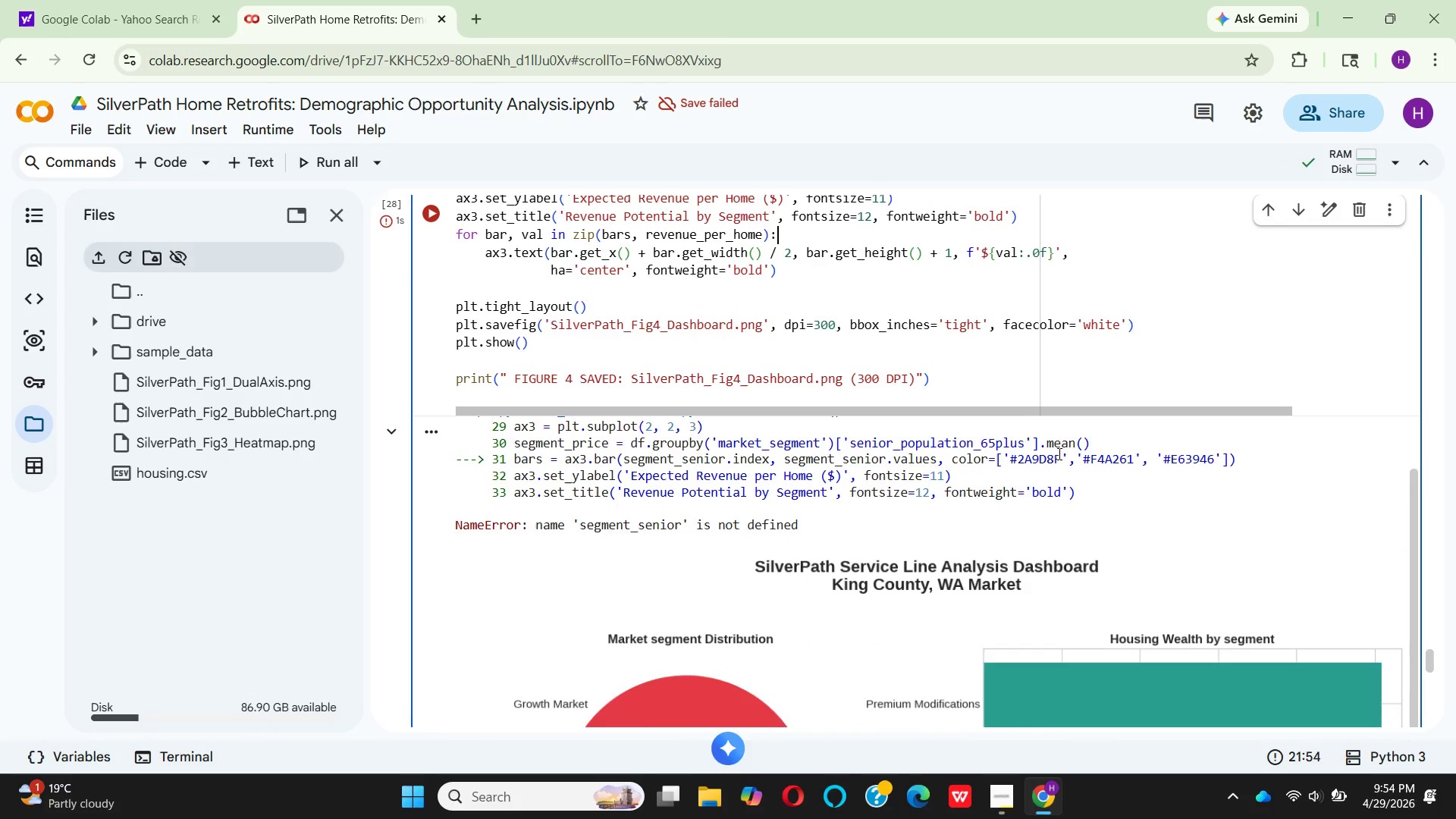 
scroll: coordinate [1054, 454], scroll_direction: up, amount: 5.0
 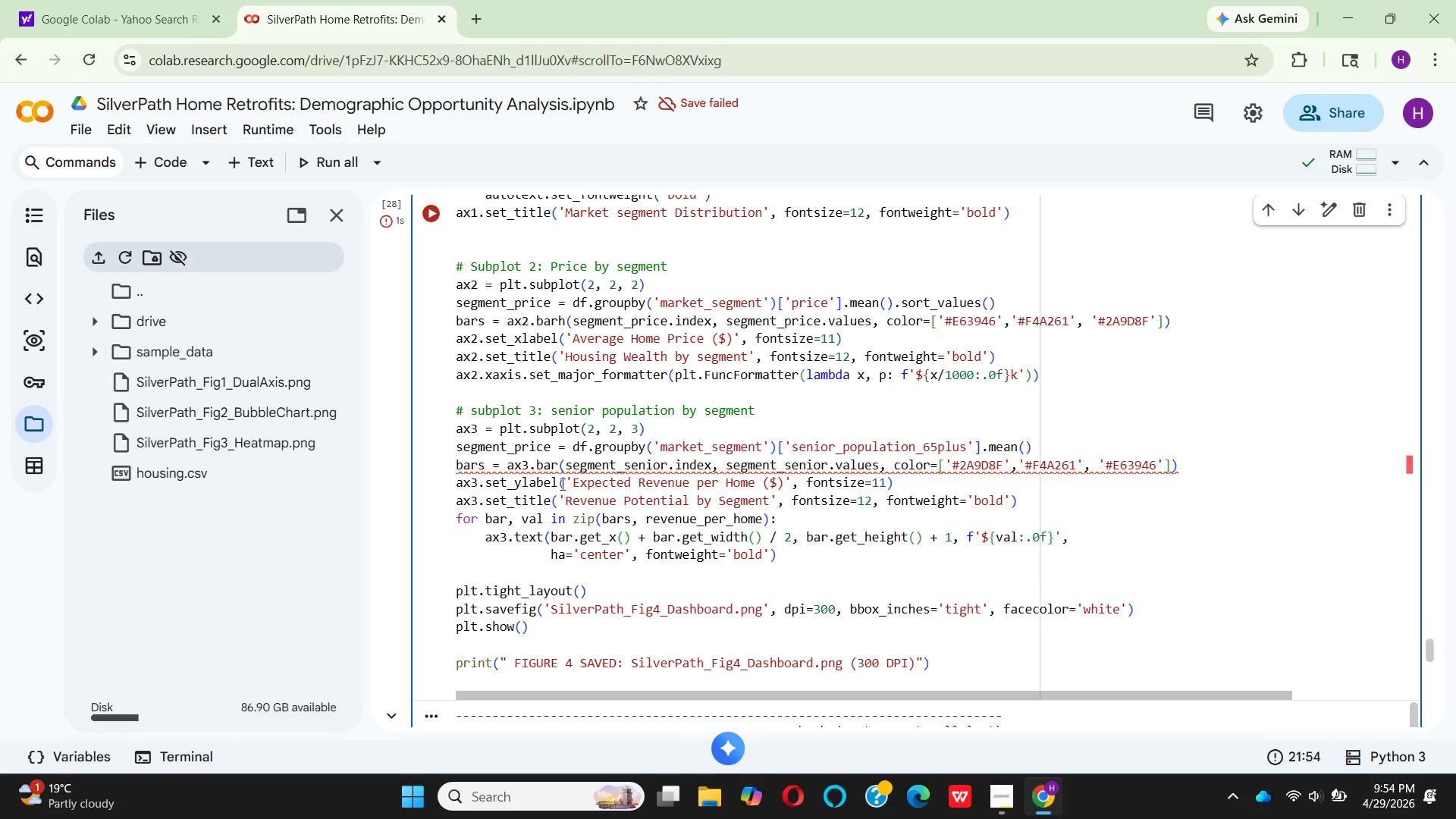 
mouse_move([519, 468])
 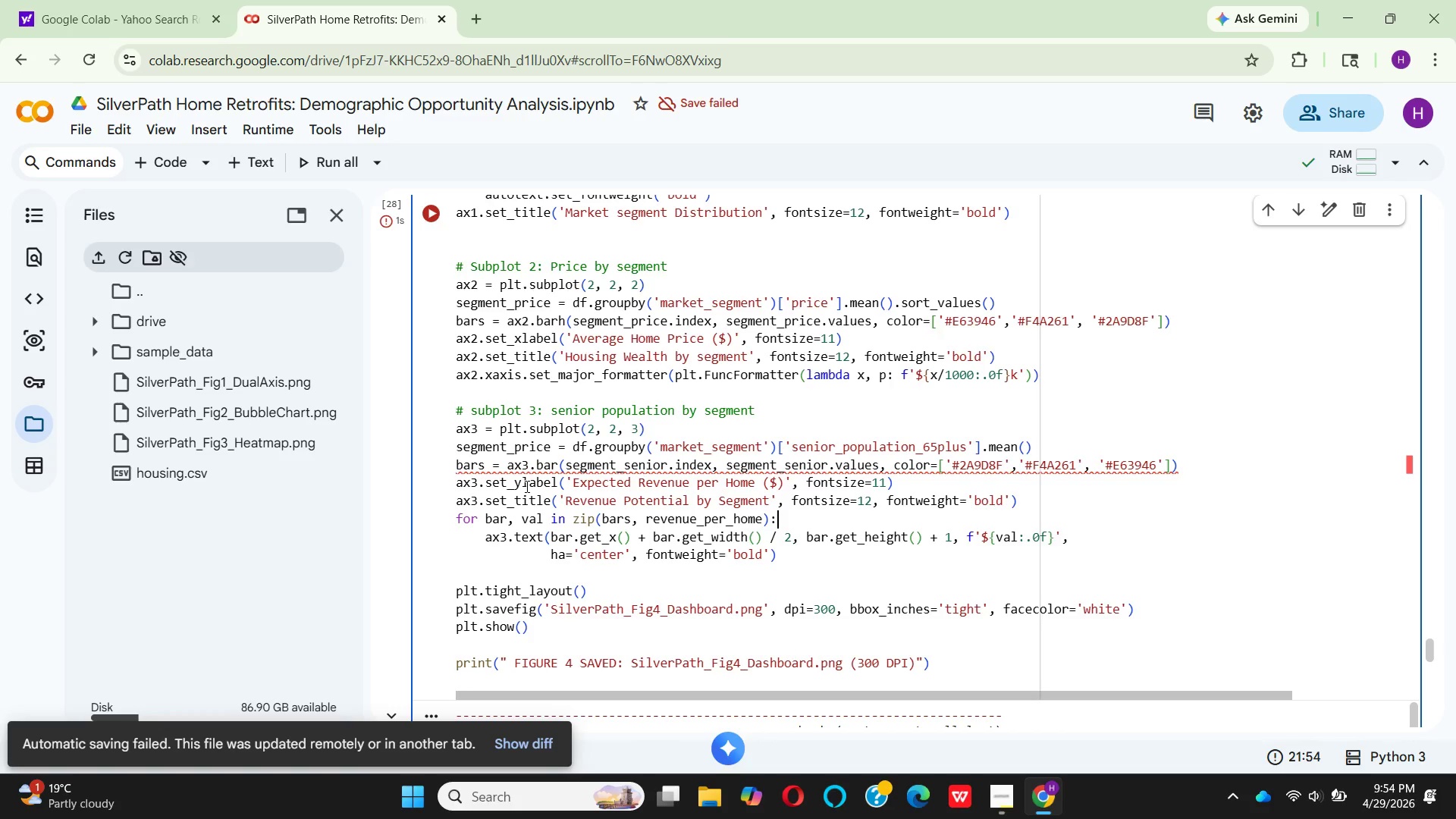 
wait(7.25)
 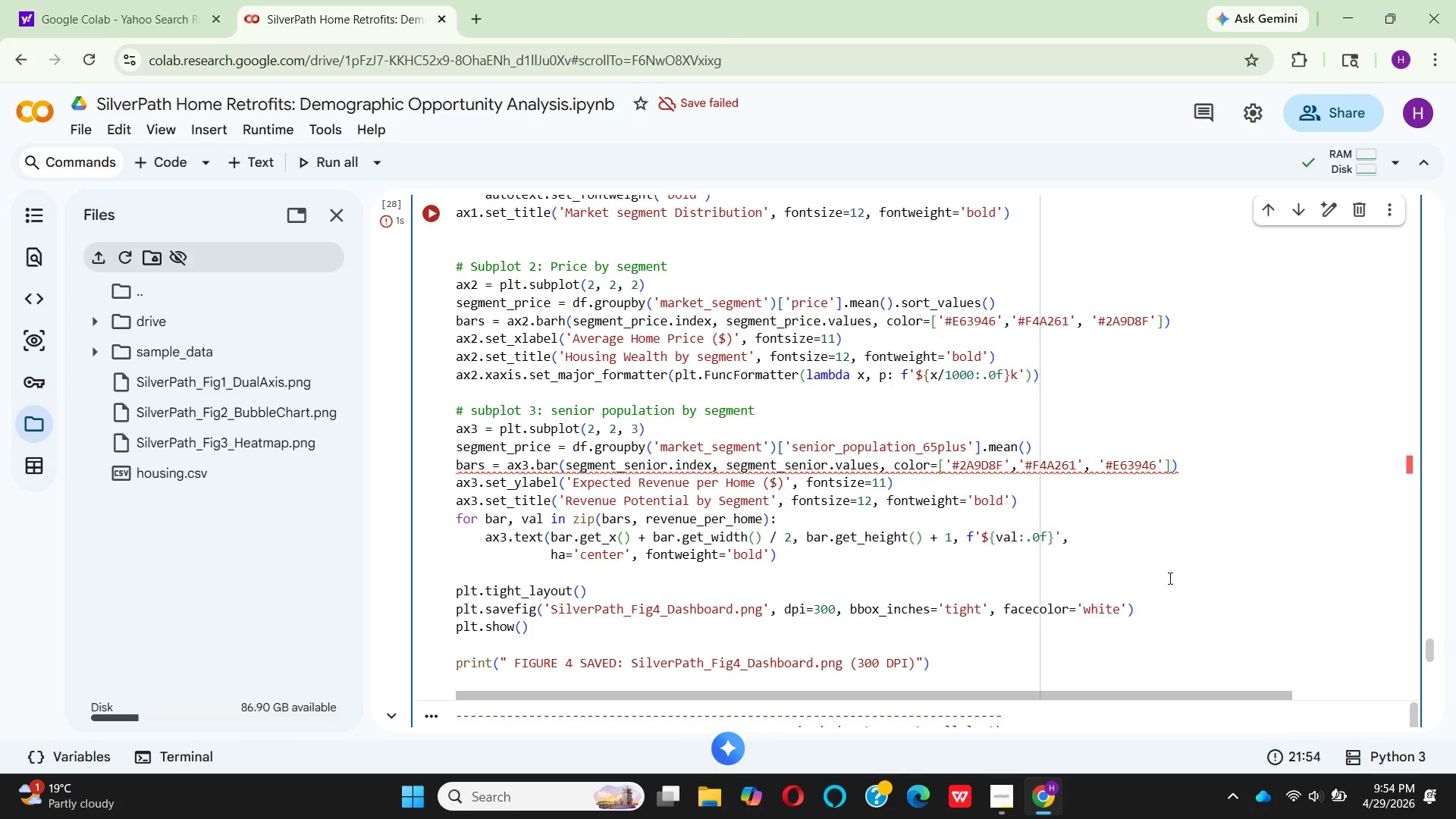 
mouse_move([700, 481])
 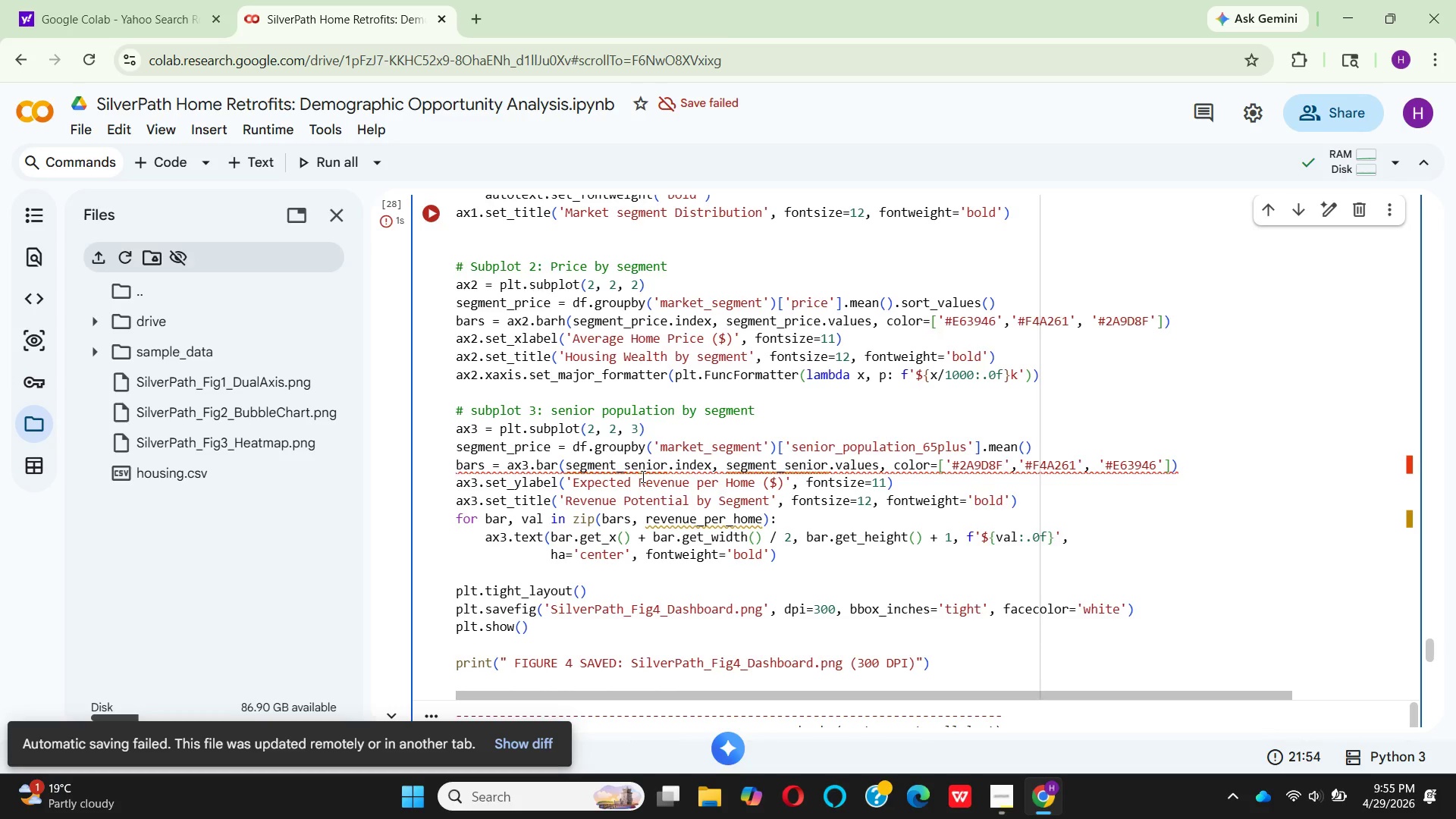 
wait(18.5)
 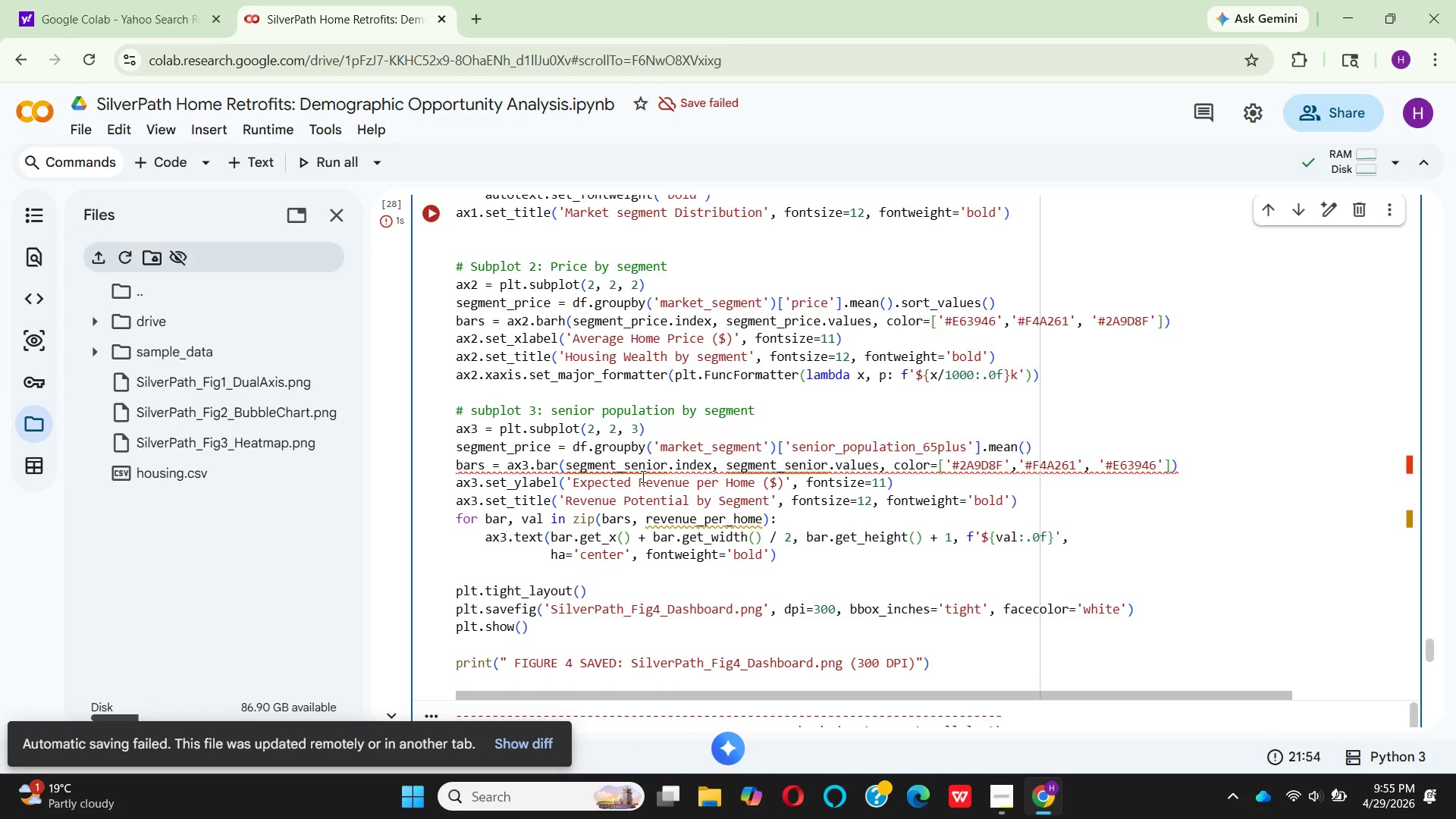 
mouse_move([946, 475])
 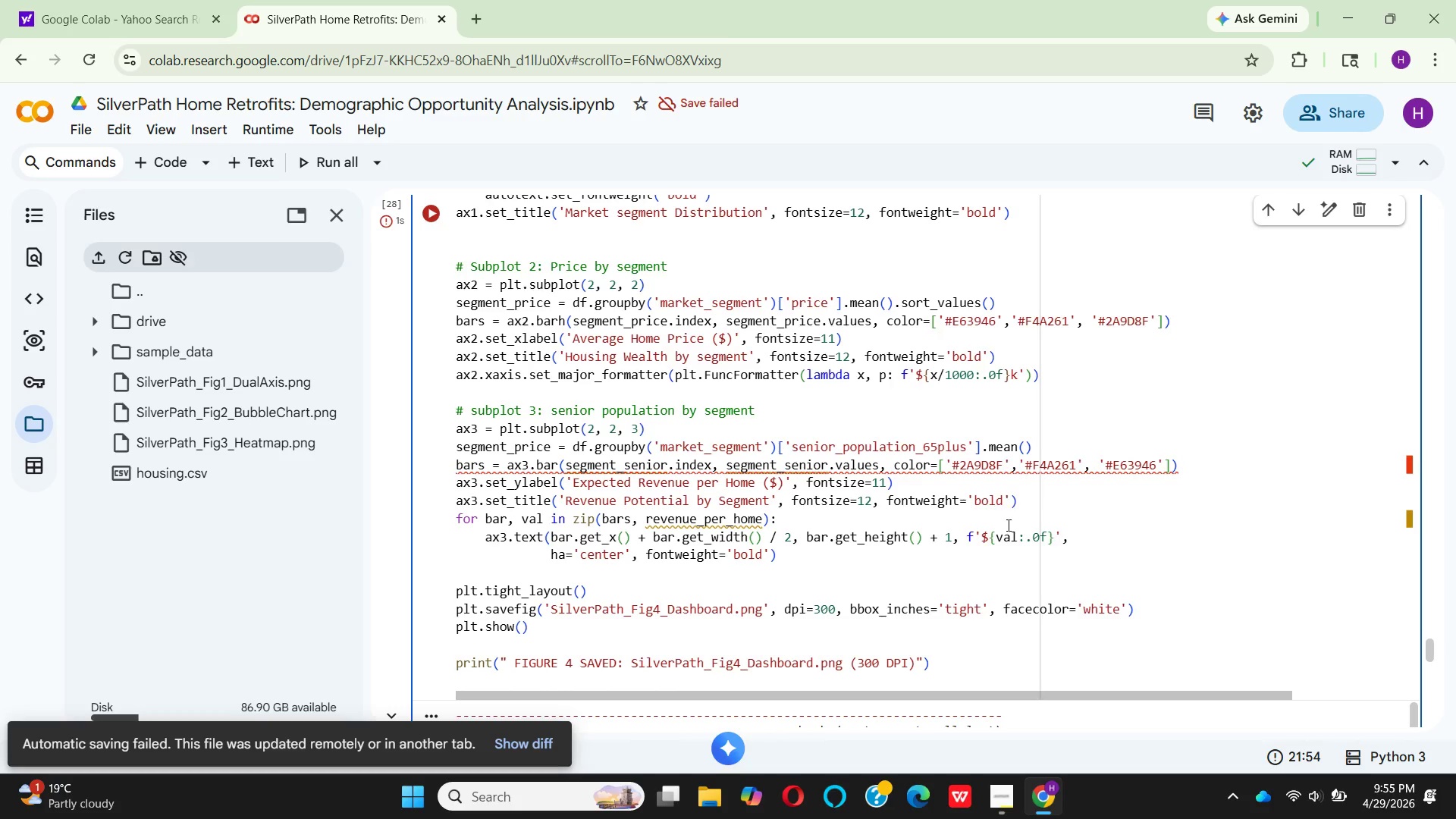 
scroll: coordinate [834, 586], scroll_direction: down, amount: 4.0
 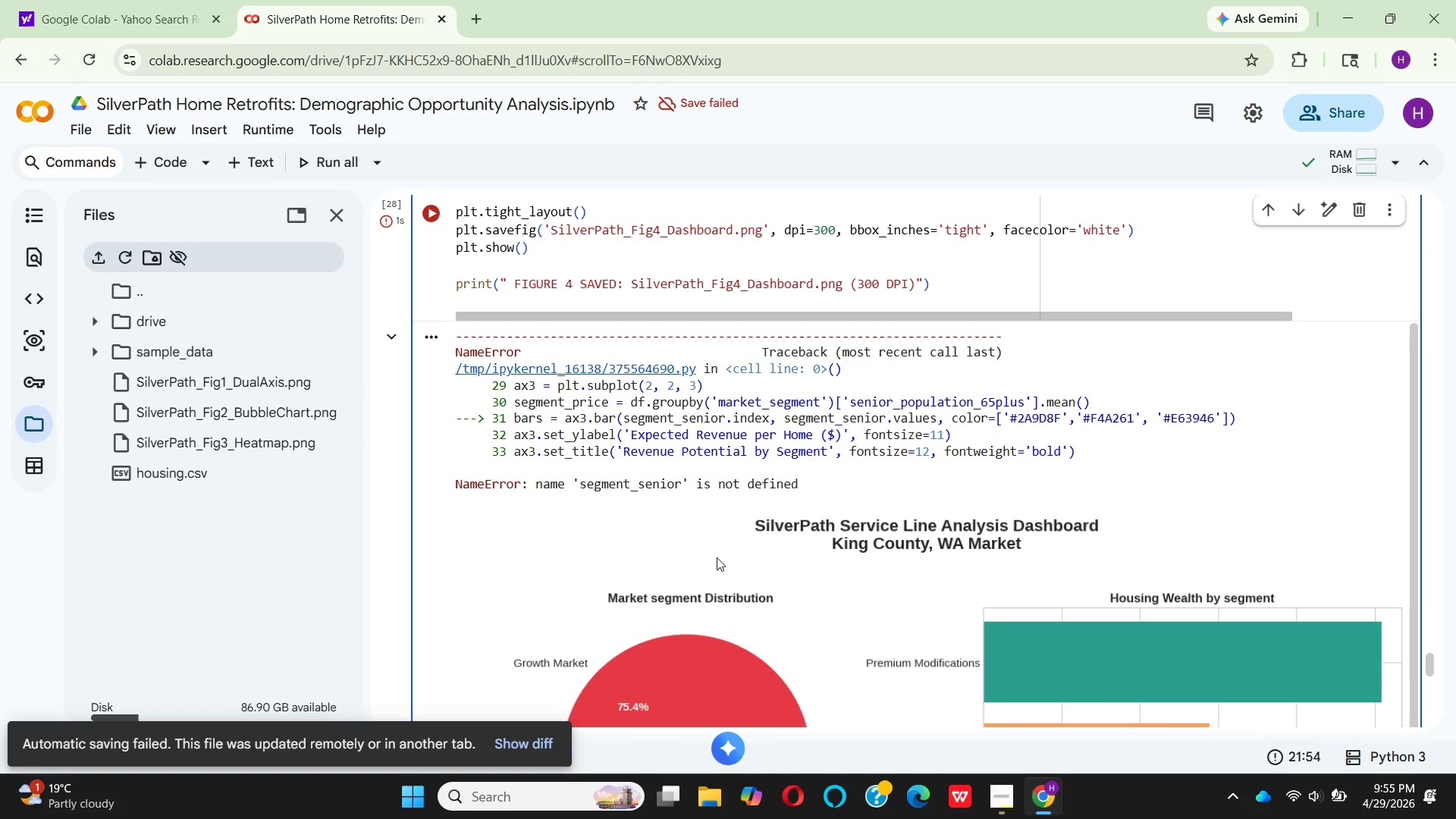 
scroll: coordinate [714, 544], scroll_direction: up, amount: 5.0
 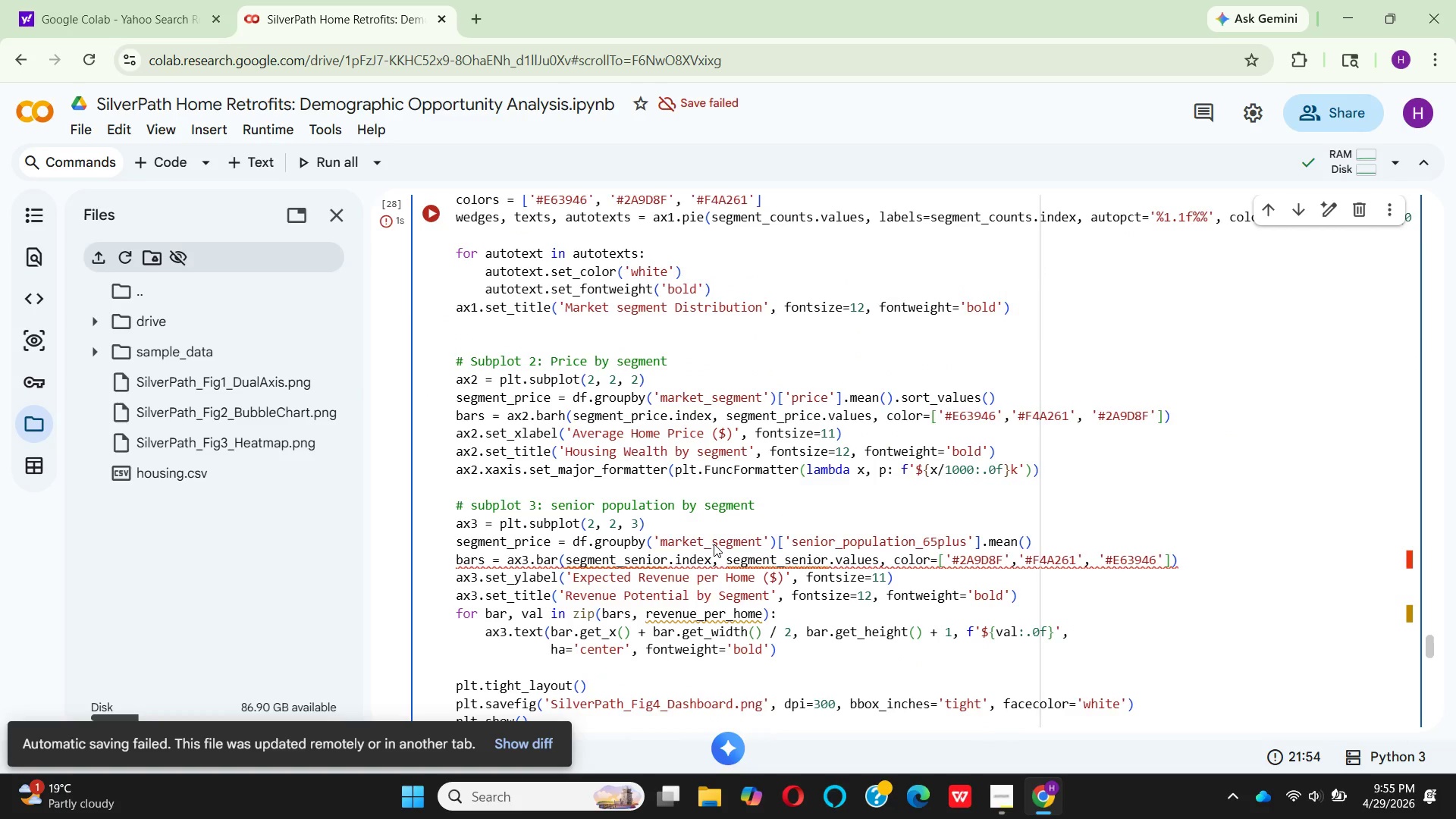 
scroll: coordinate [714, 544], scroll_direction: down, amount: 1.0
 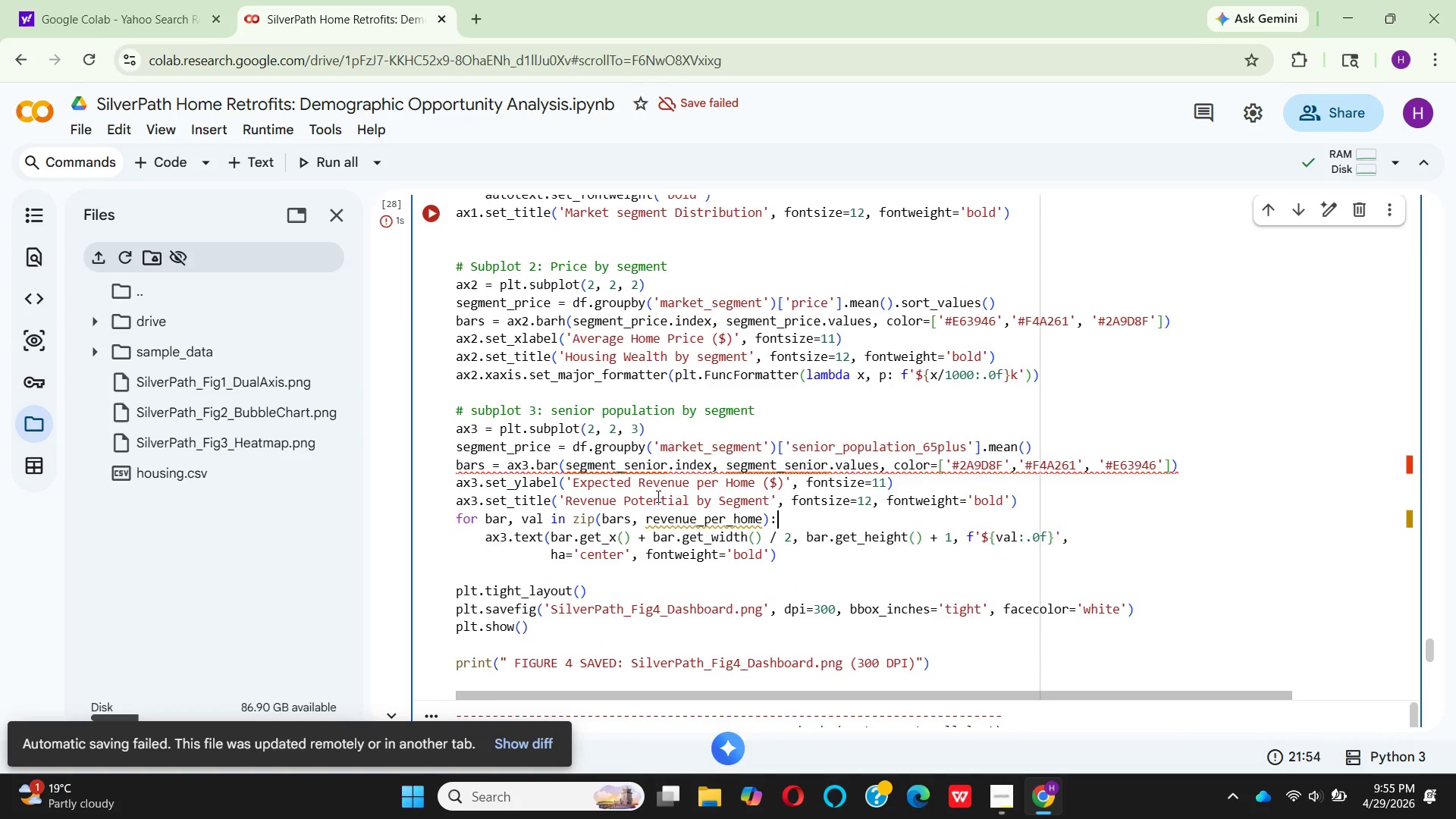 
wait(9.05)
 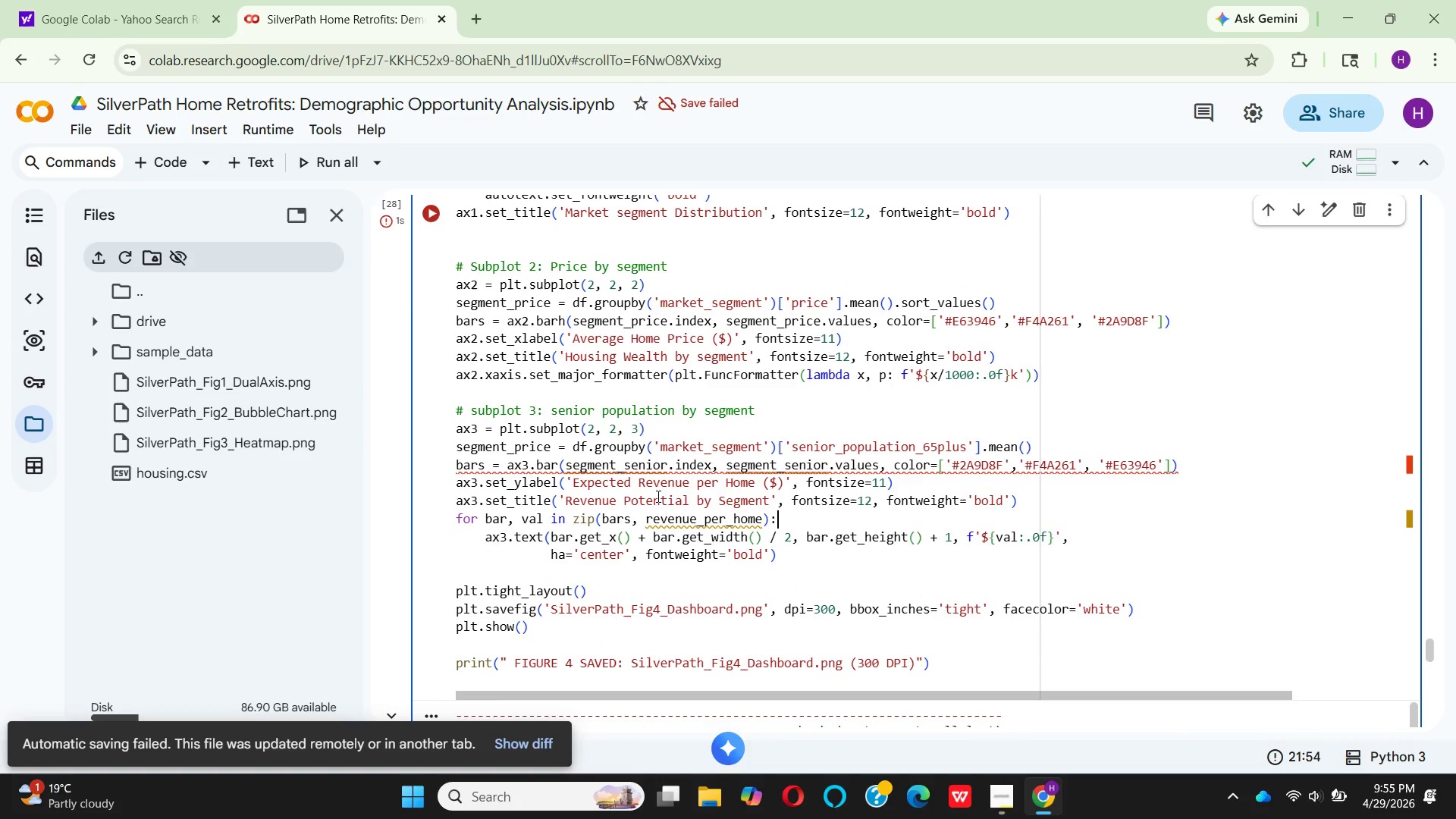 
mouse_move([579, 468])
 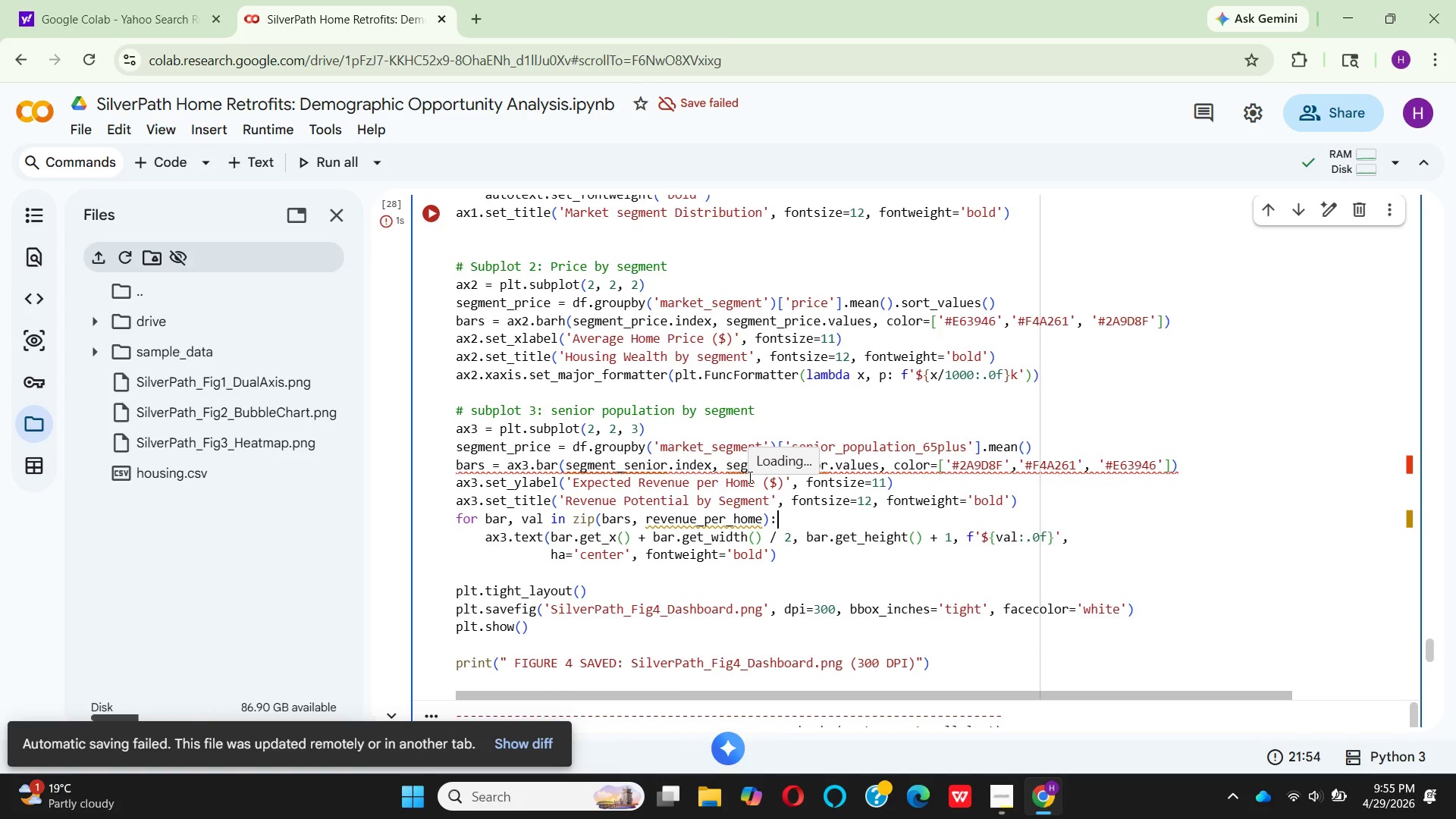 
wait(15.04)
 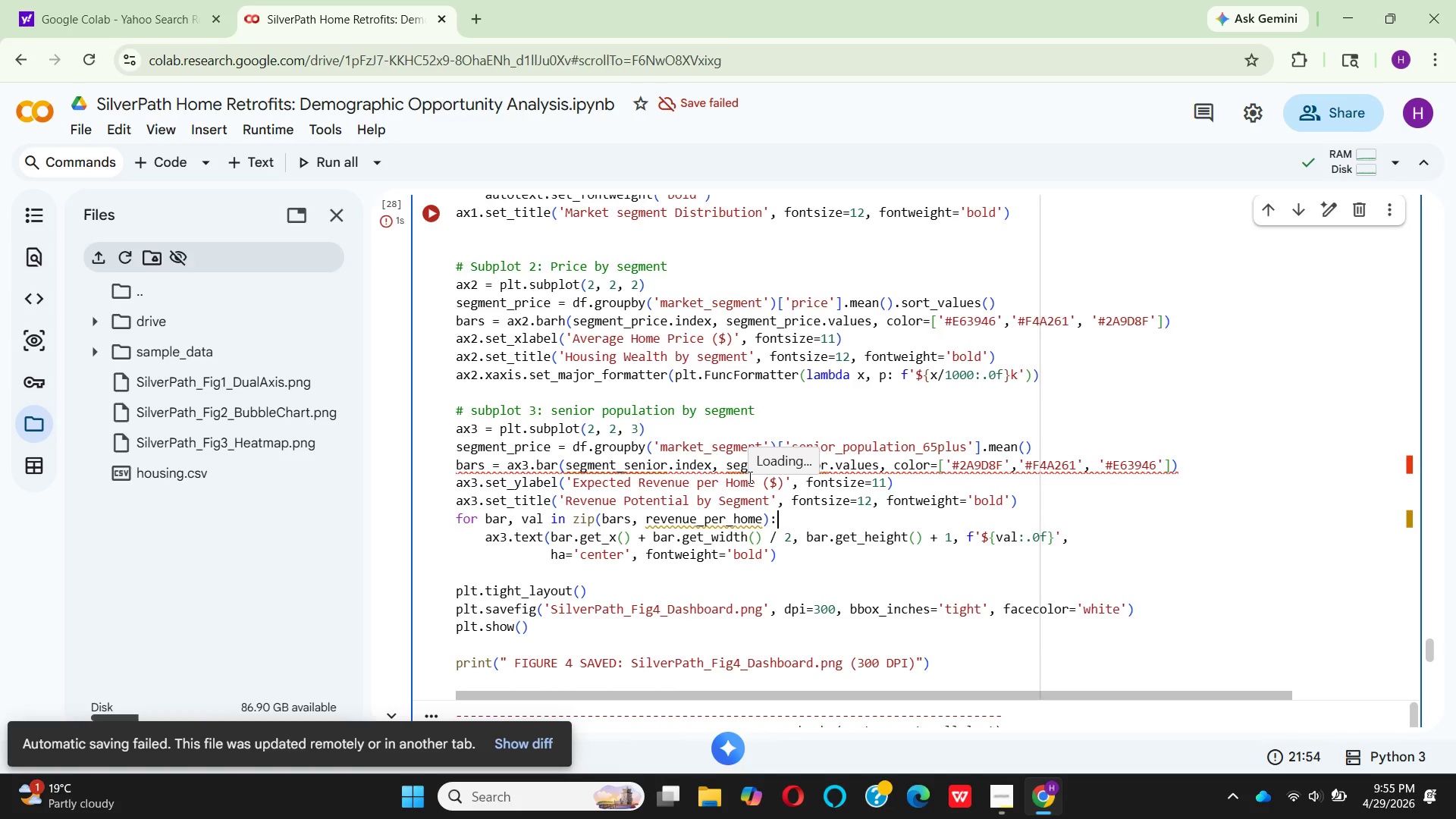 
mouse_move([582, 472])
 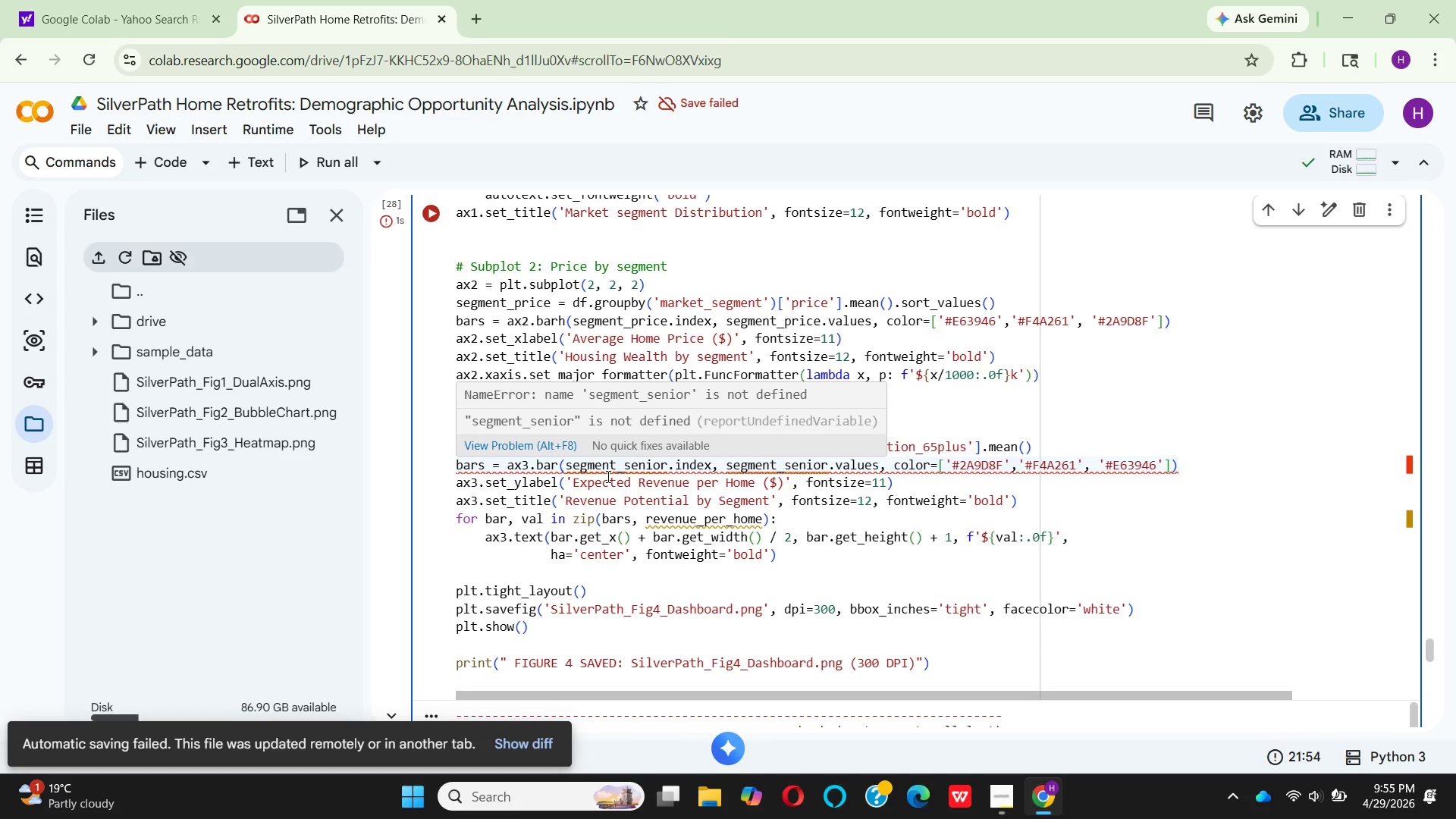 
wait(5.41)
 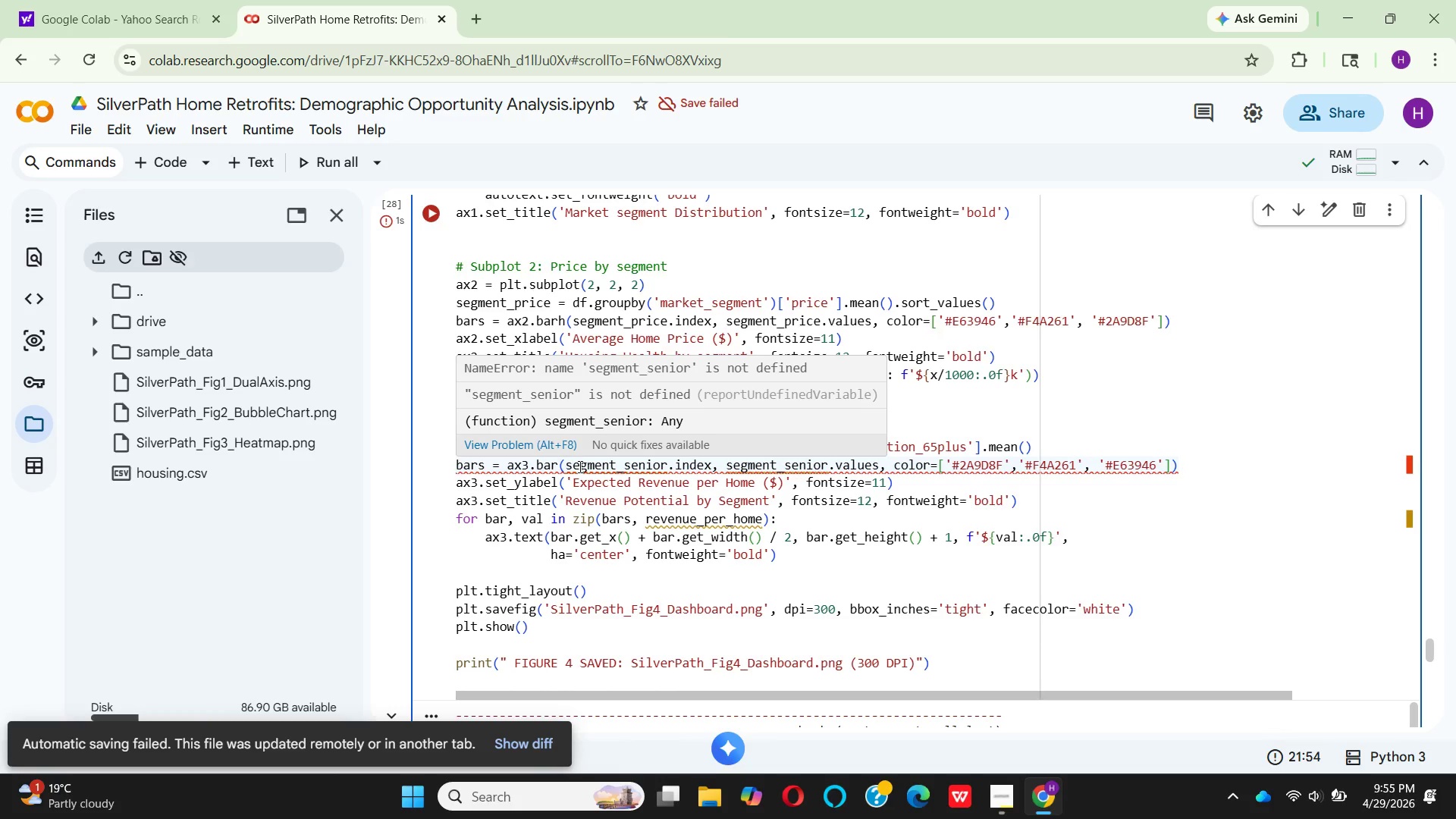 
mouse_move([597, 470])
 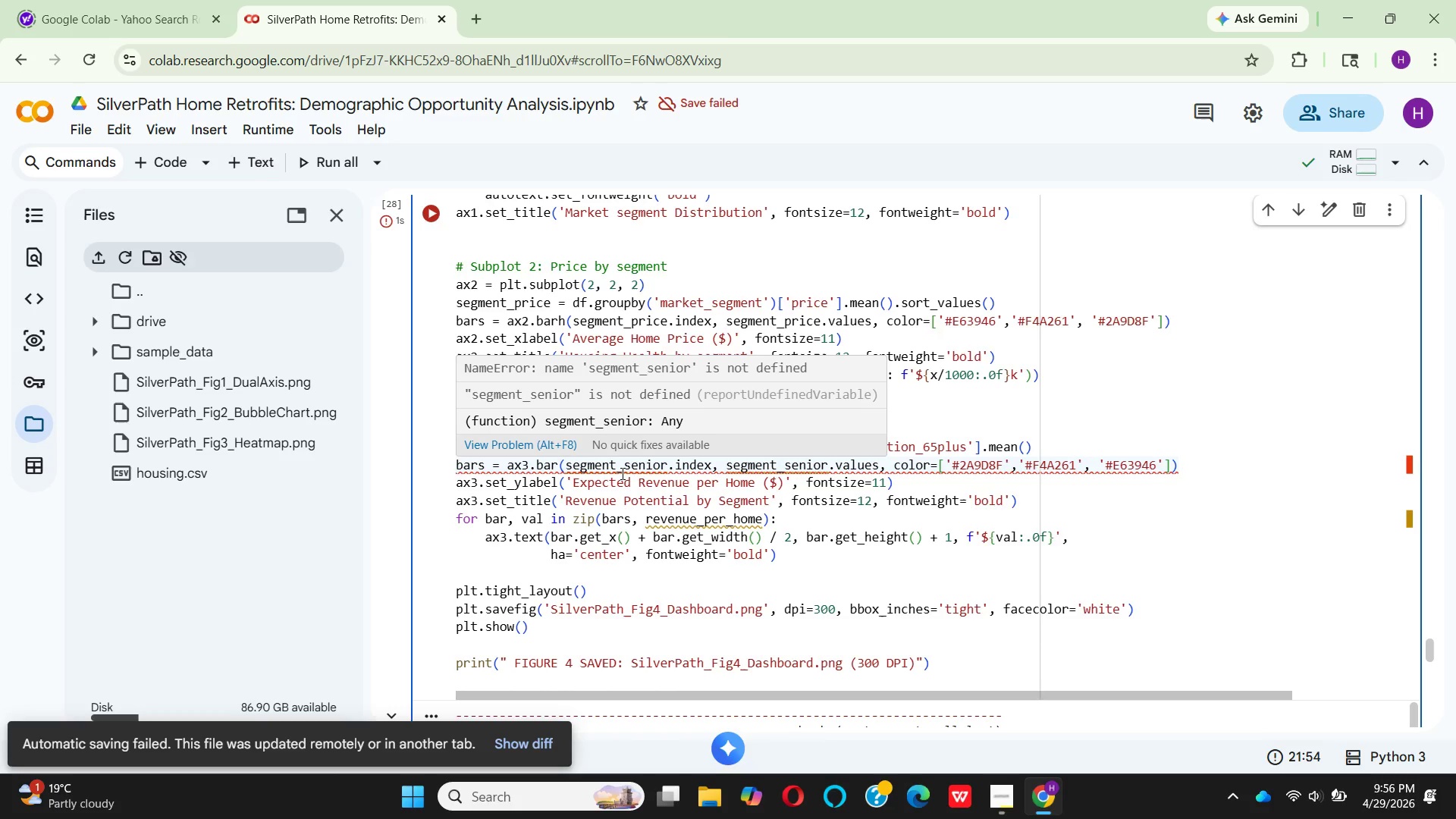 
wait(18.72)
 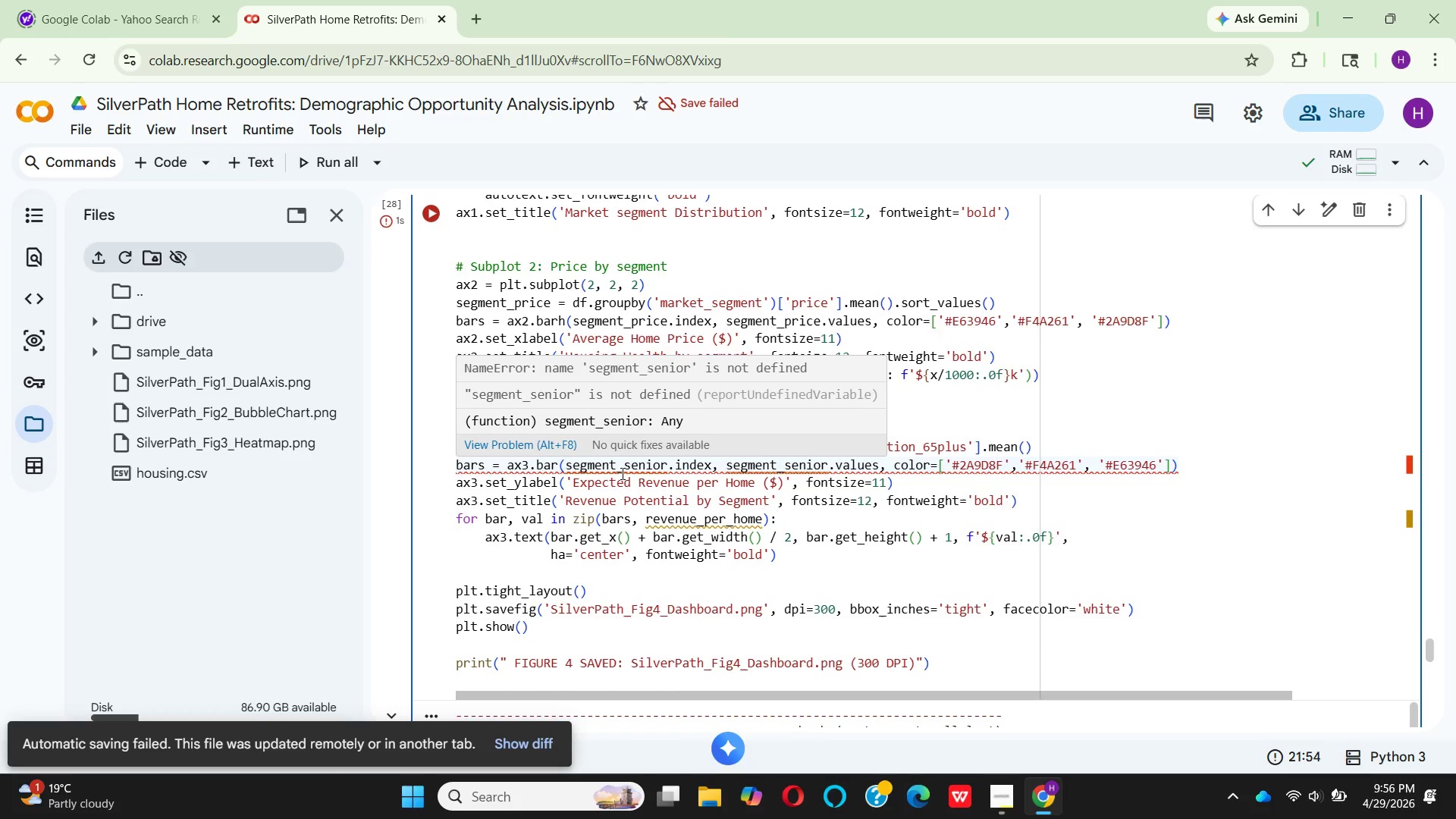 
left_click([550, 444])
 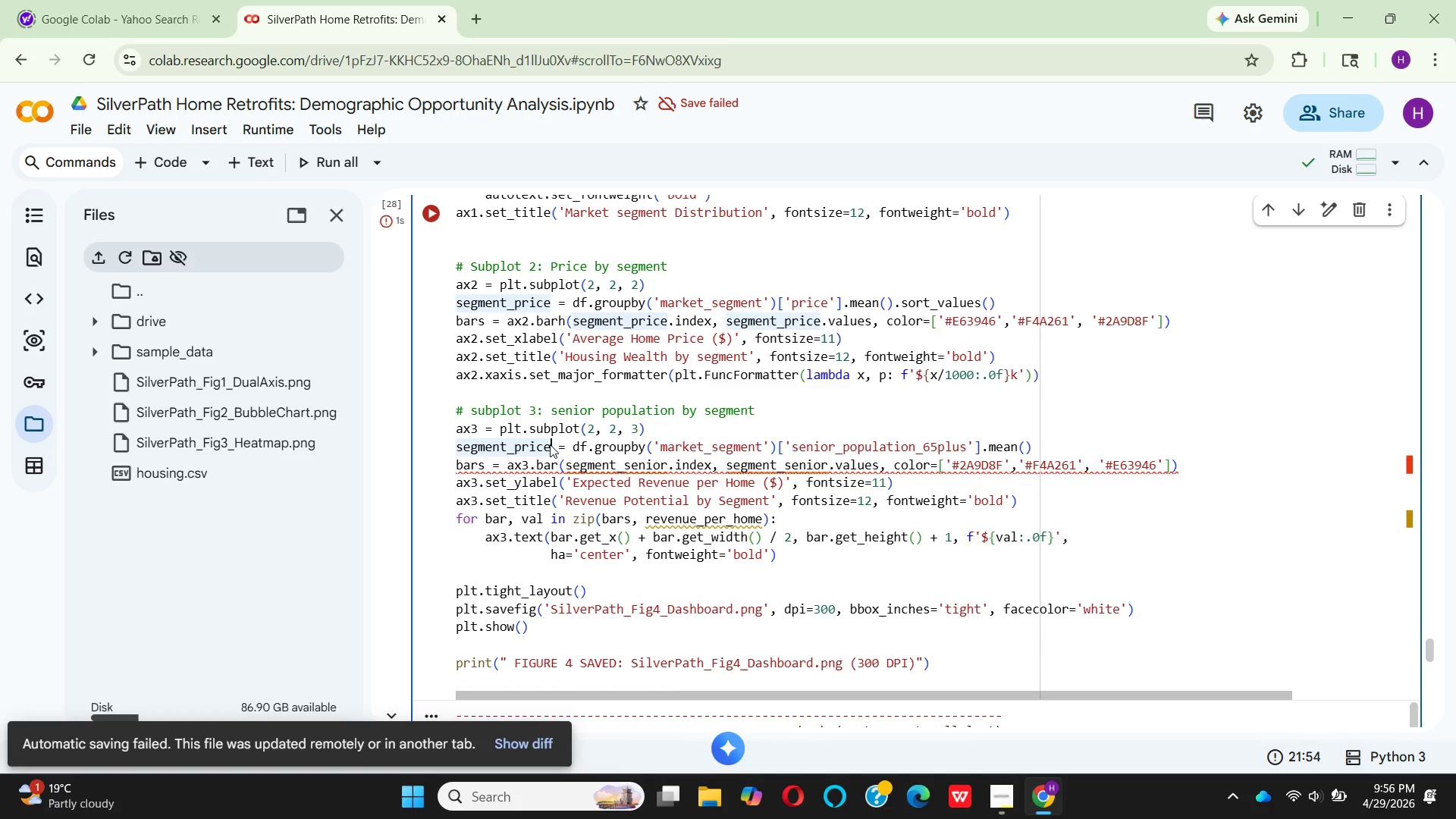 
key(Backspace)
key(Backspace)
key(Backspace)
key(Backspace)
key(Backspace)
type(se)
 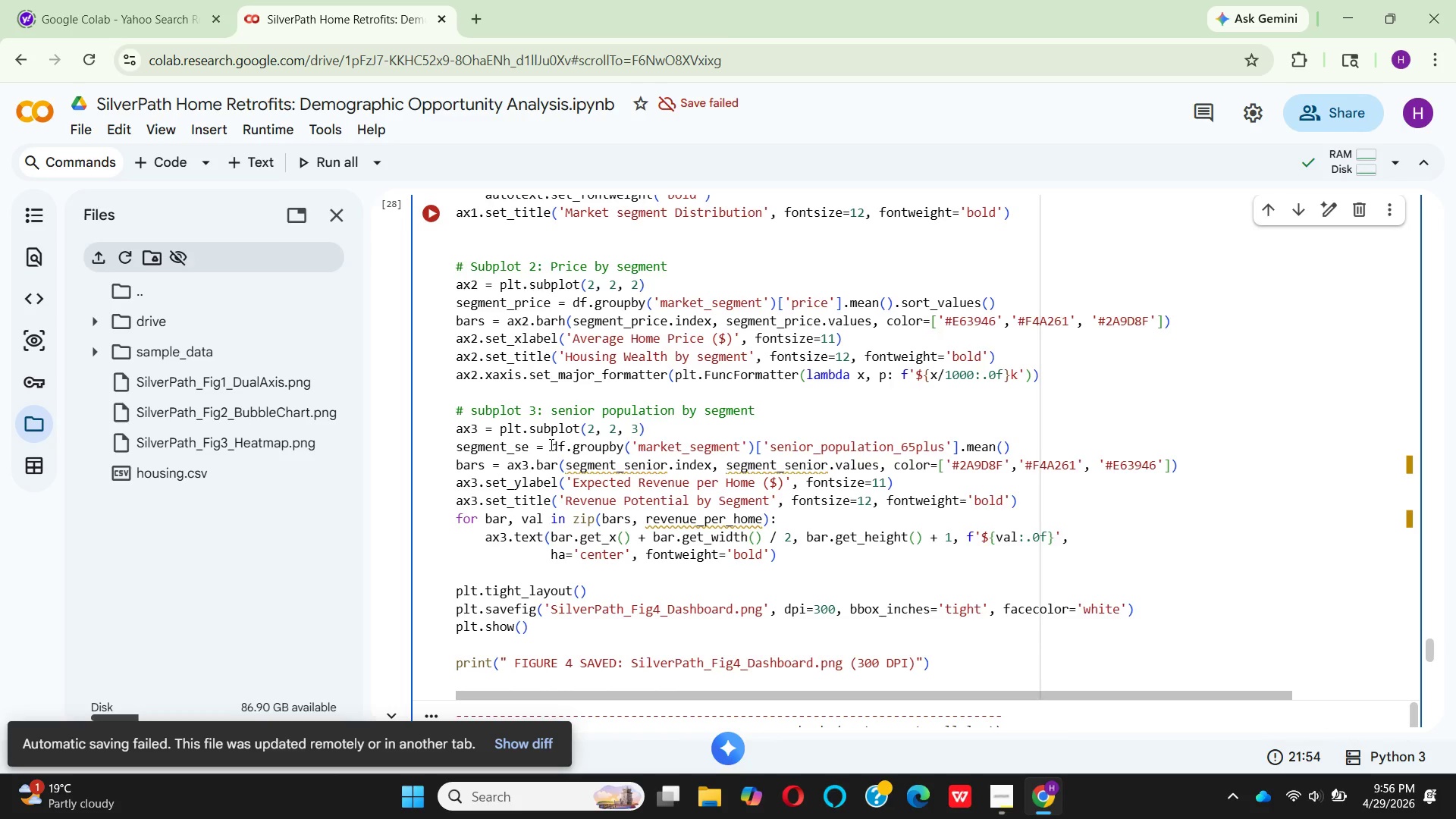 
type(nior)
 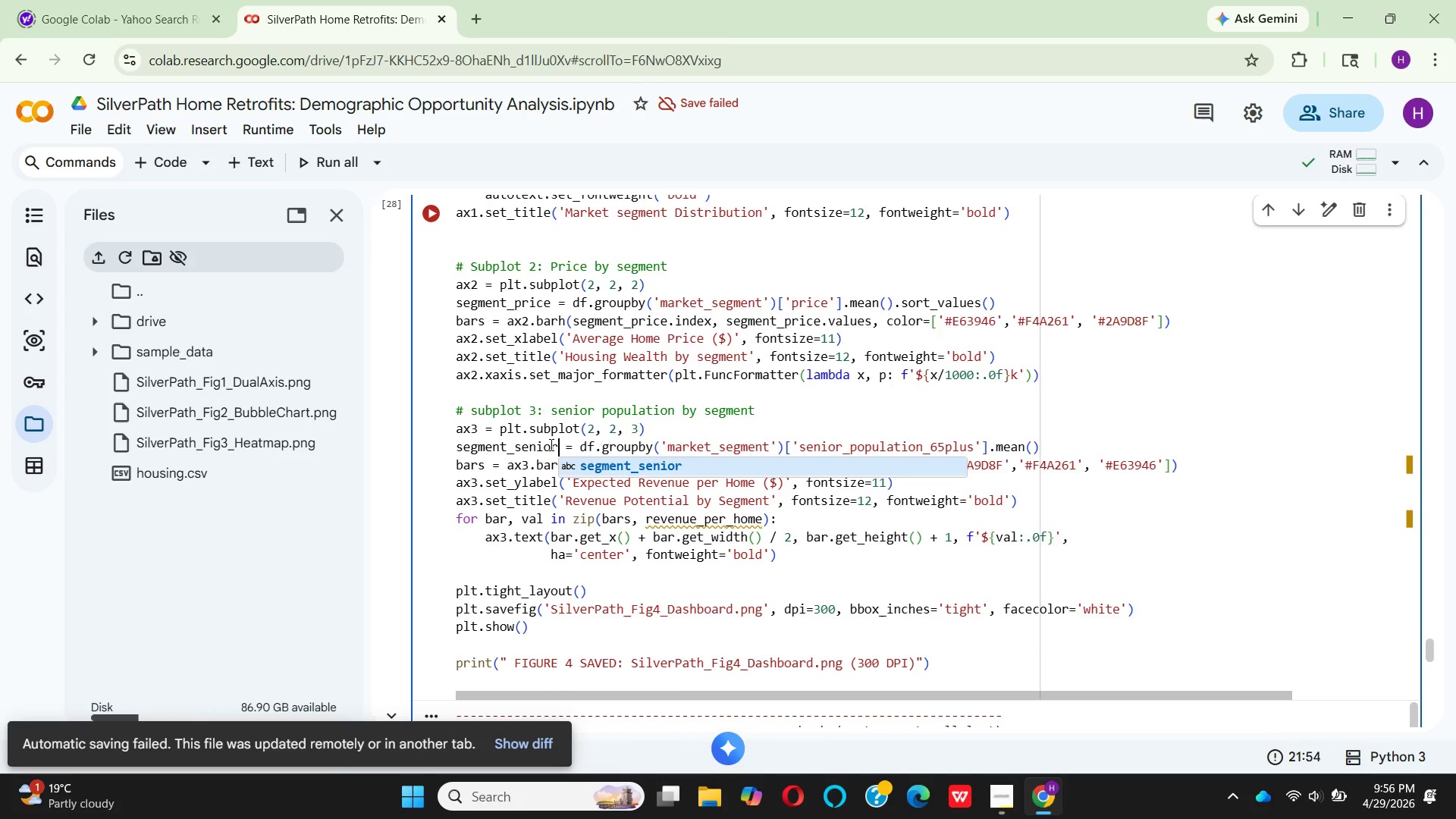 
key(Enter)
 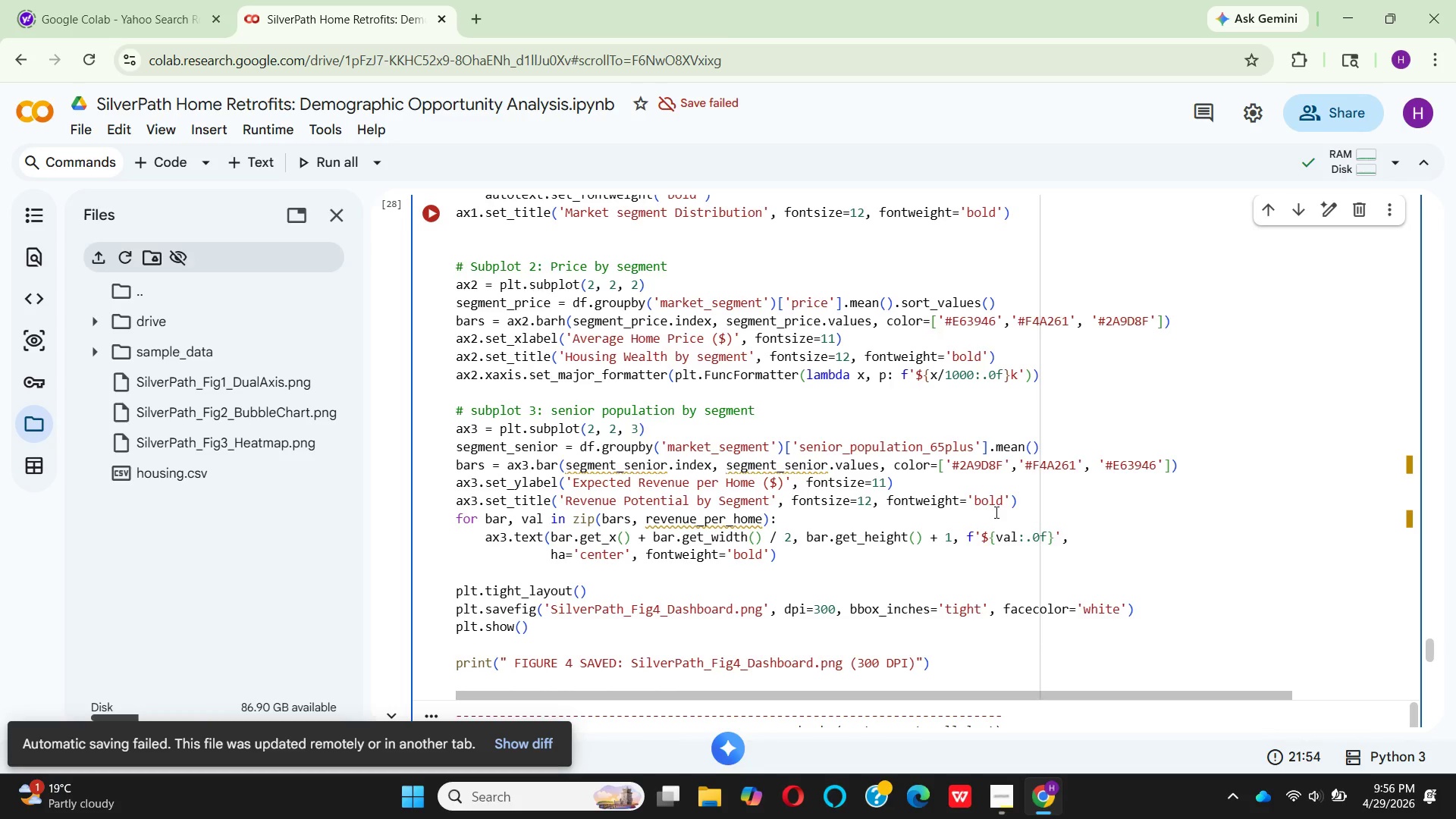 
left_click([929, 487])
 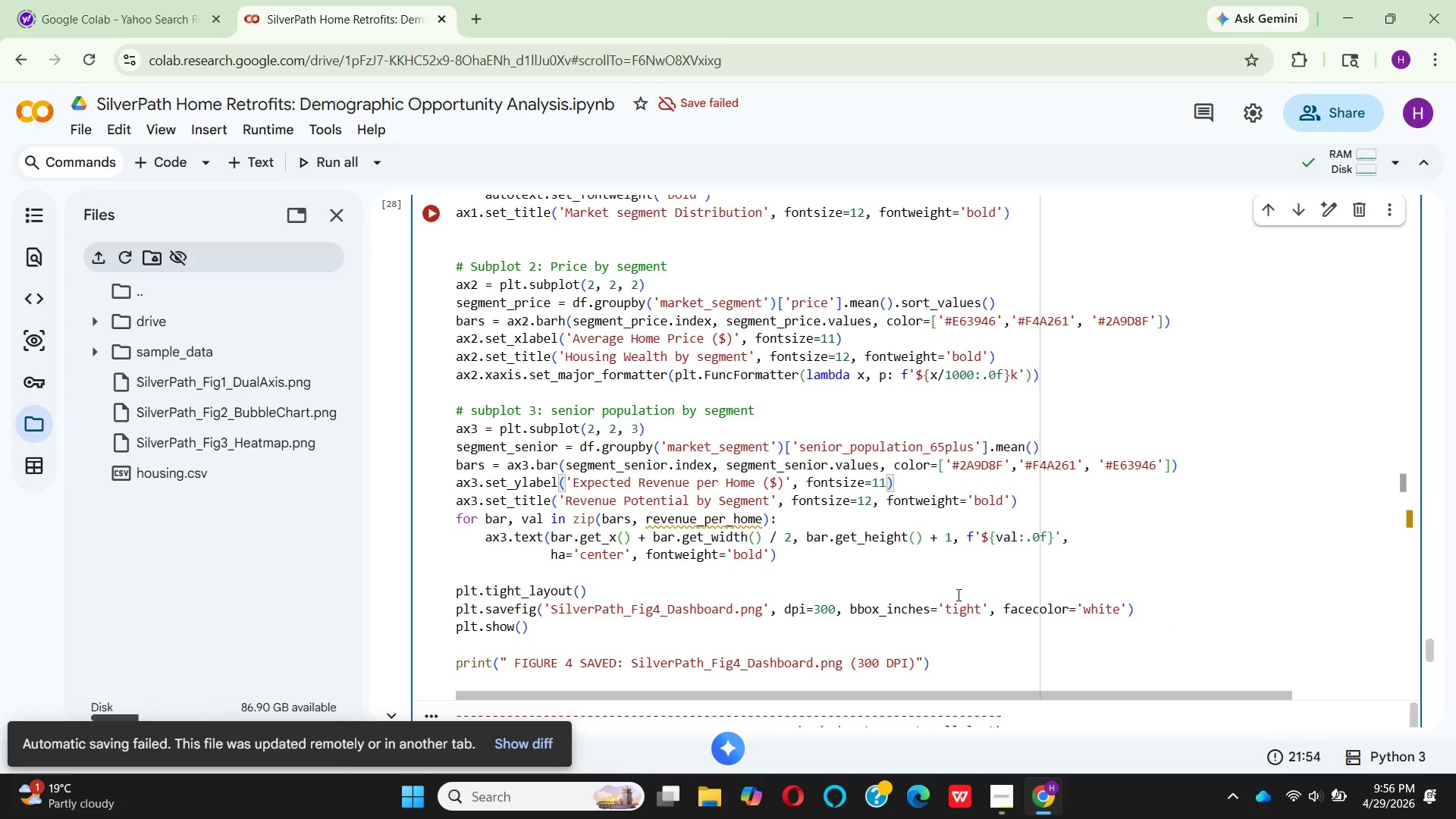 
wait(6.13)
 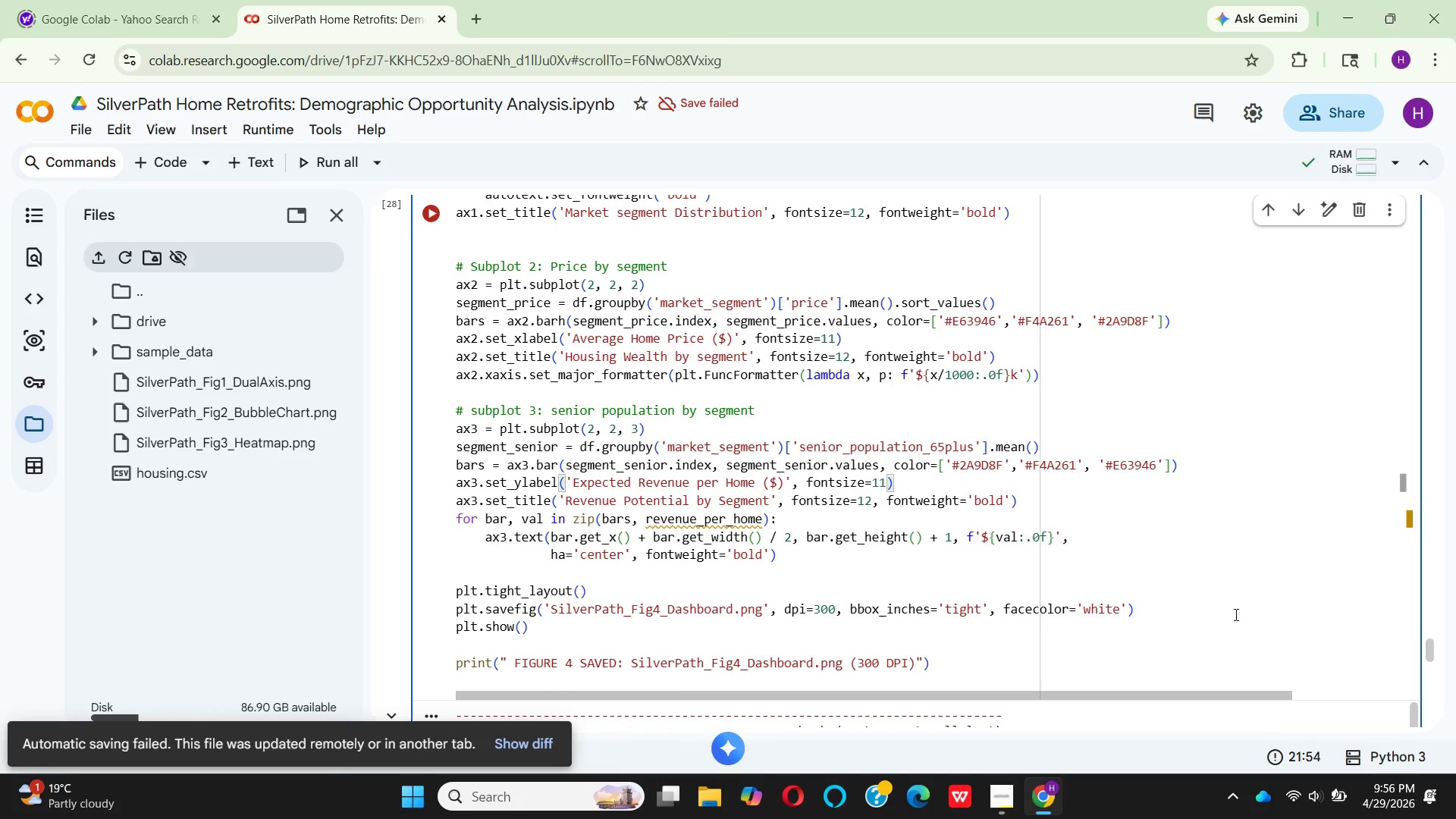 
mouse_move([434, 219])
 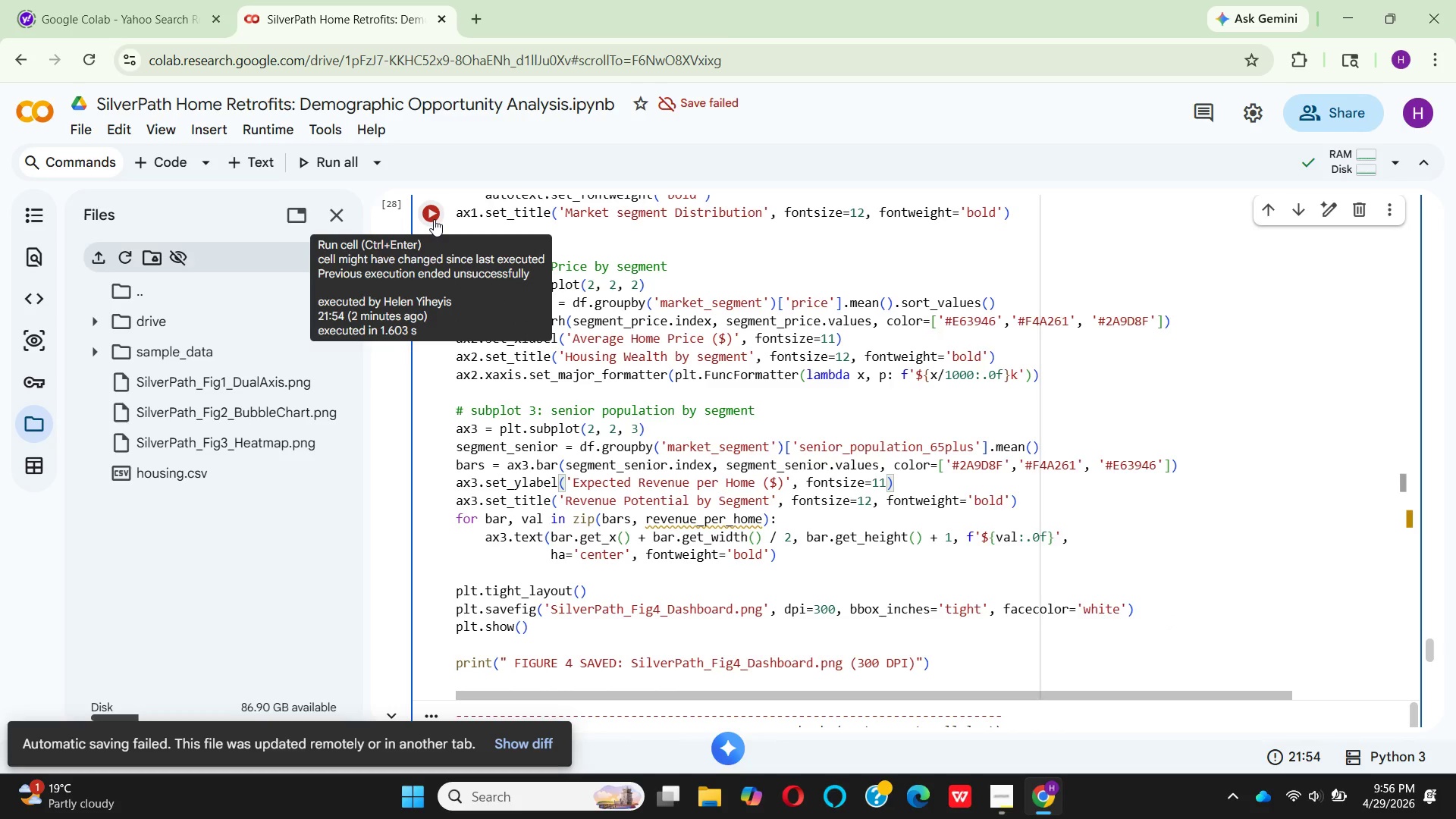 
left_click([434, 219])
 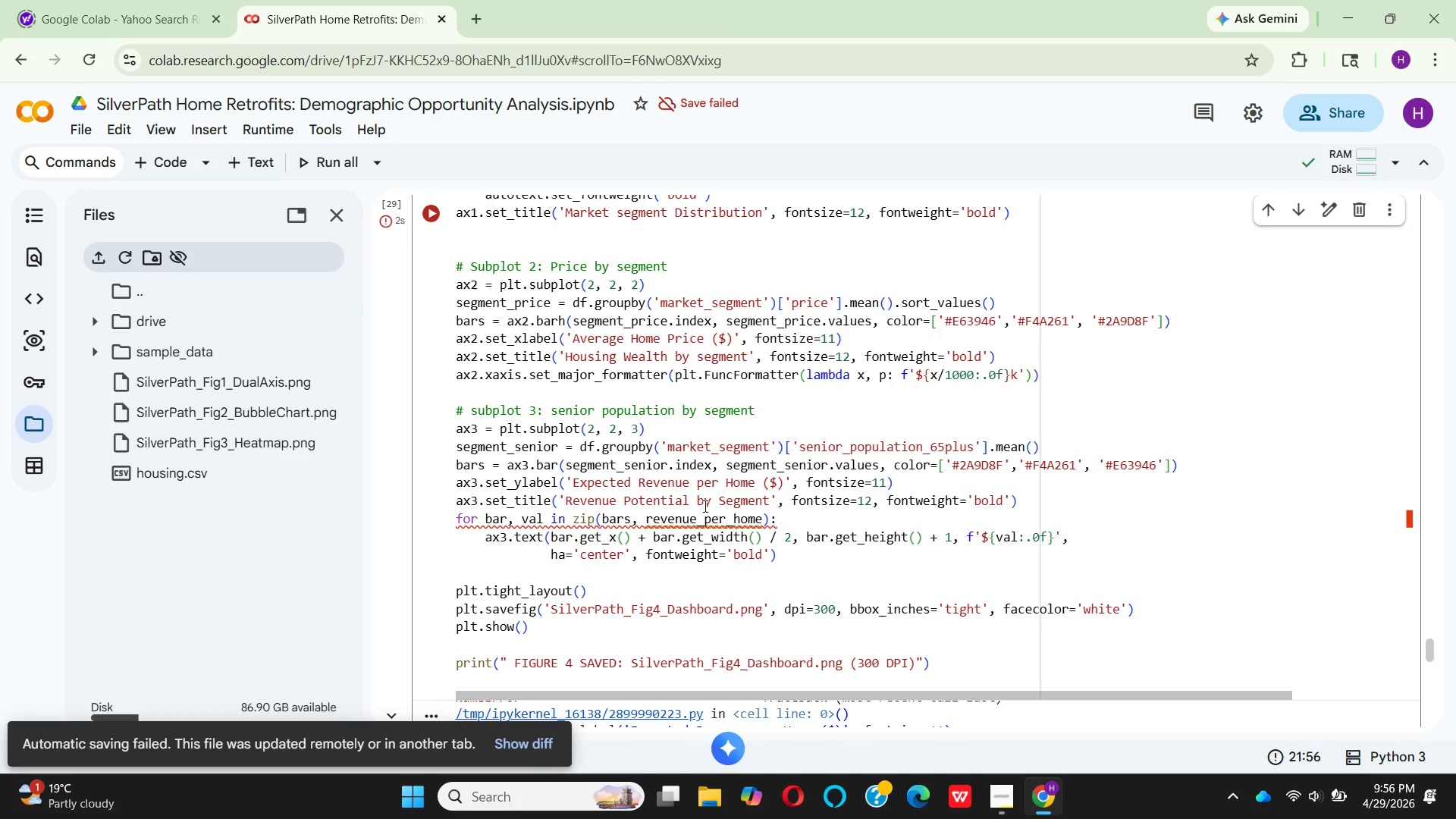 
scroll: coordinate [704, 506], scroll_direction: down, amount: 1.0
 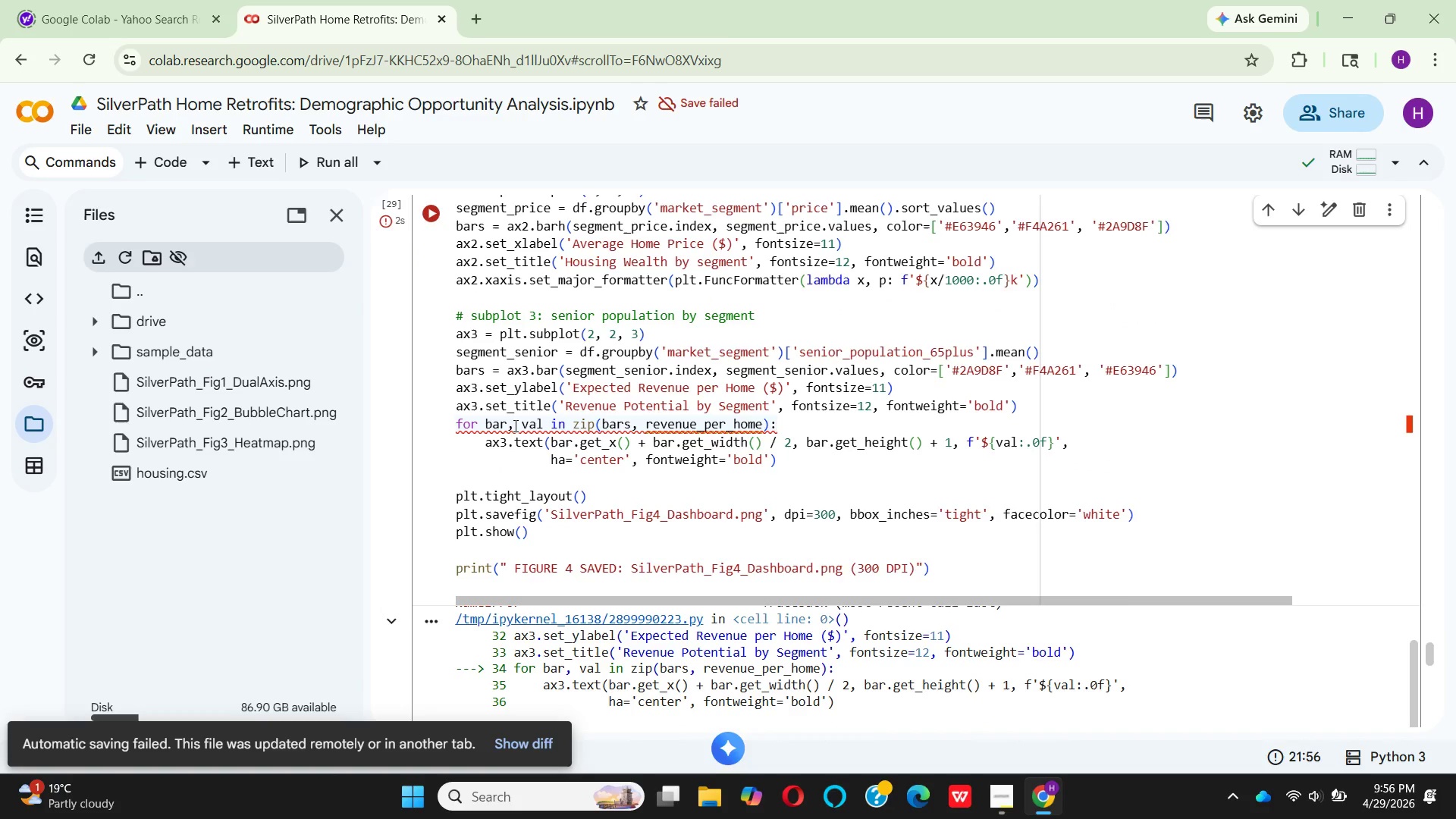 
wait(8.38)
 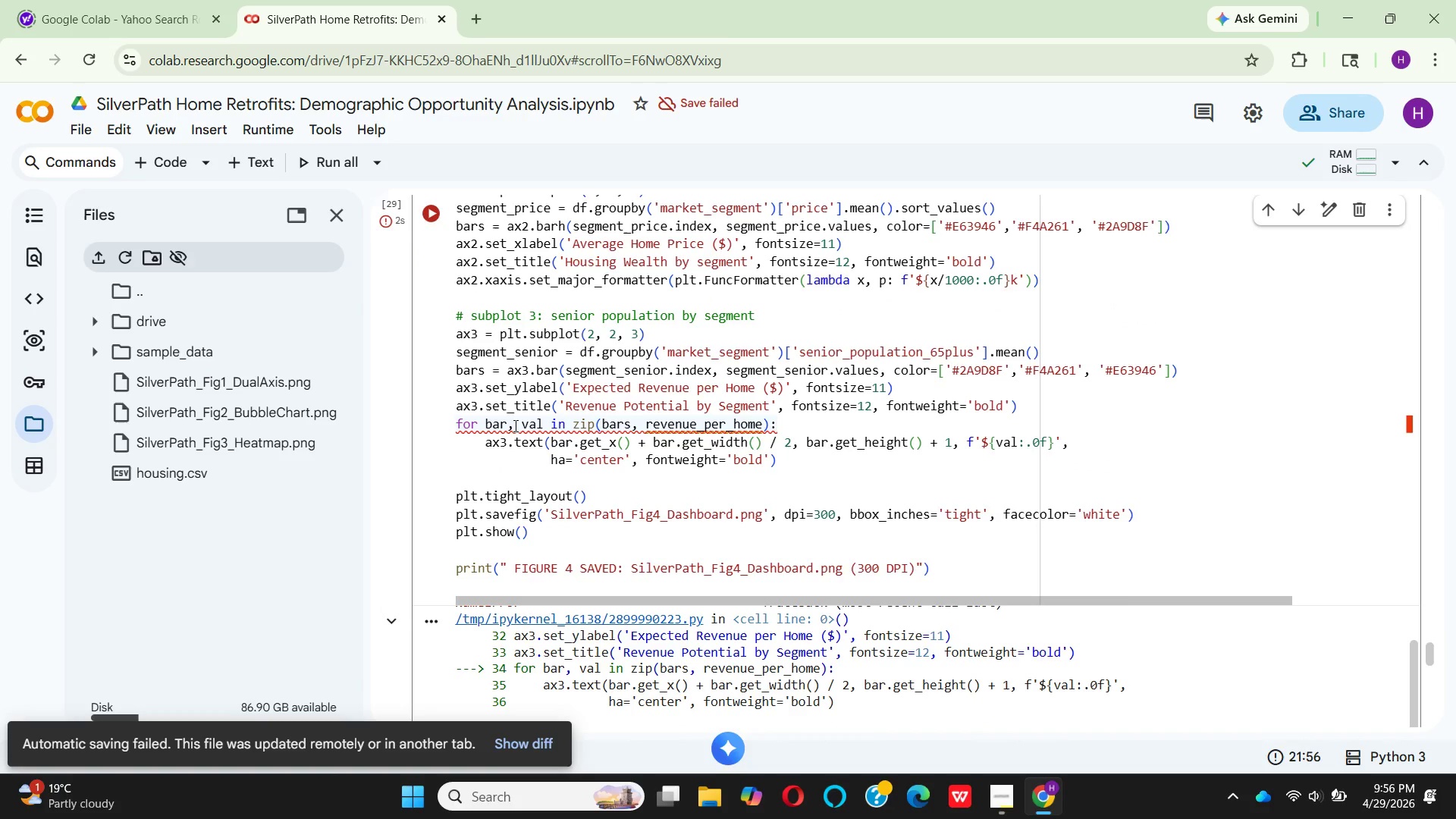 
scroll: coordinate [560, 354], scroll_direction: up, amount: 3.0
 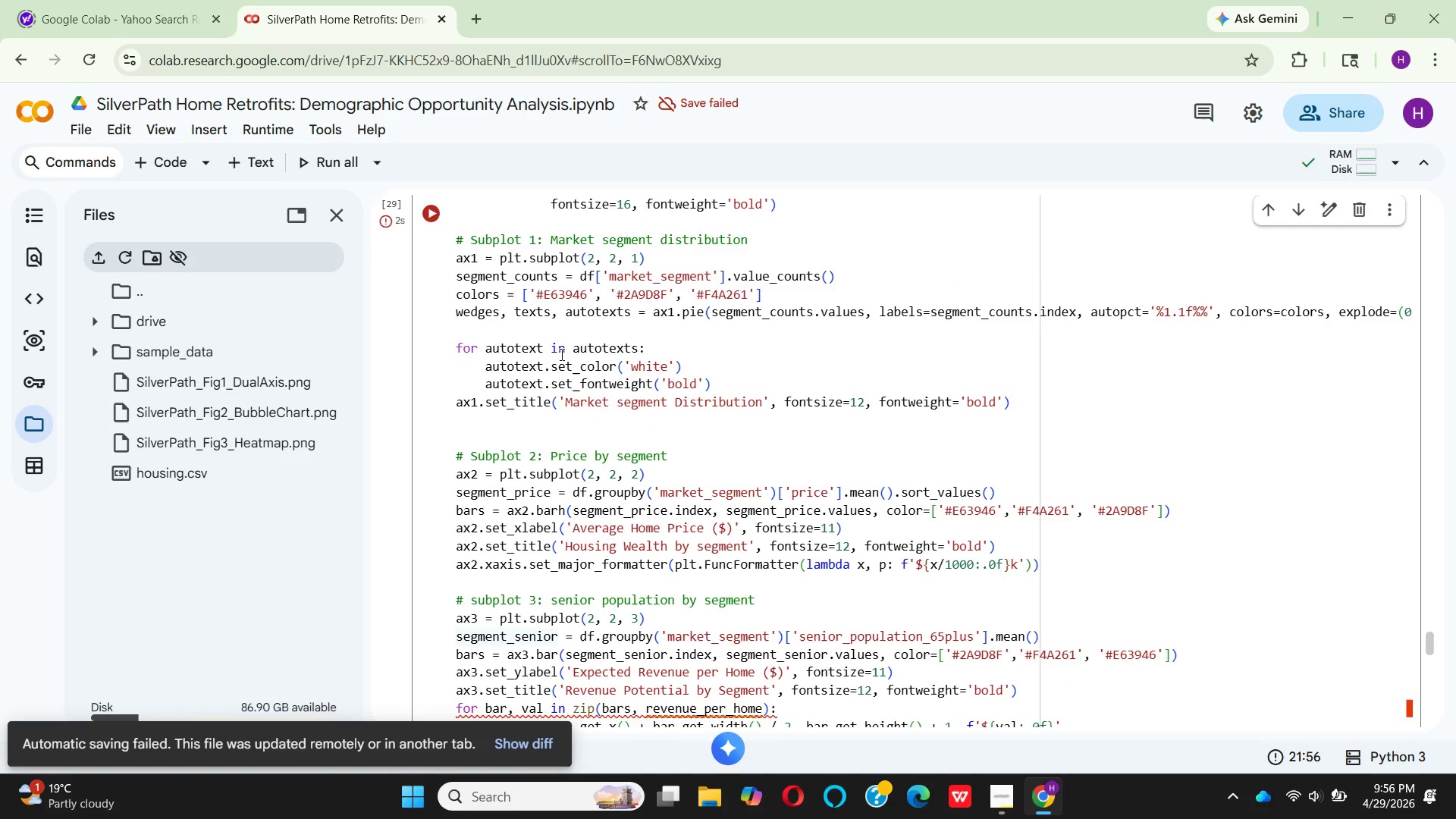 
scroll: coordinate [560, 354], scroll_direction: down, amount: 4.0
 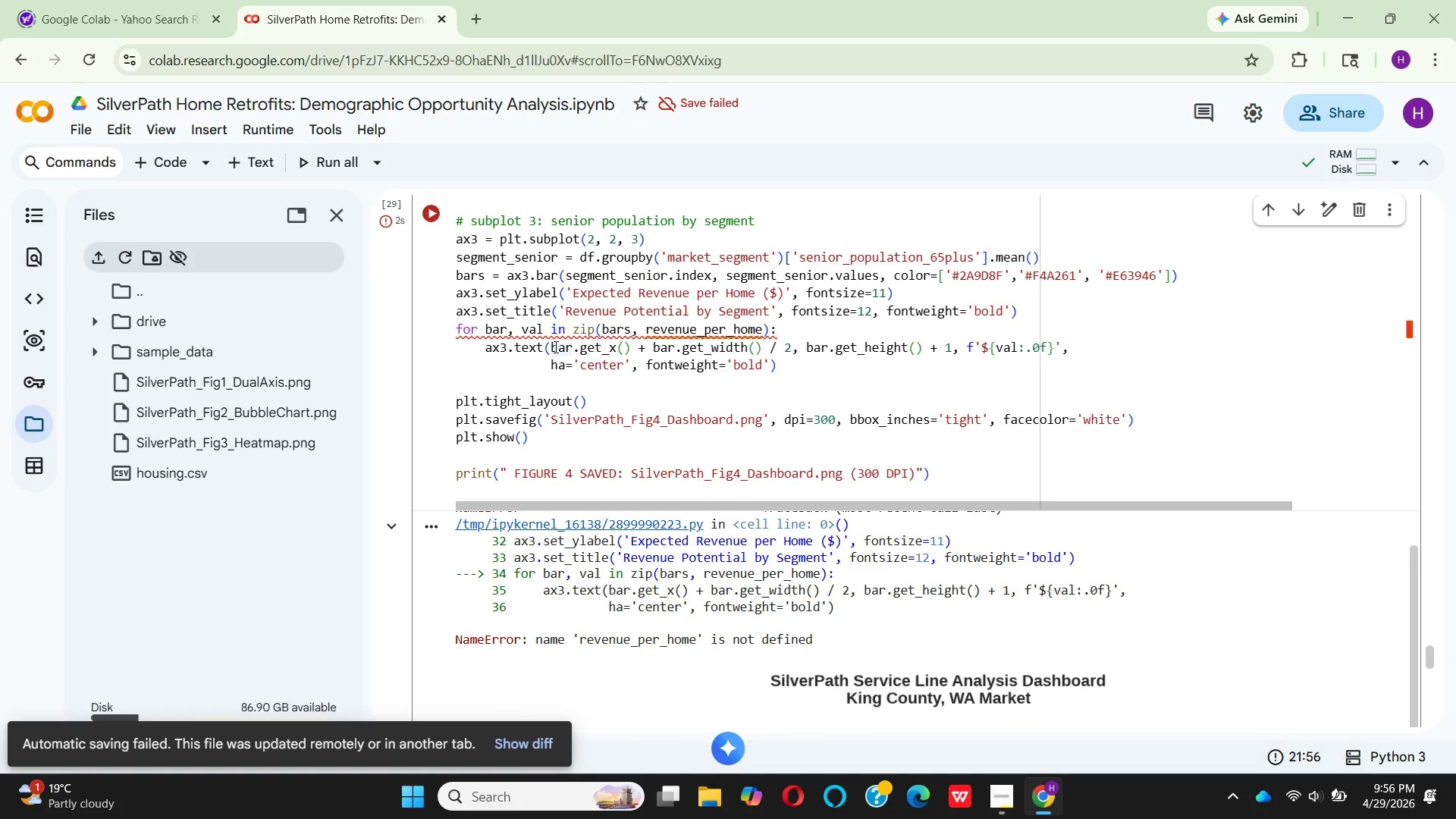 
scroll: coordinate [570, 410], scroll_direction: up, amount: 6.0
 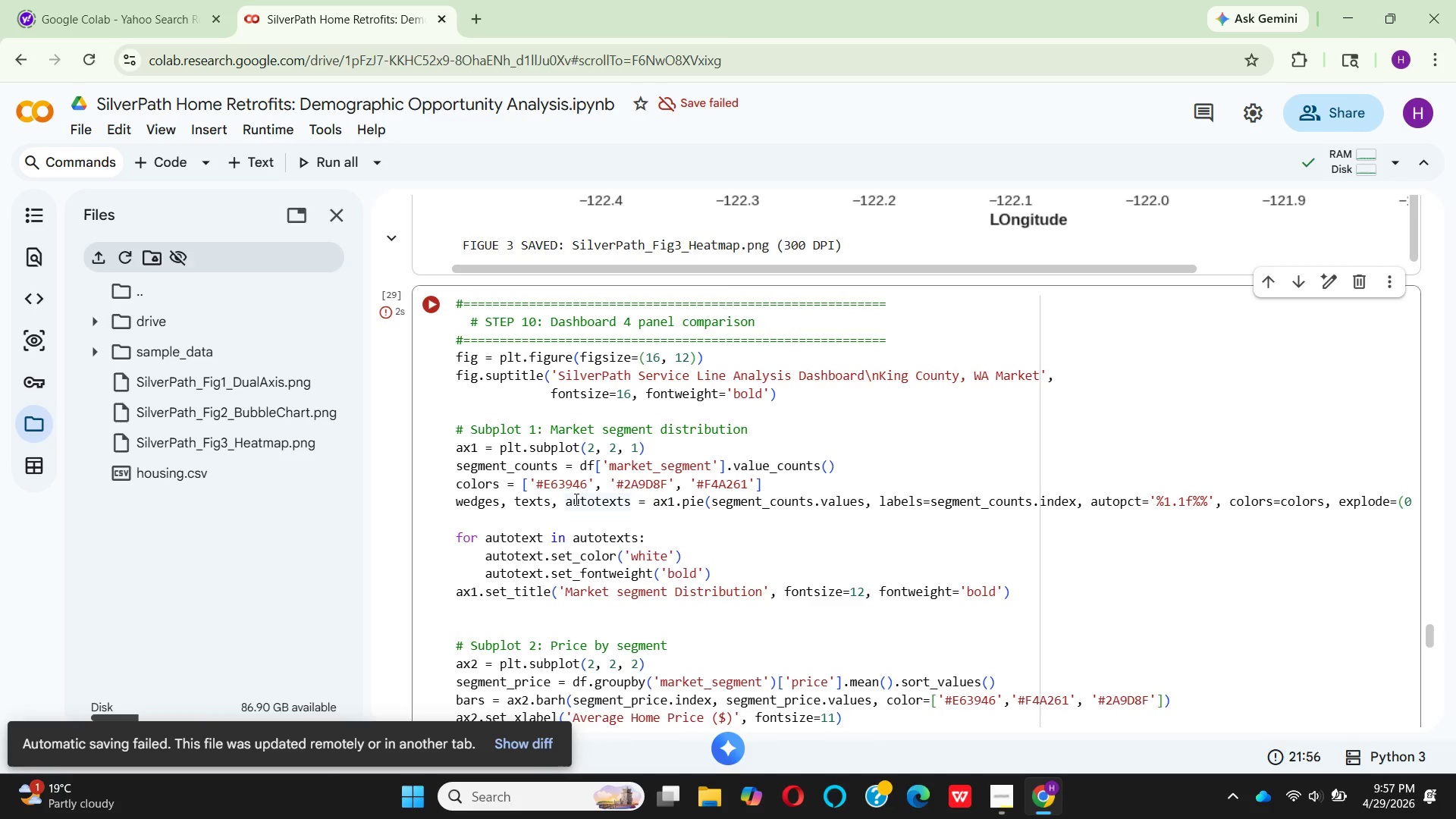 
wait(5.48)
 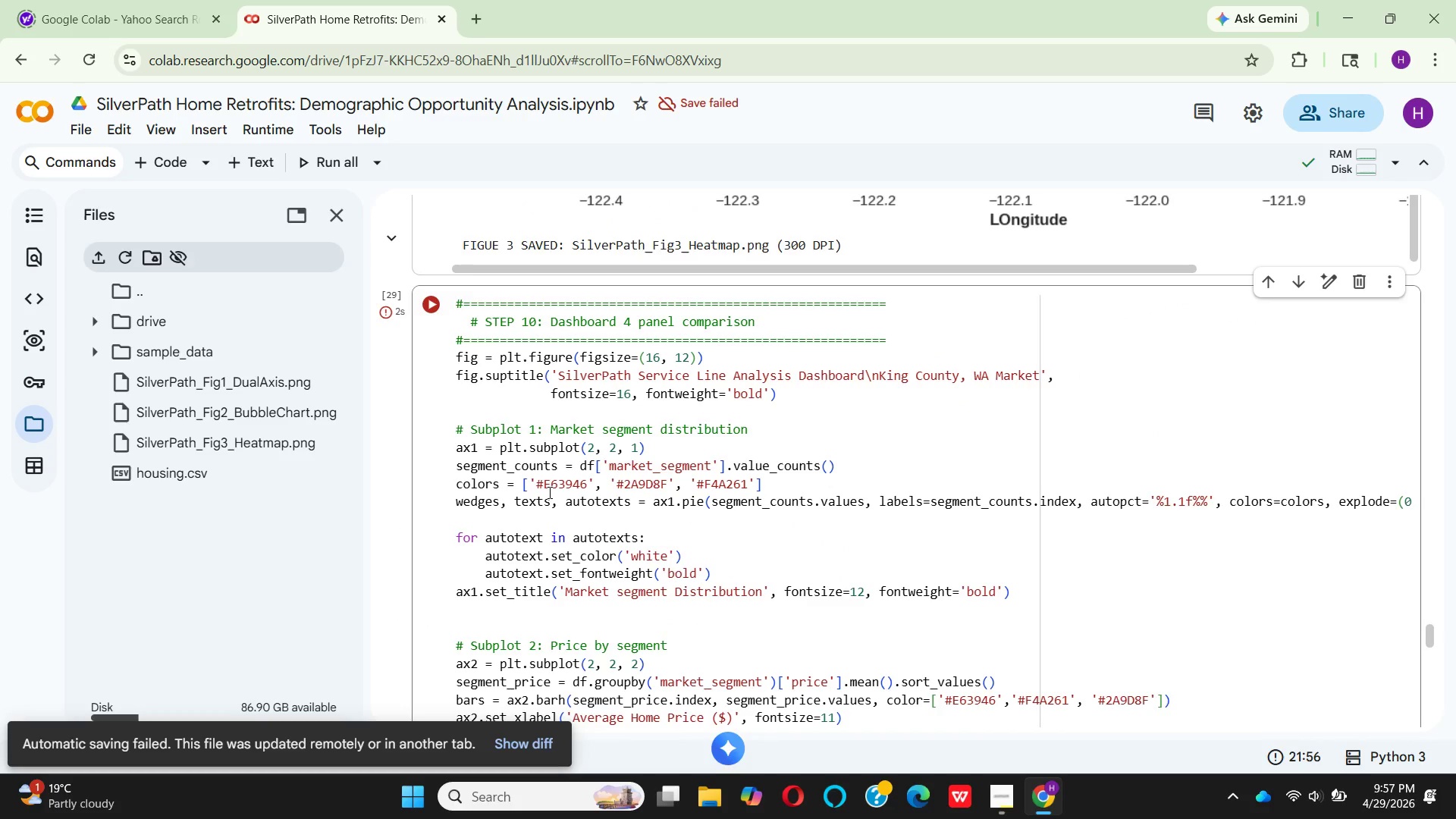 
scroll: coordinate [629, 491], scroll_direction: down, amount: 3.0
 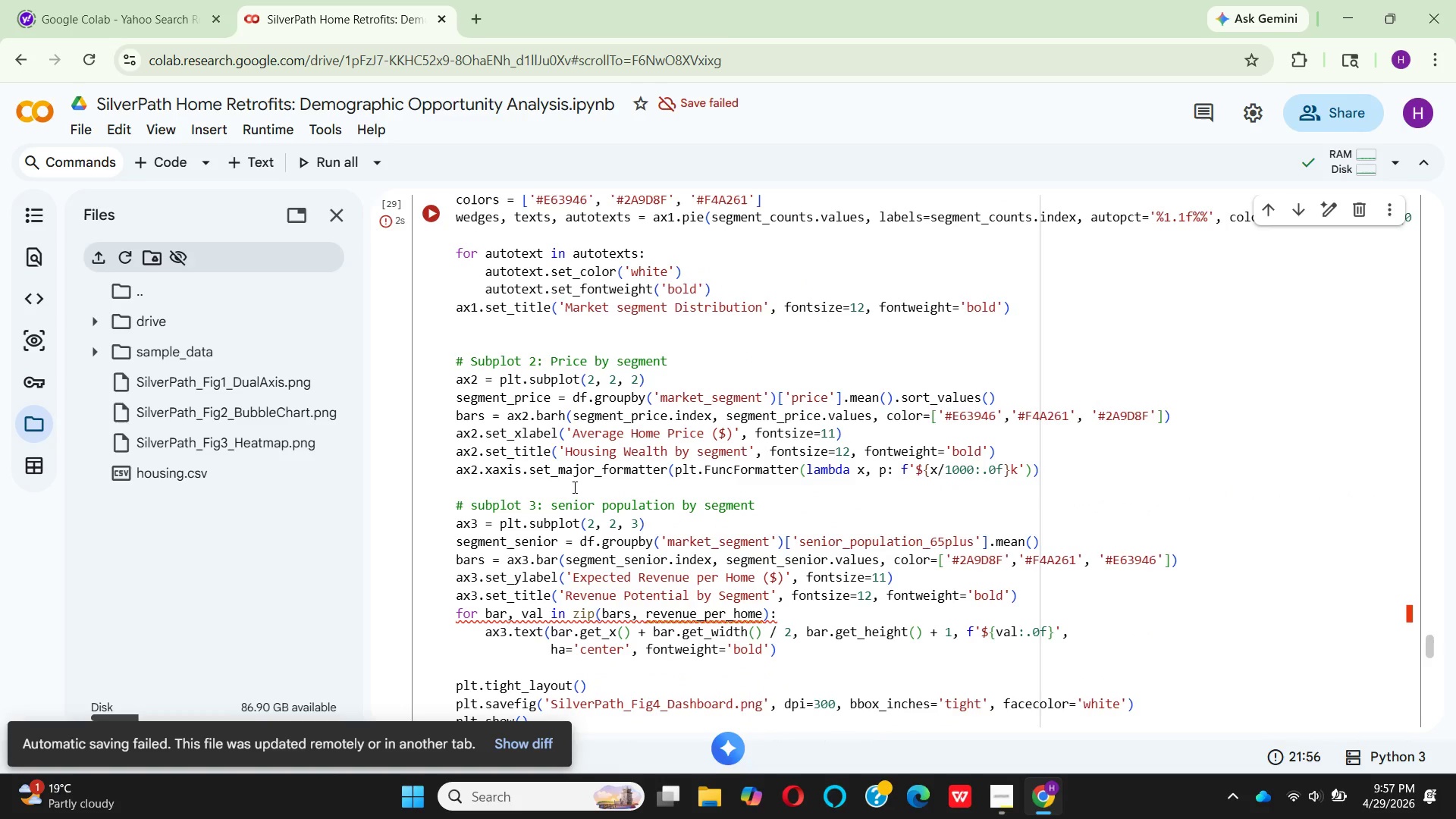 
wait(9.54)
 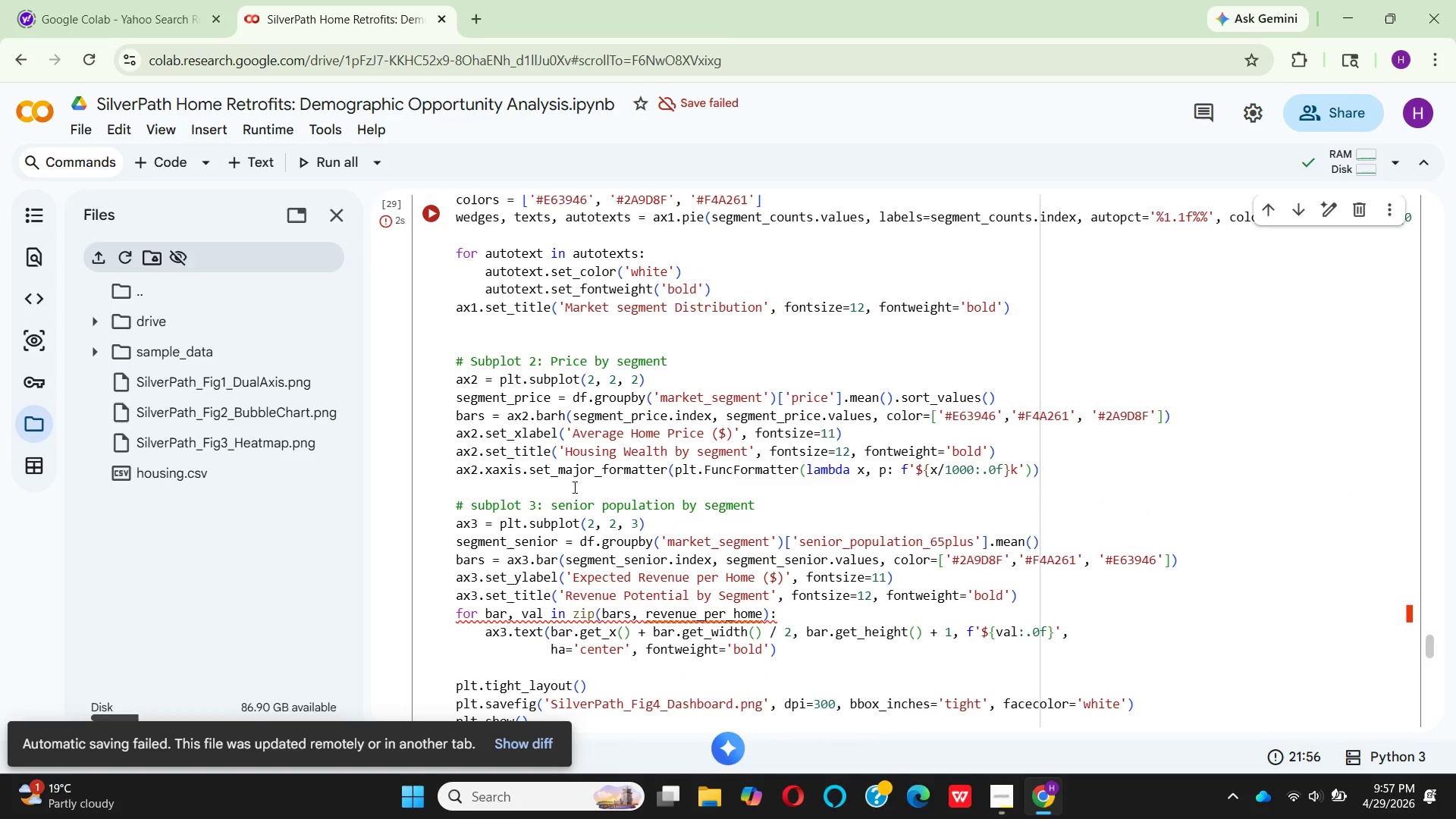 
scroll: coordinate [588, 486], scroll_direction: down, amount: 1.0
 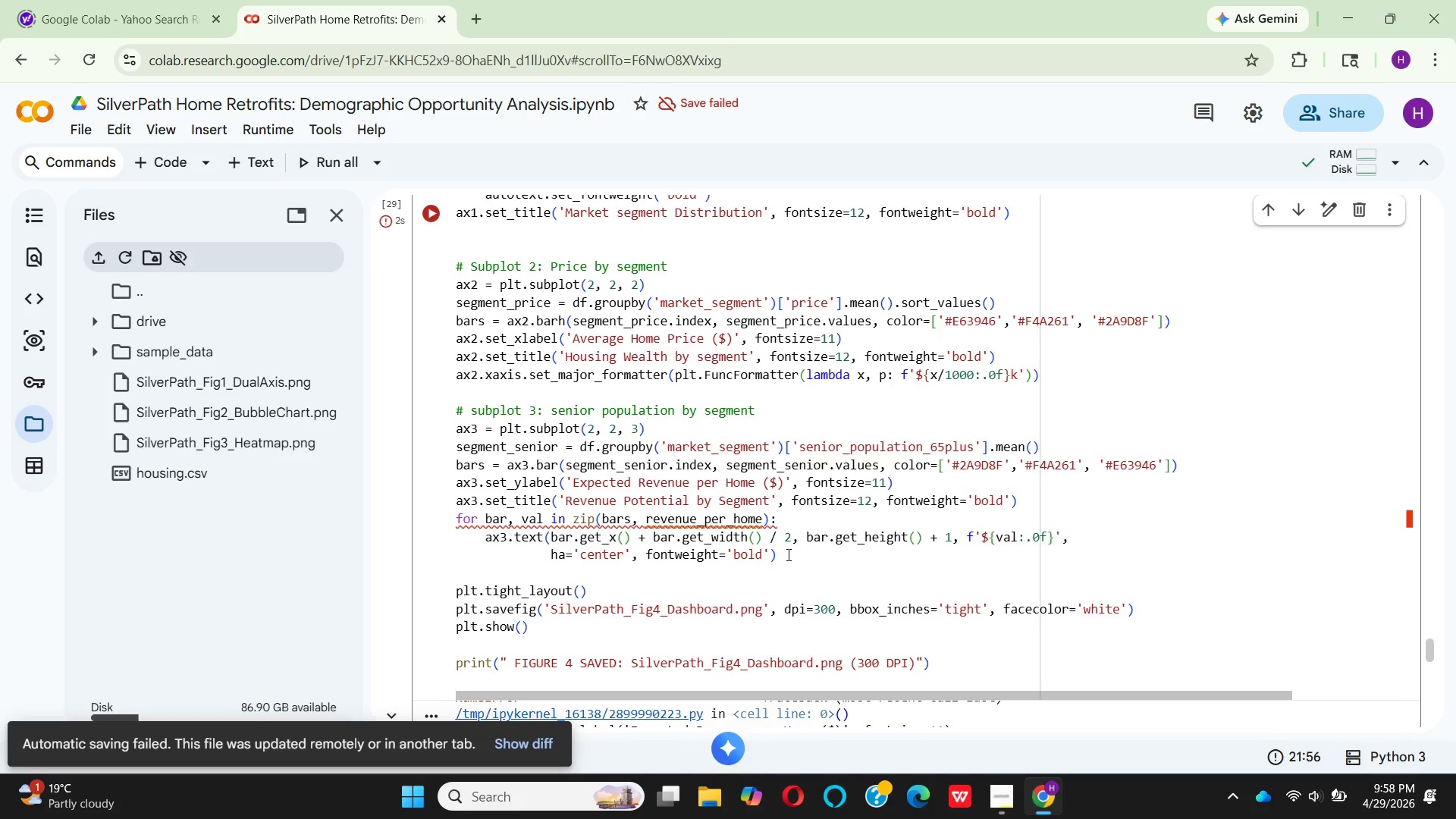 
wait(53.97)
 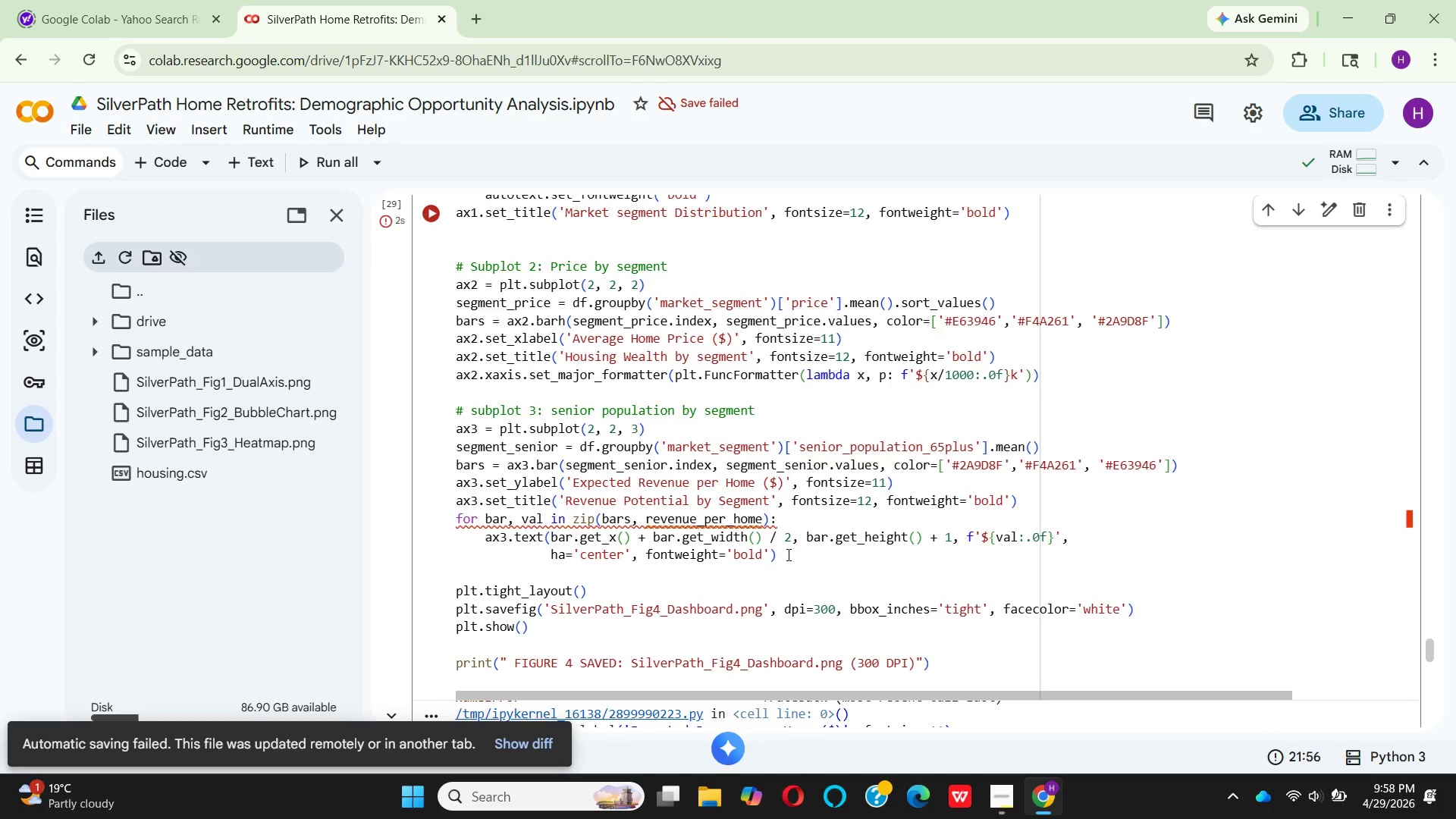 
left_click([1040, 514])
 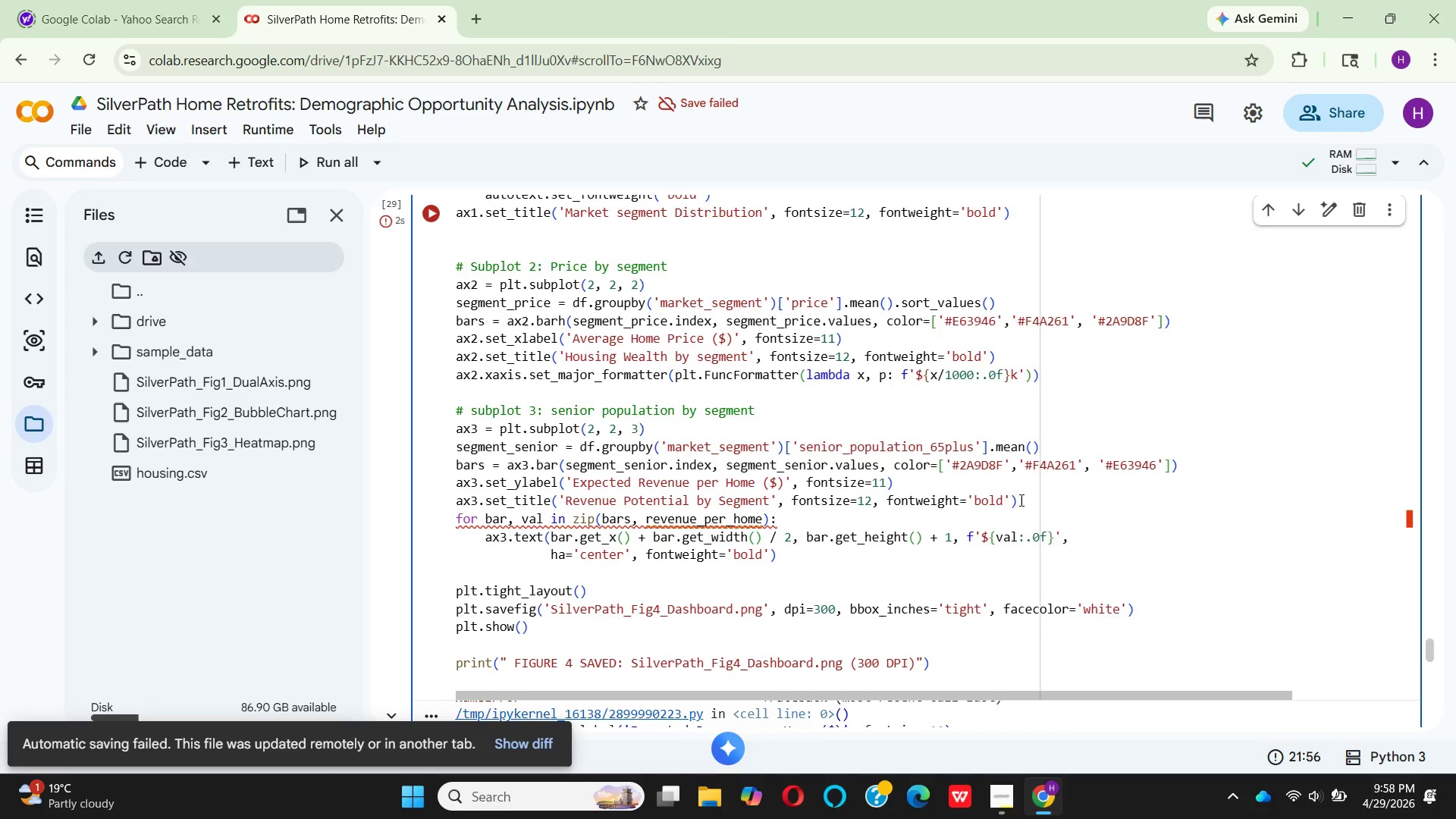 
left_click([1020, 500])
 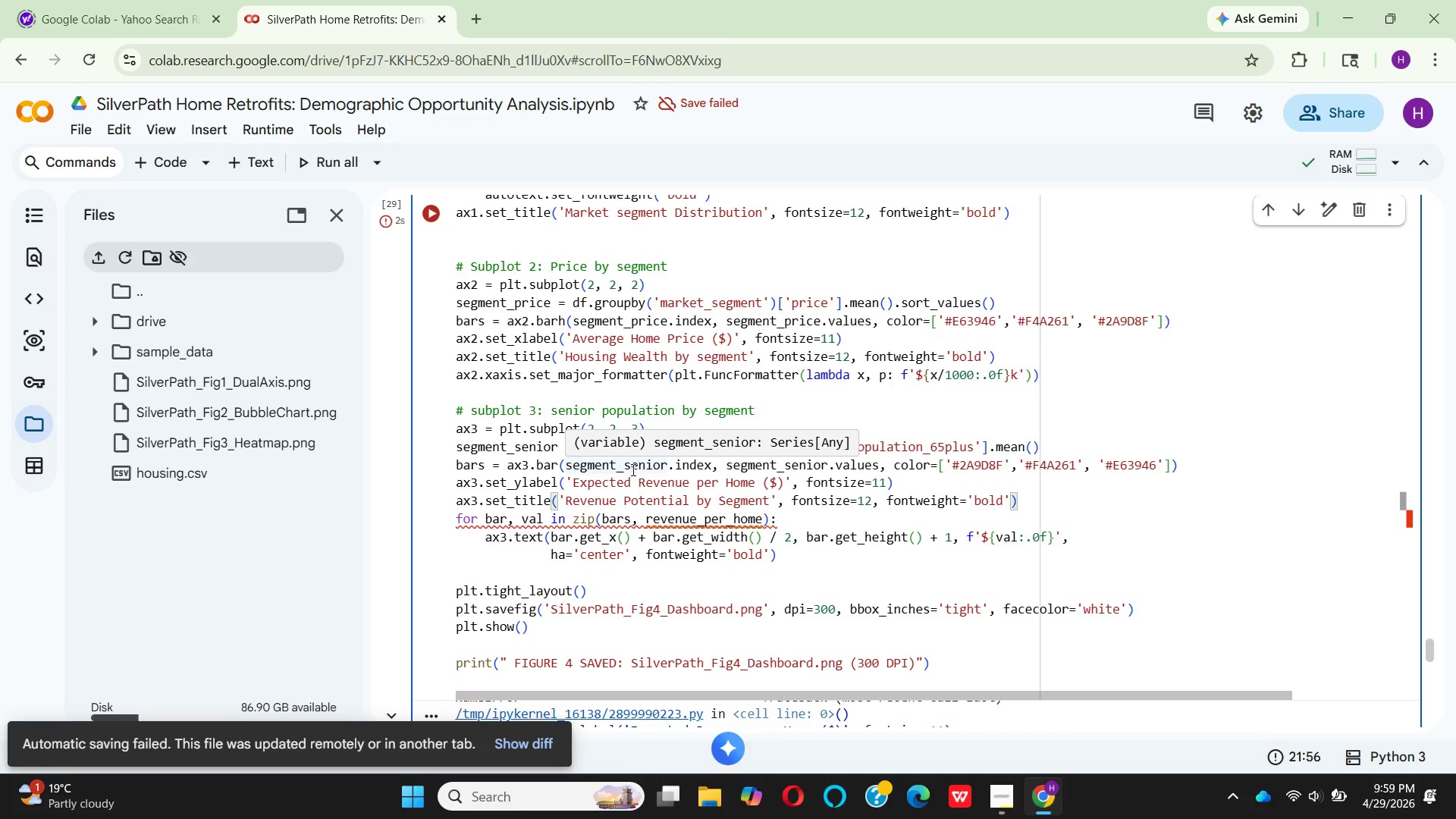 
wait(68.8)
 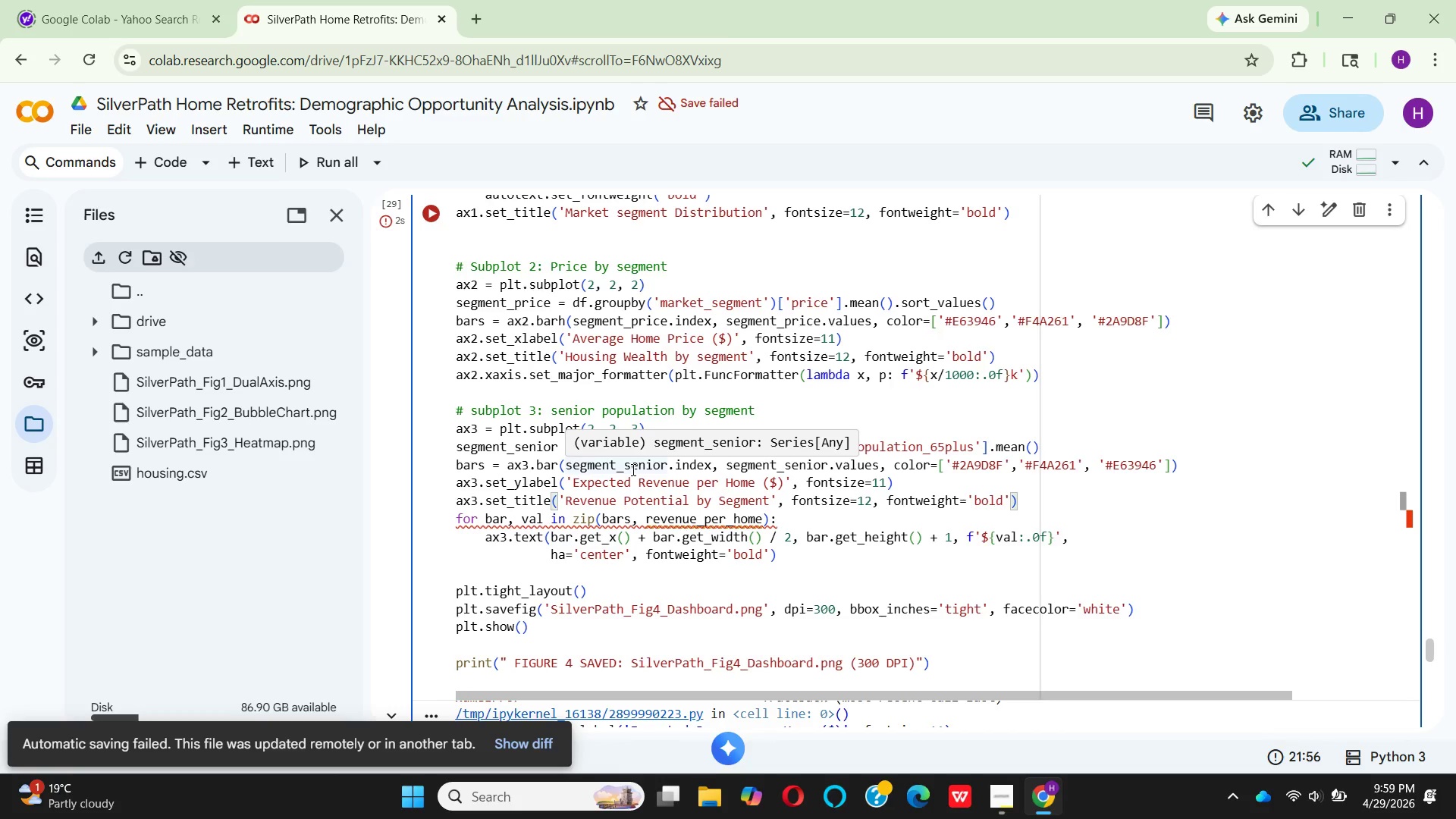 
mouse_move([554, 452])
 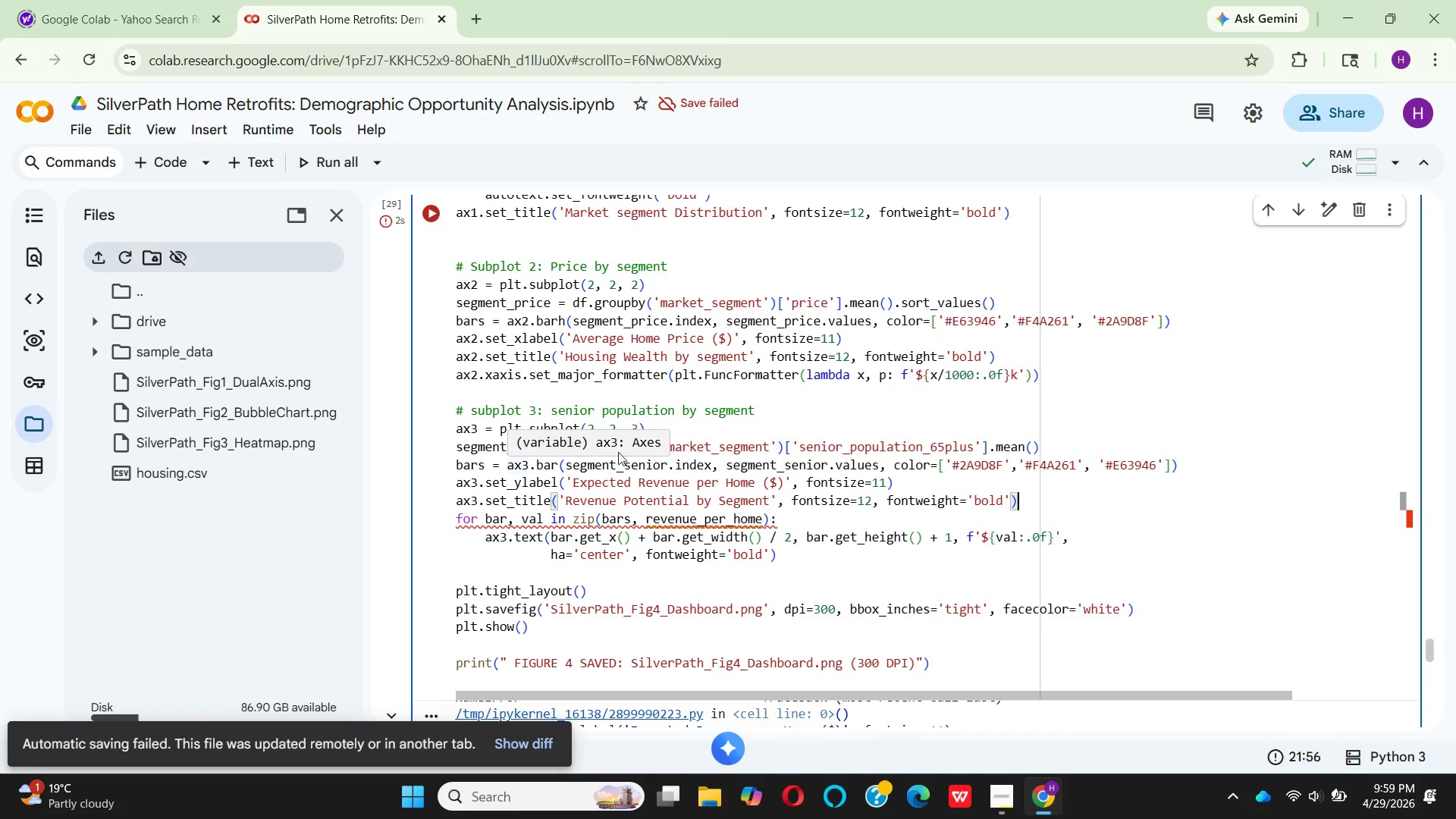 
mouse_move([571, 475])
 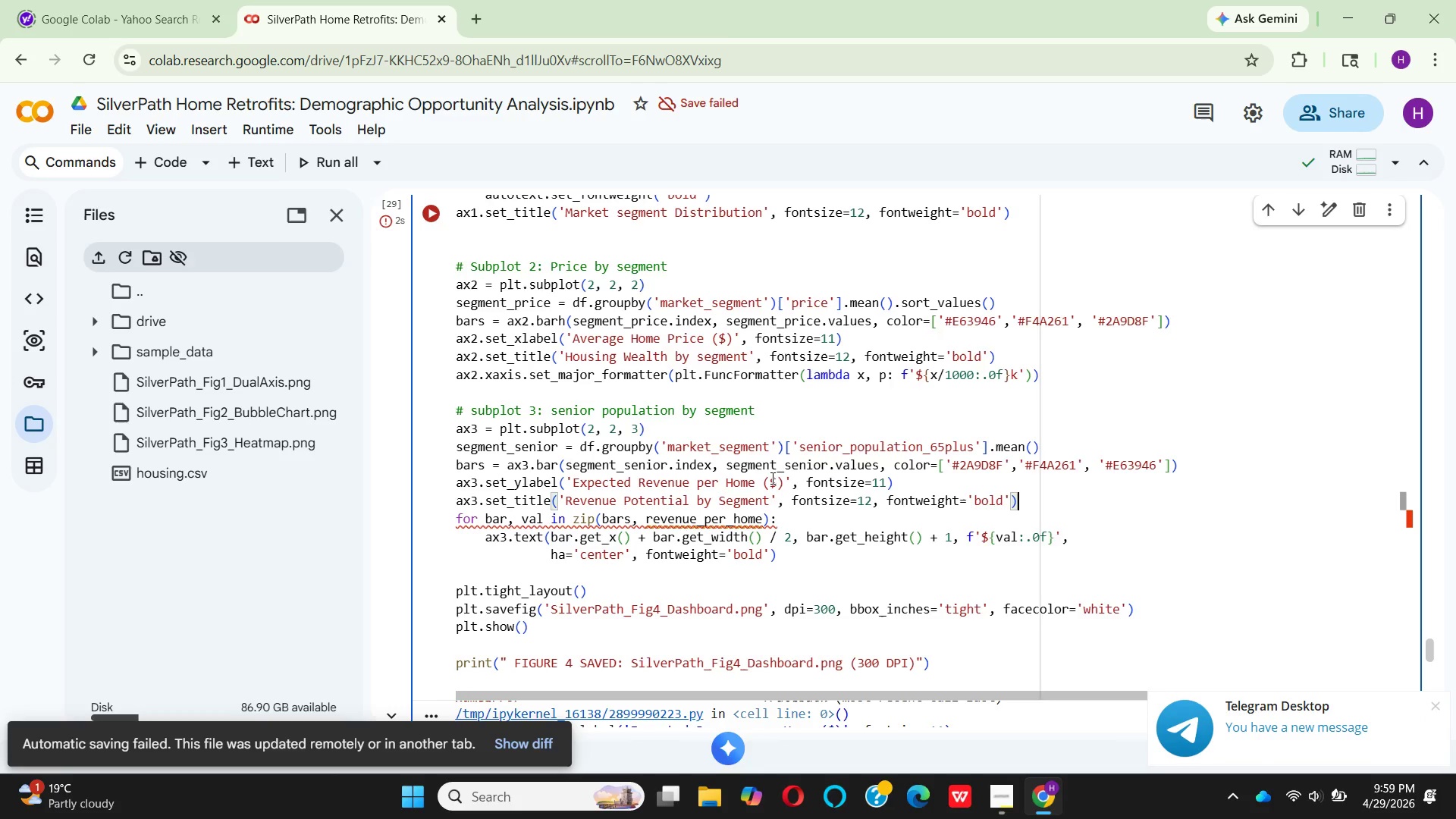 
wait(23.56)
 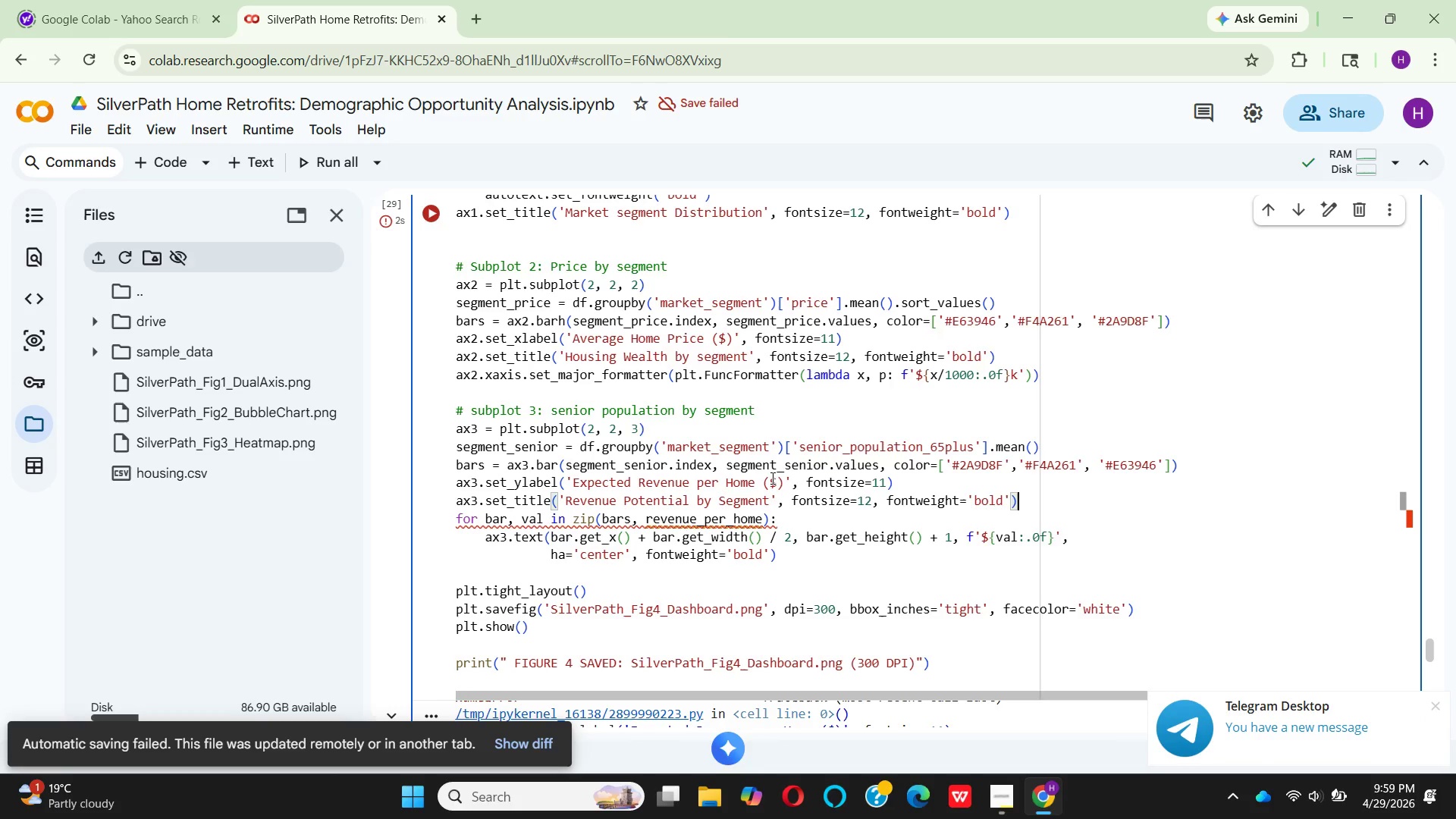 
mouse_move([548, 519])
 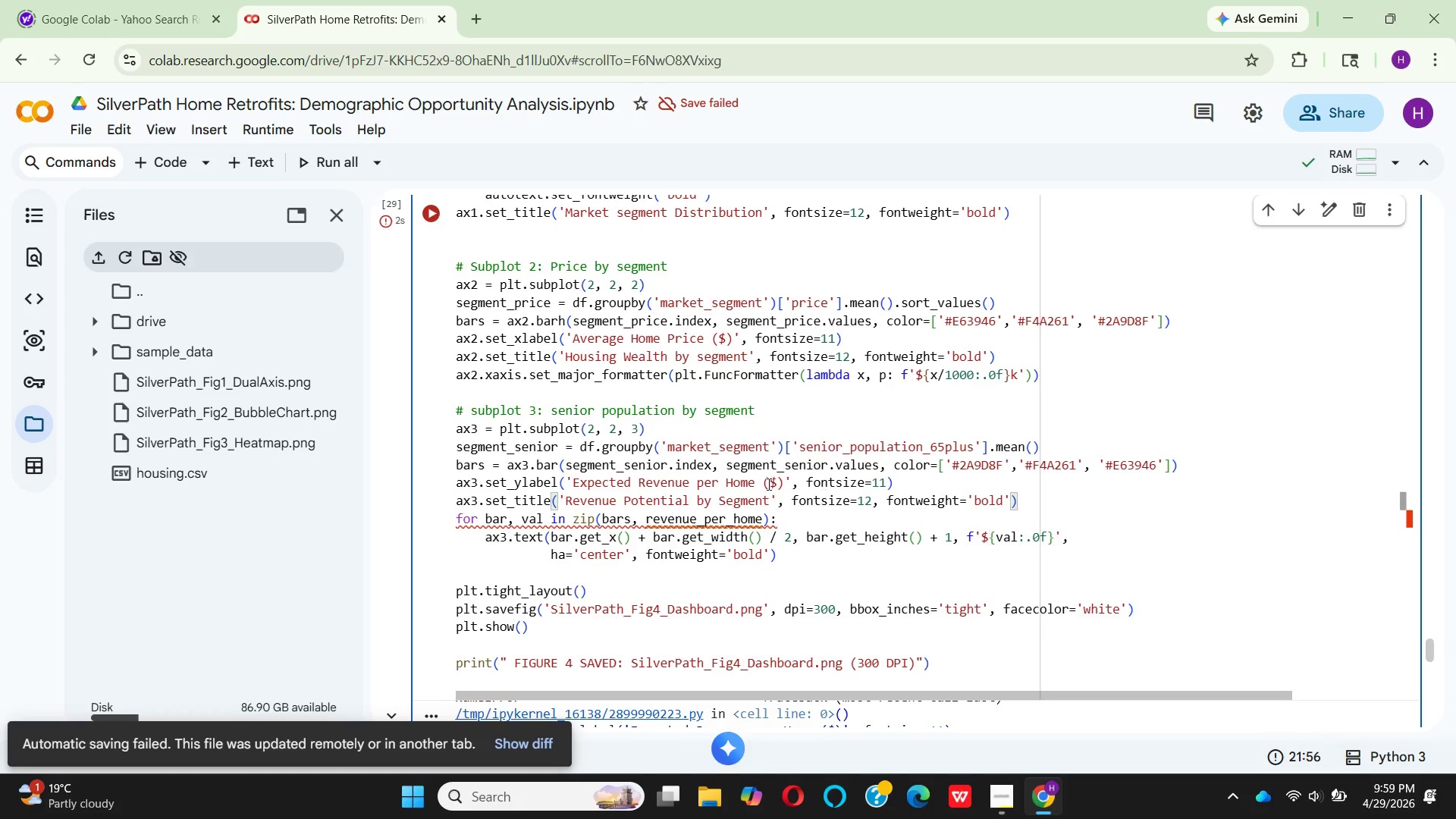 
mouse_move([588, 494])
 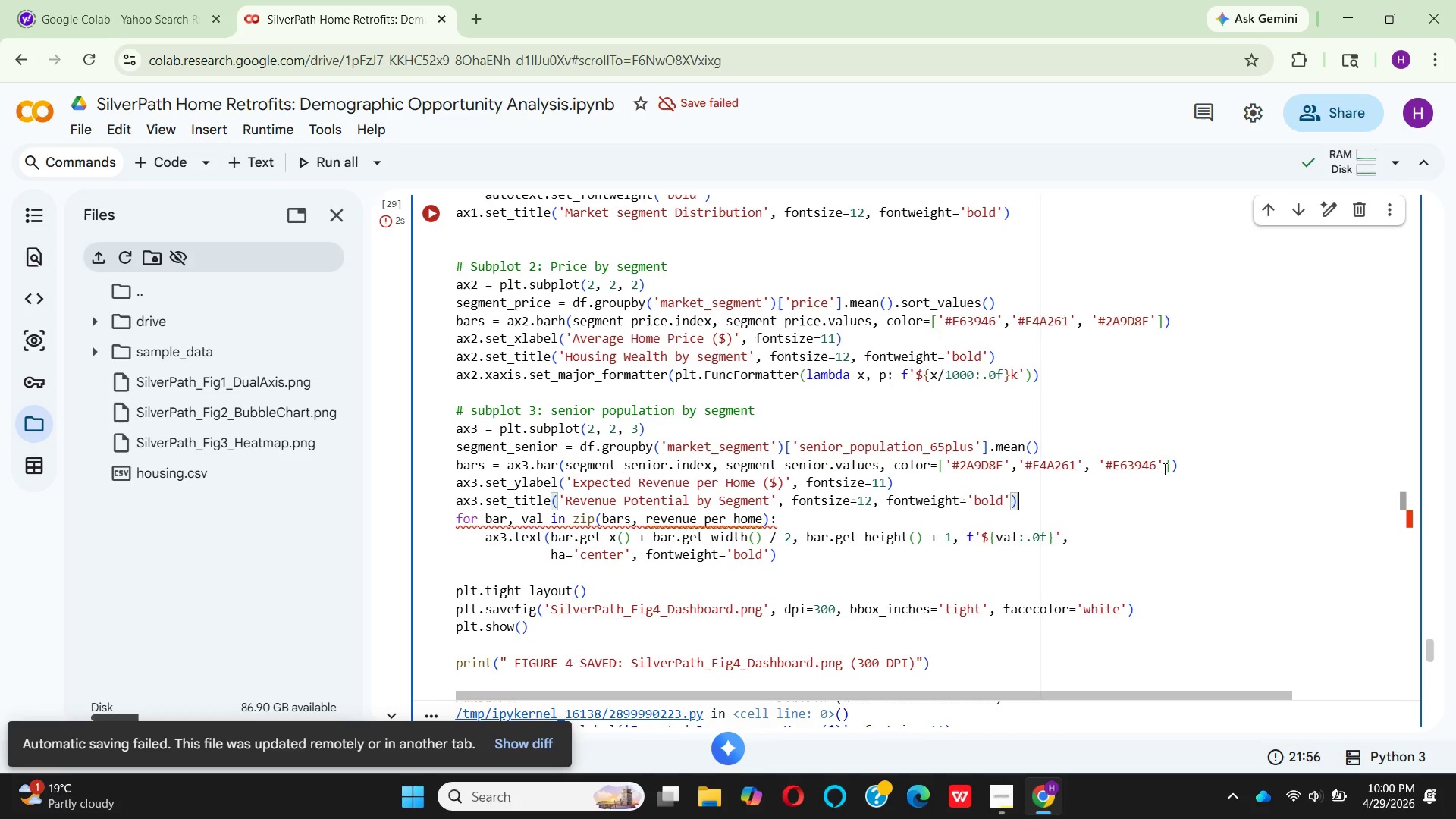 
wait(10.32)
 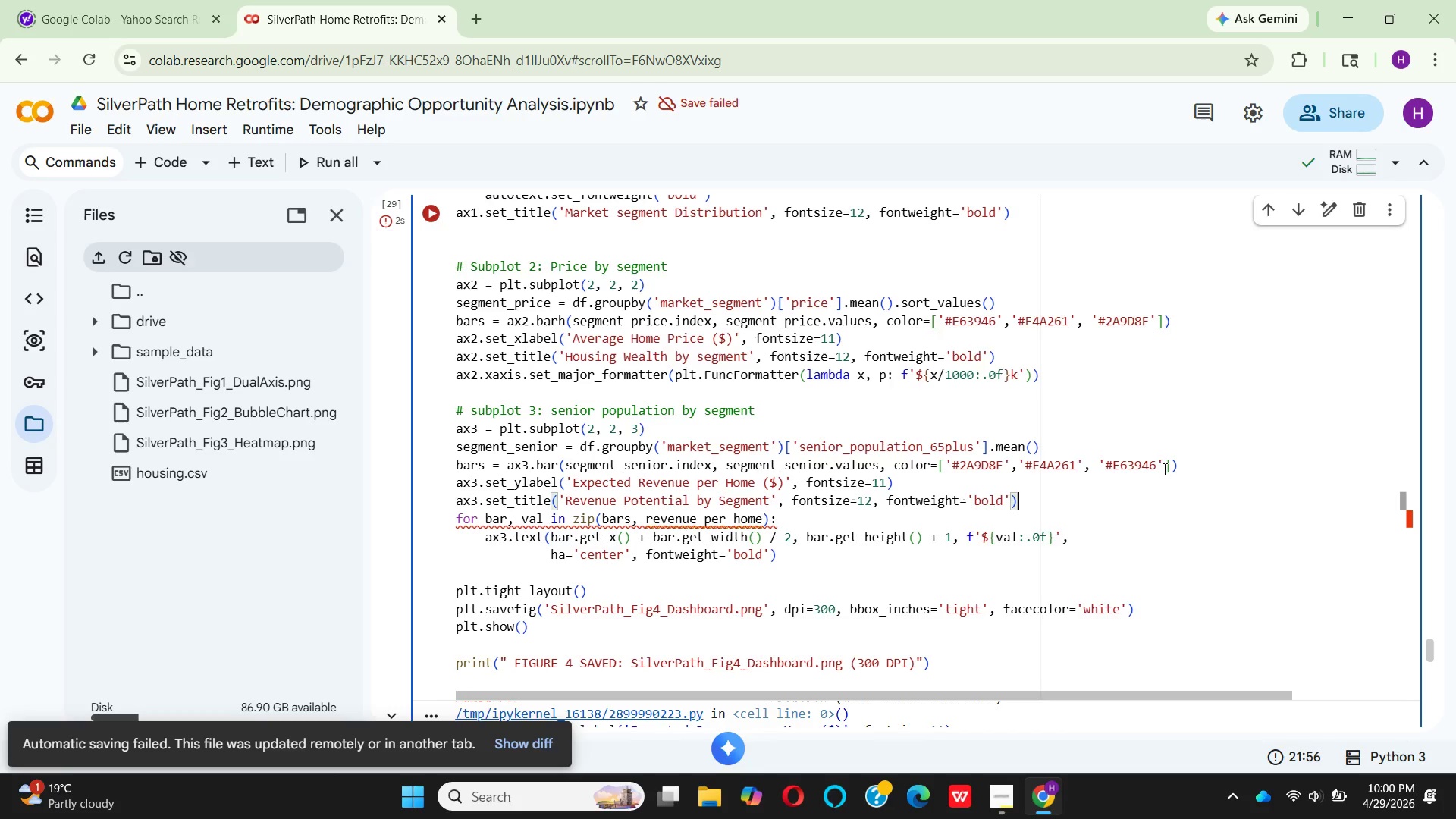 
mouse_move([538, 475])
 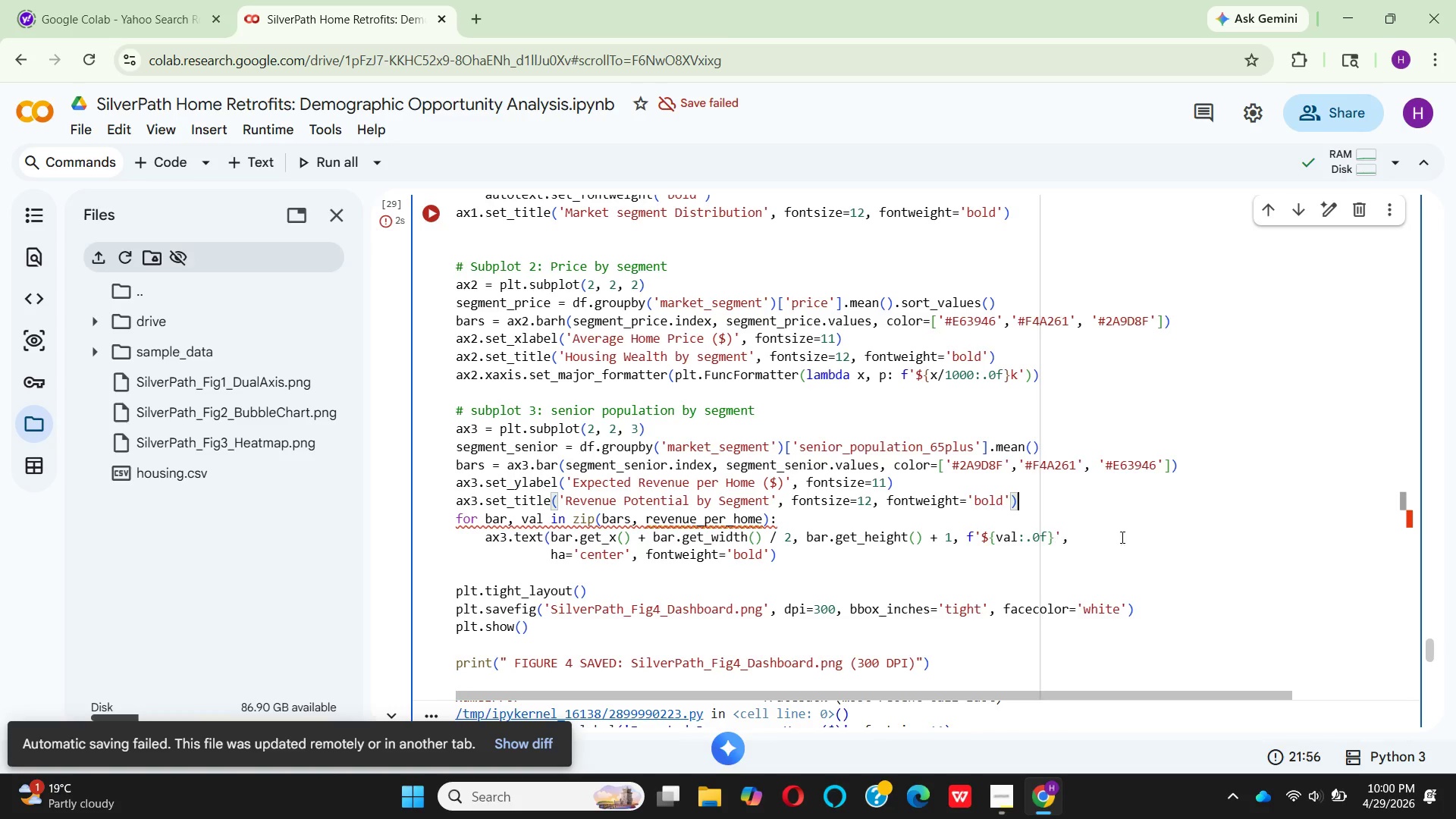 
wait(5.21)
 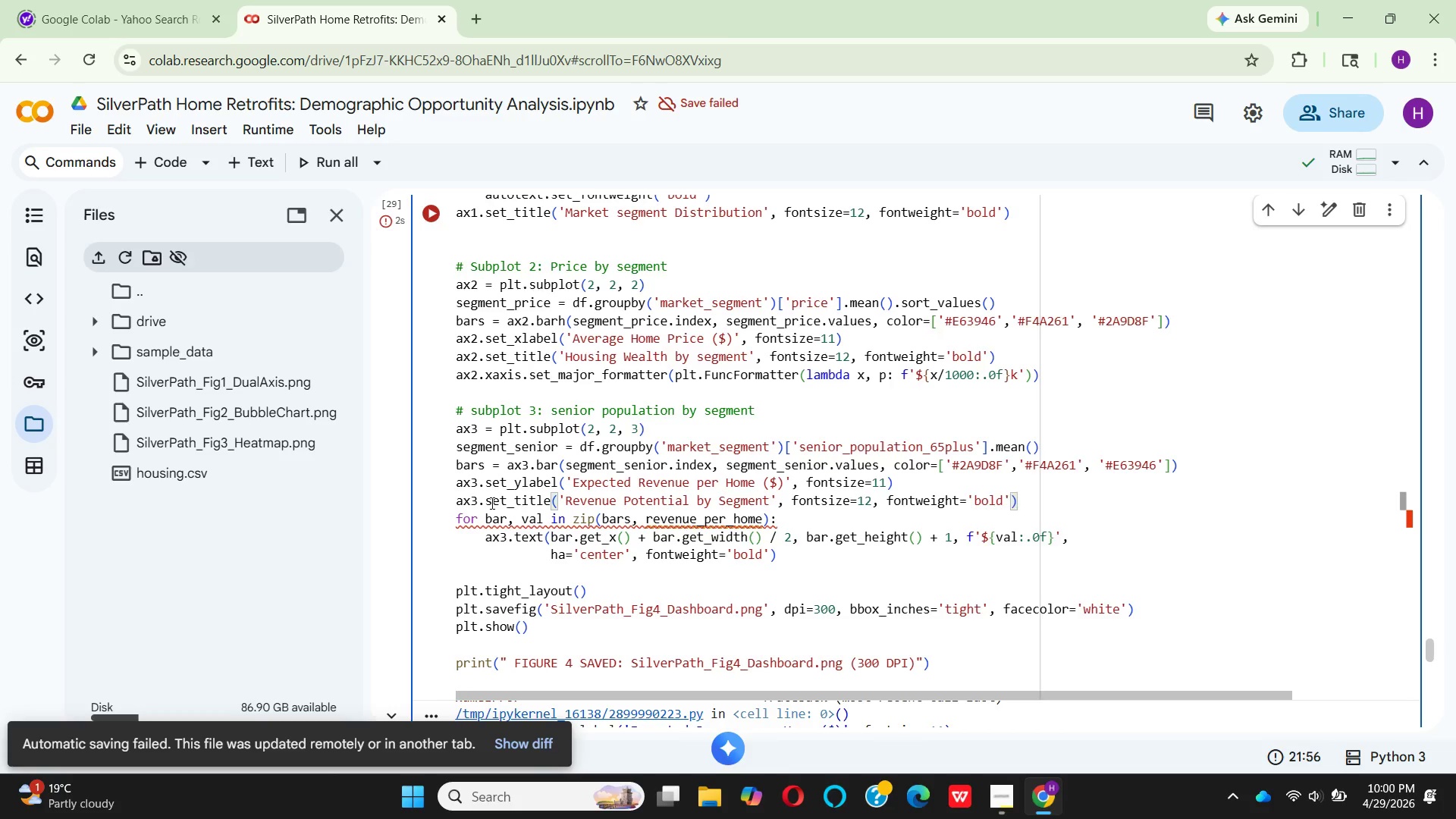 
left_click([1178, 467])
 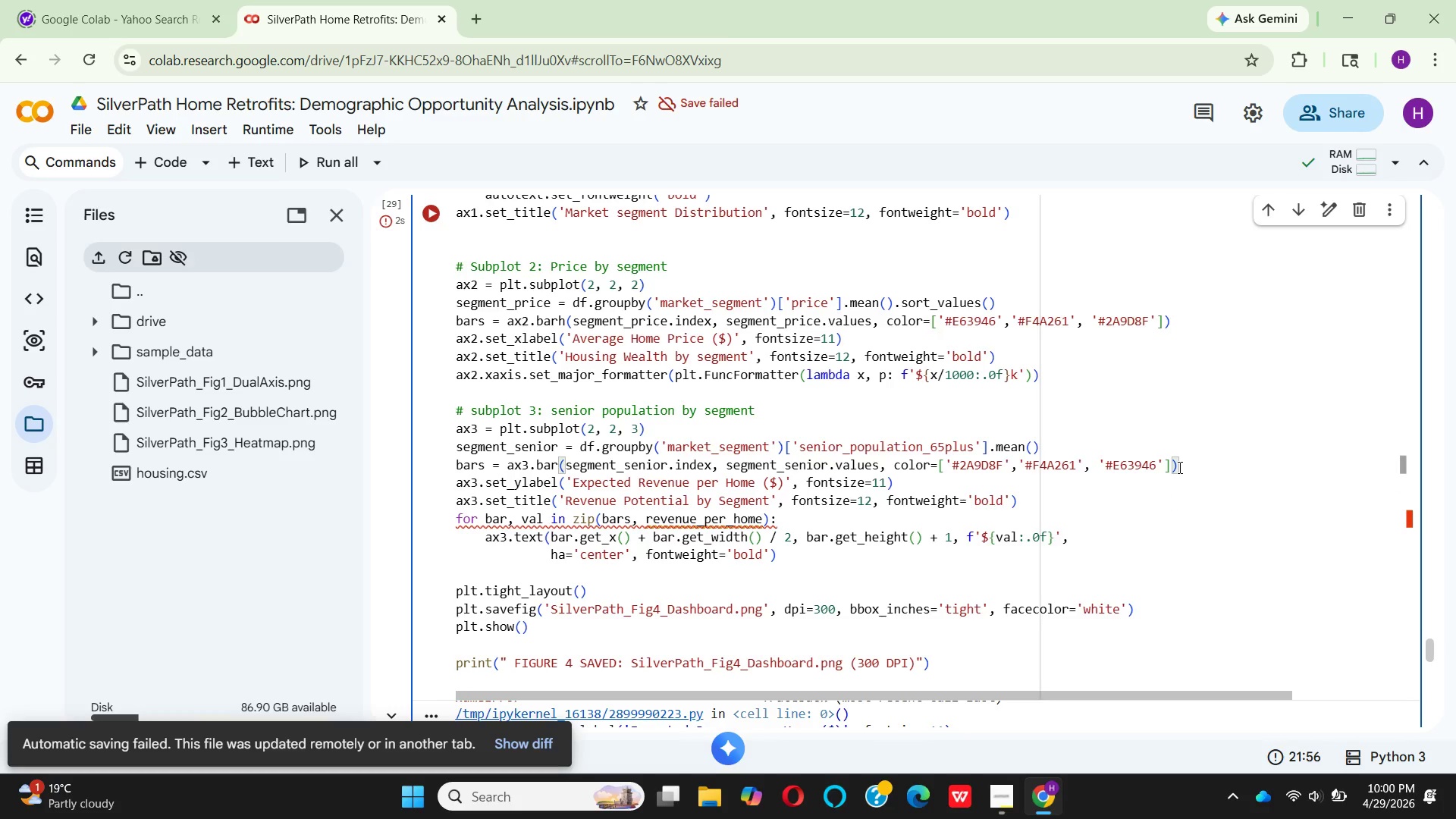 
key(Enter)
 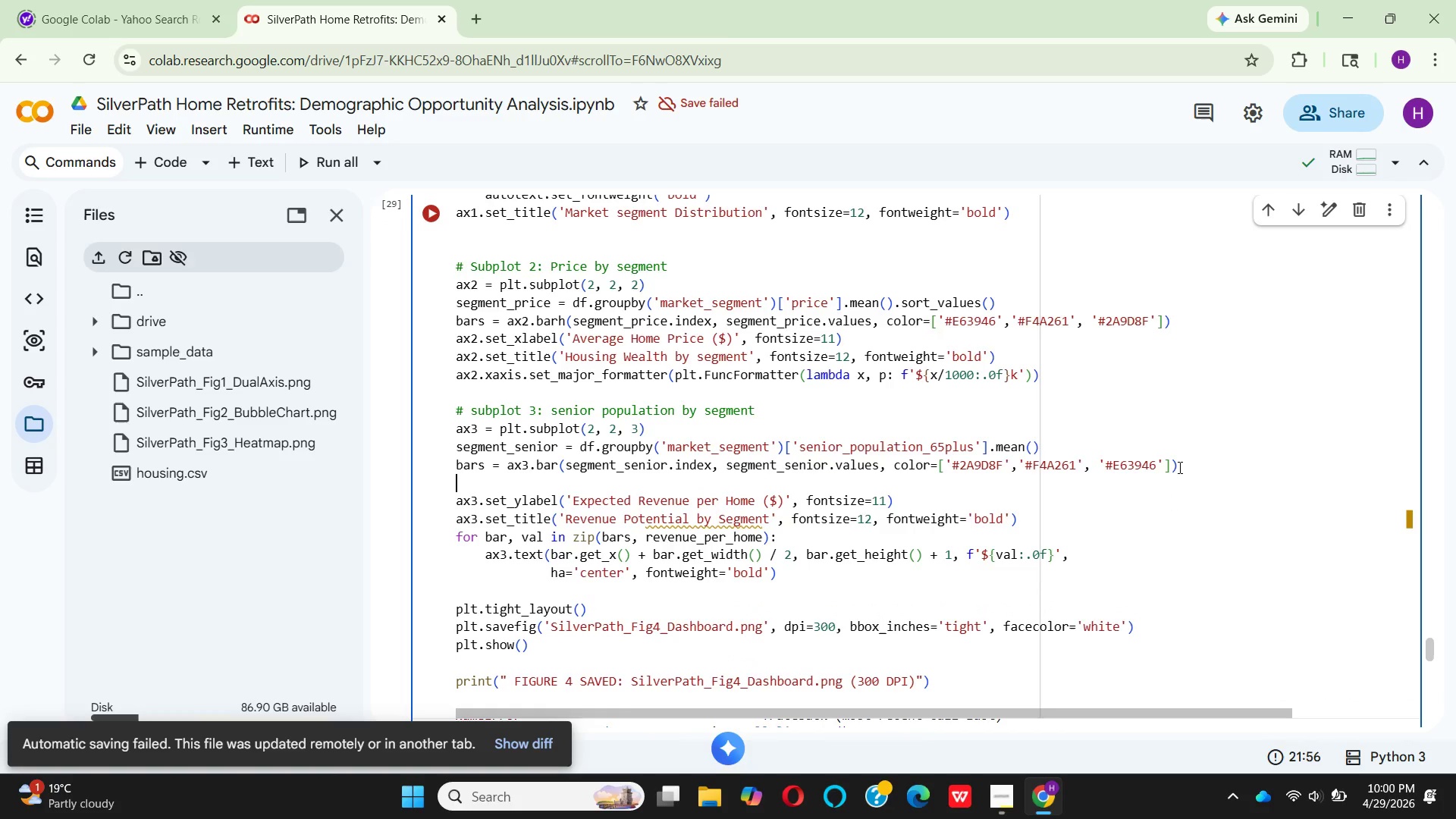 
key(Enter)
 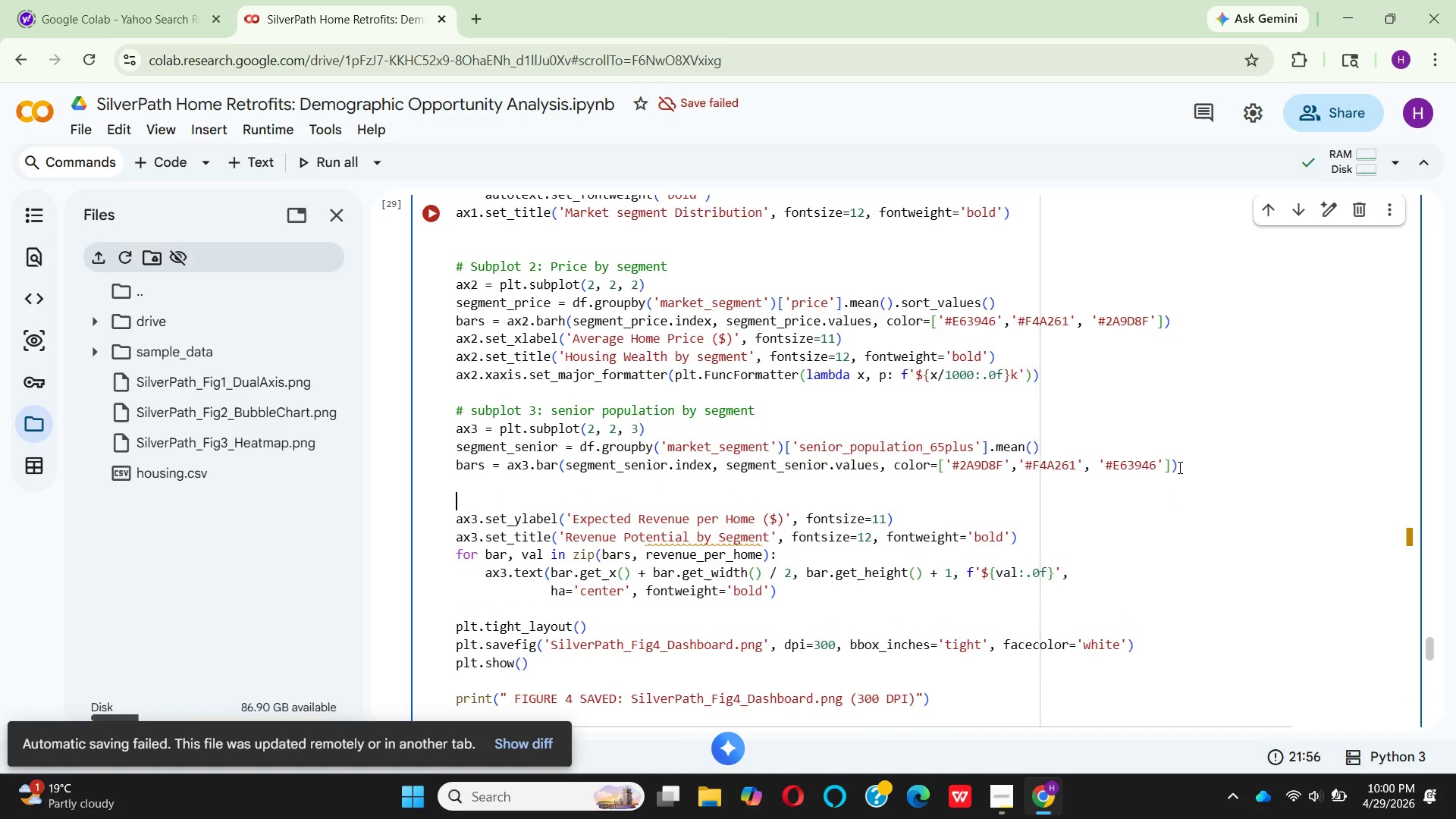 
key(Enter)
 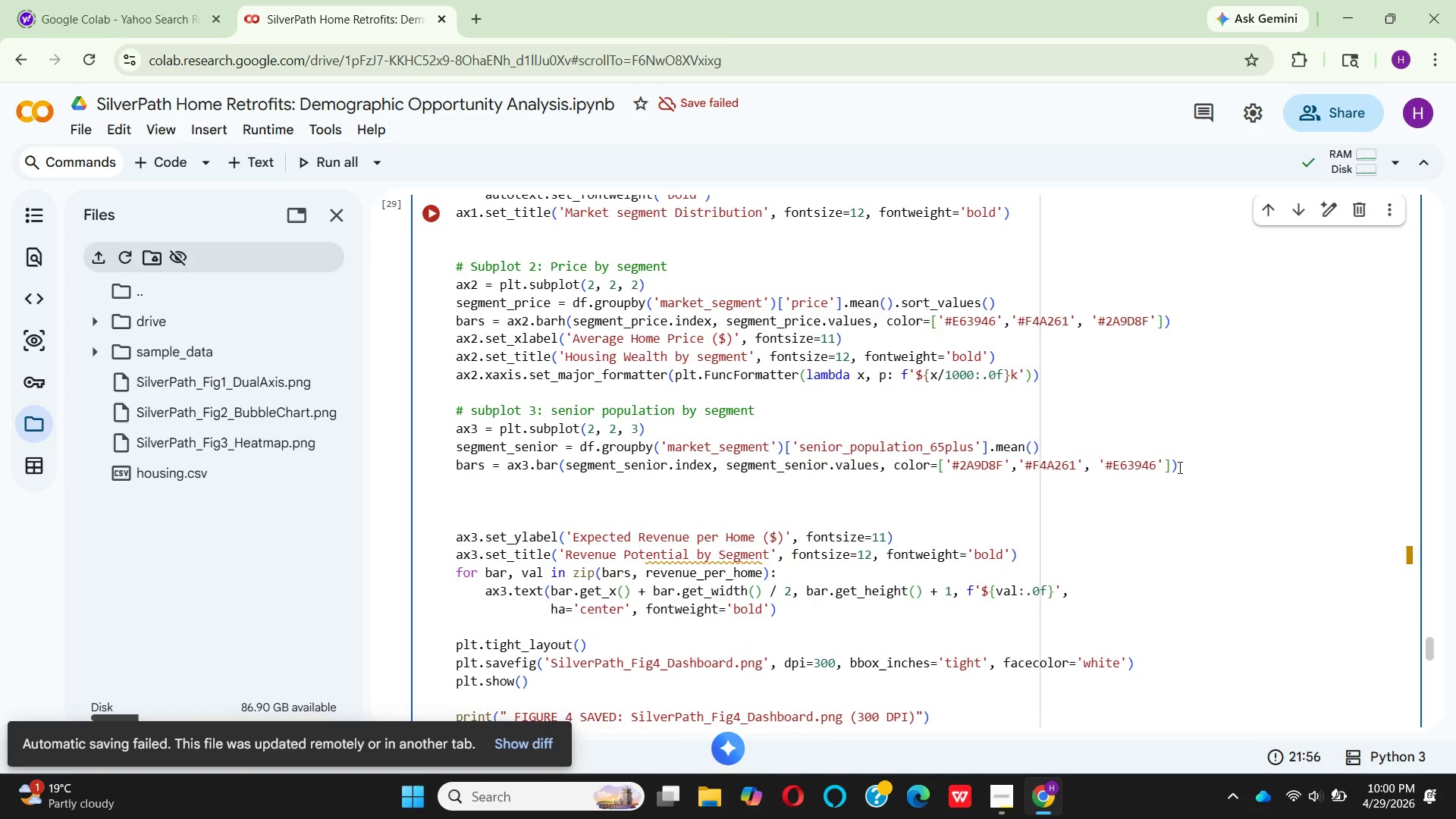 
key(ArrowUp)
 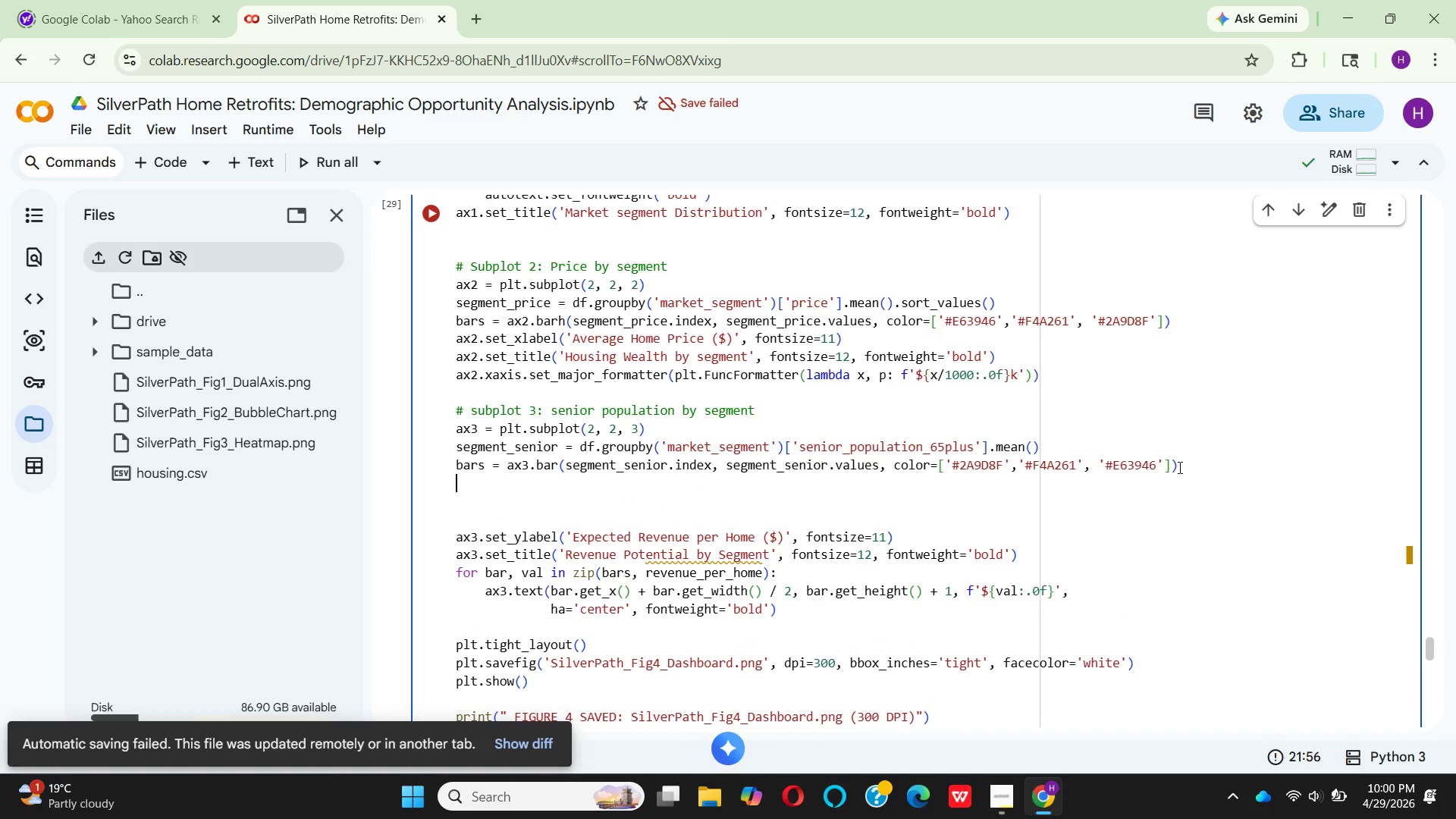 
key(ArrowUp)
 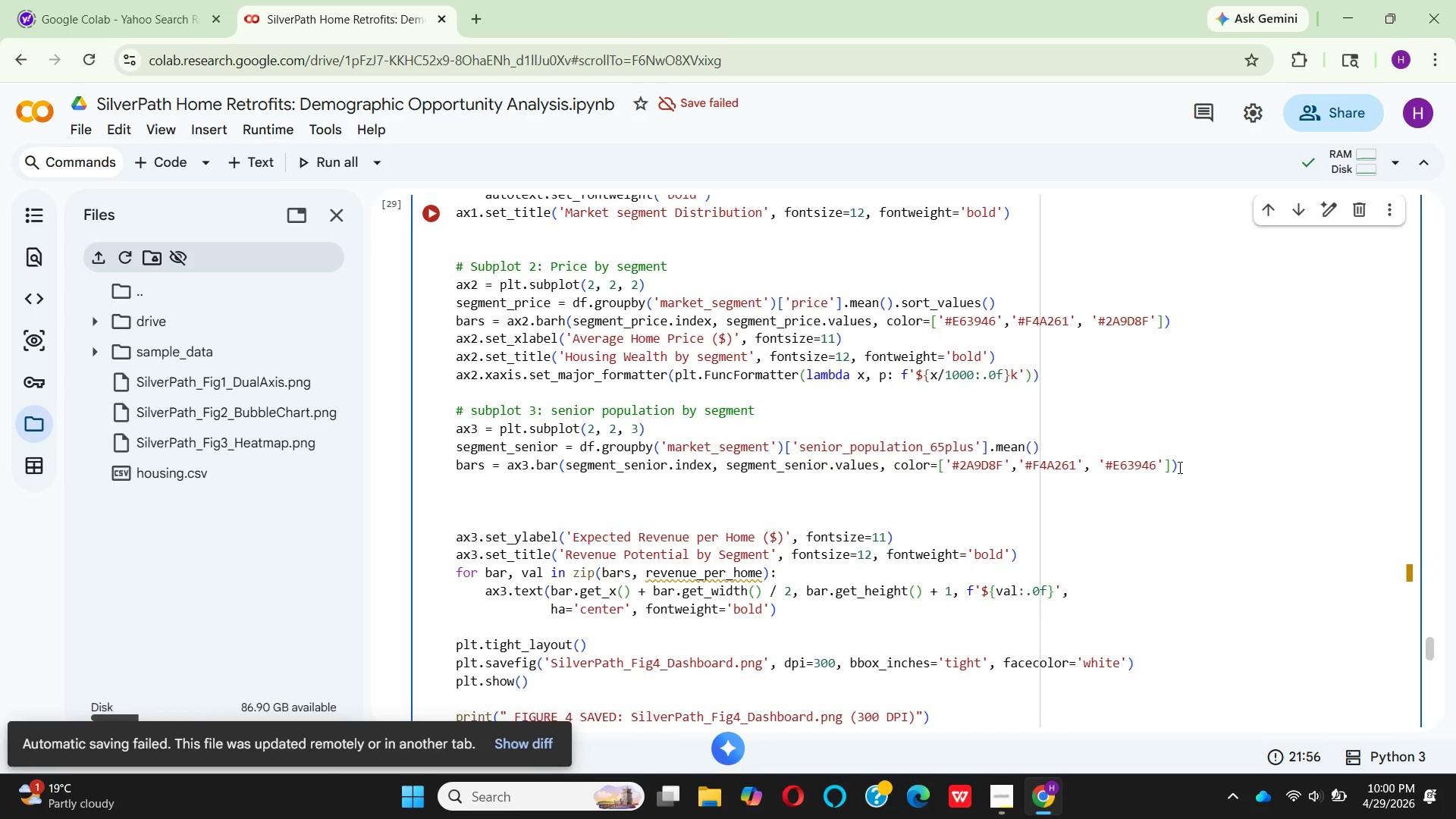 
type(ax3.)
 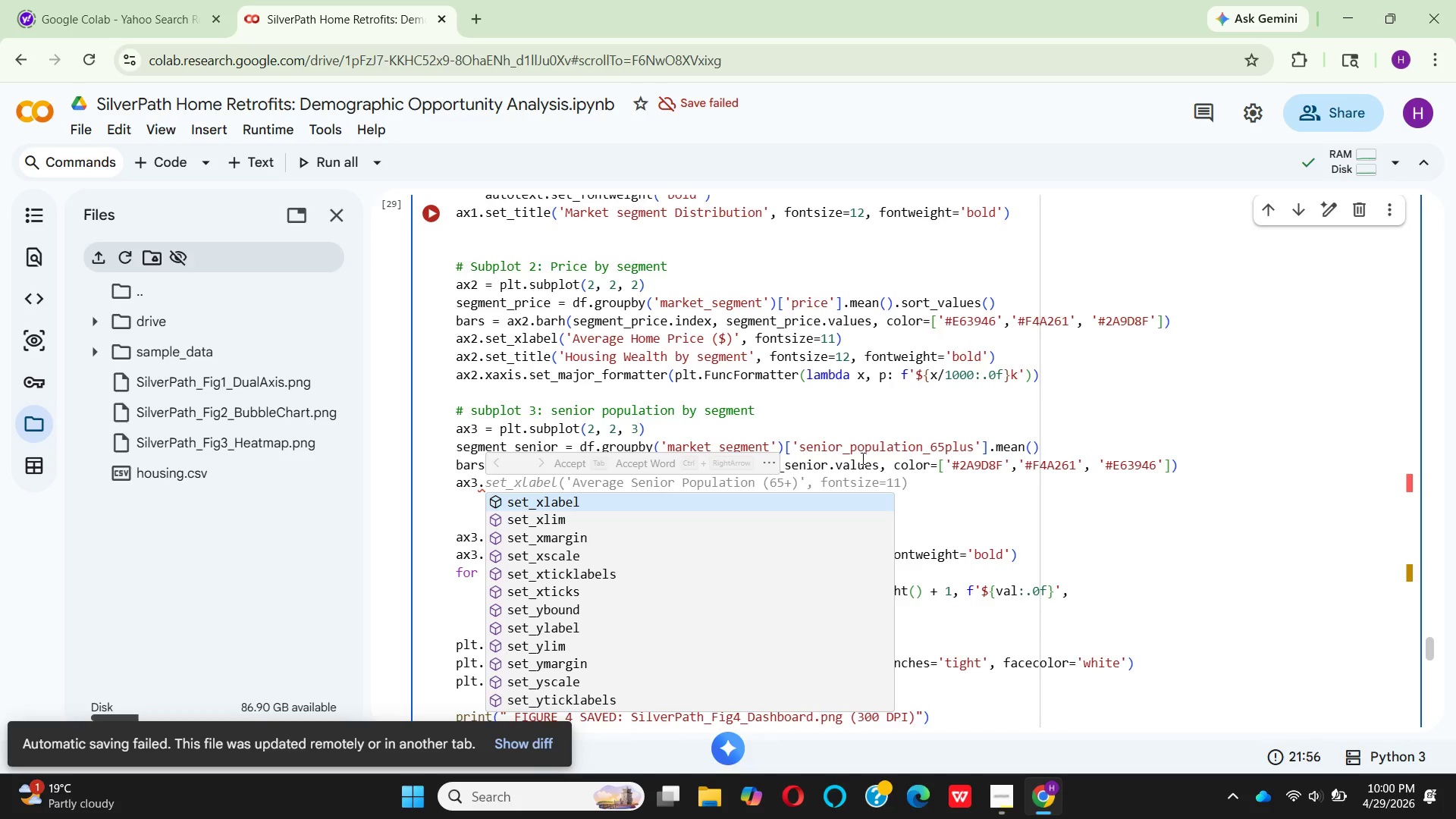 
wait(10.73)
 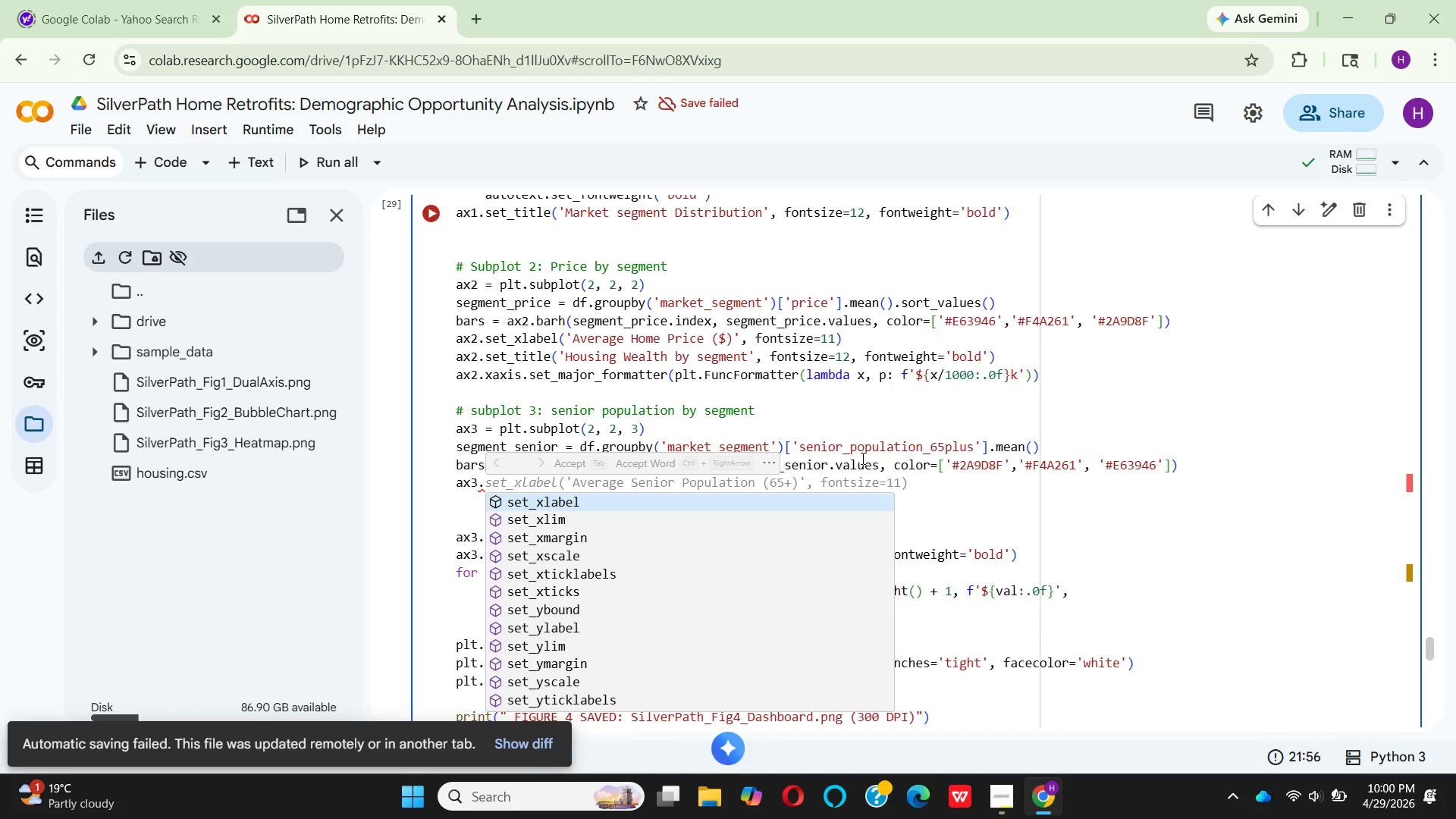 
key(Enter)
 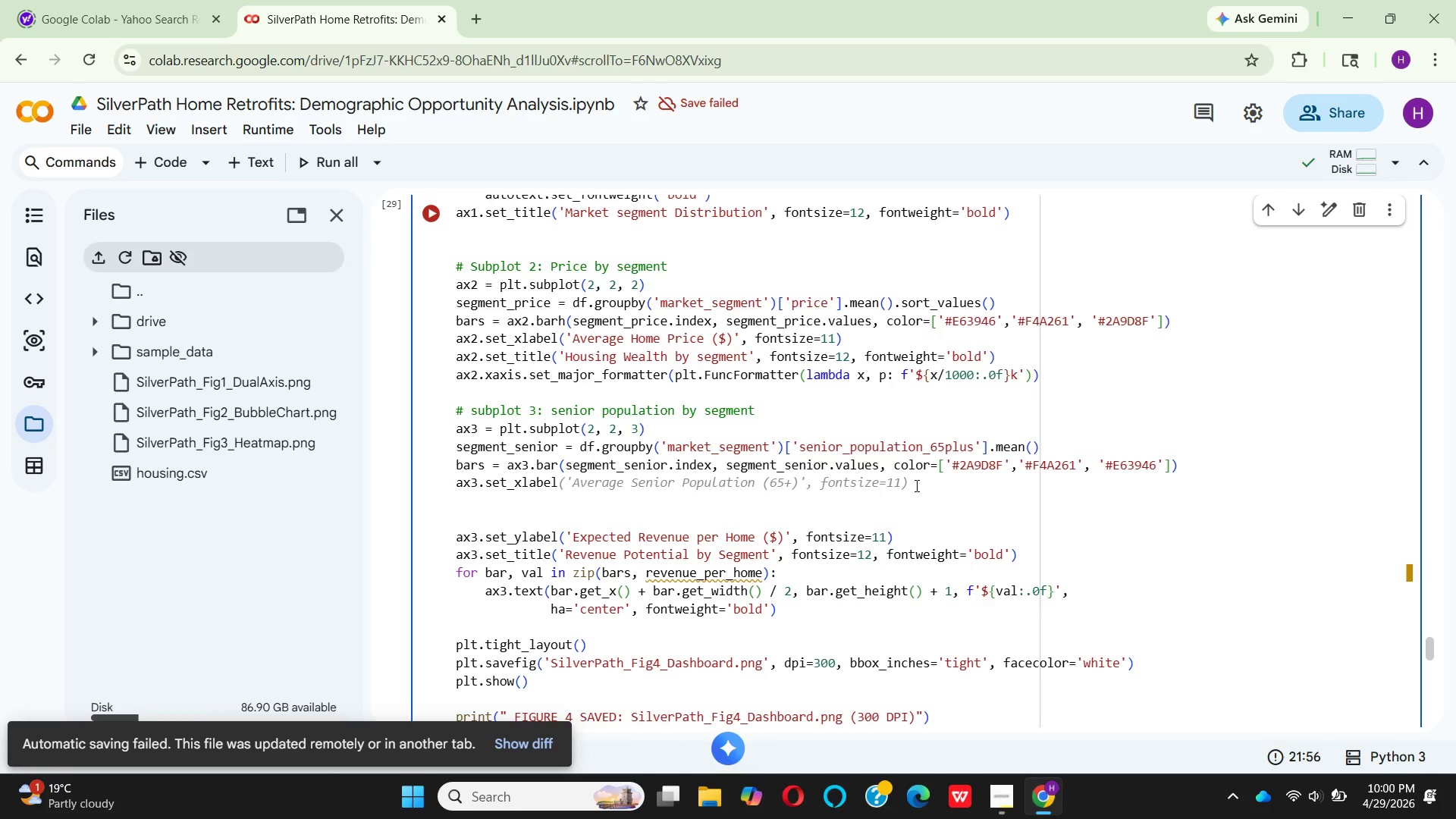 
wait(20.61)
 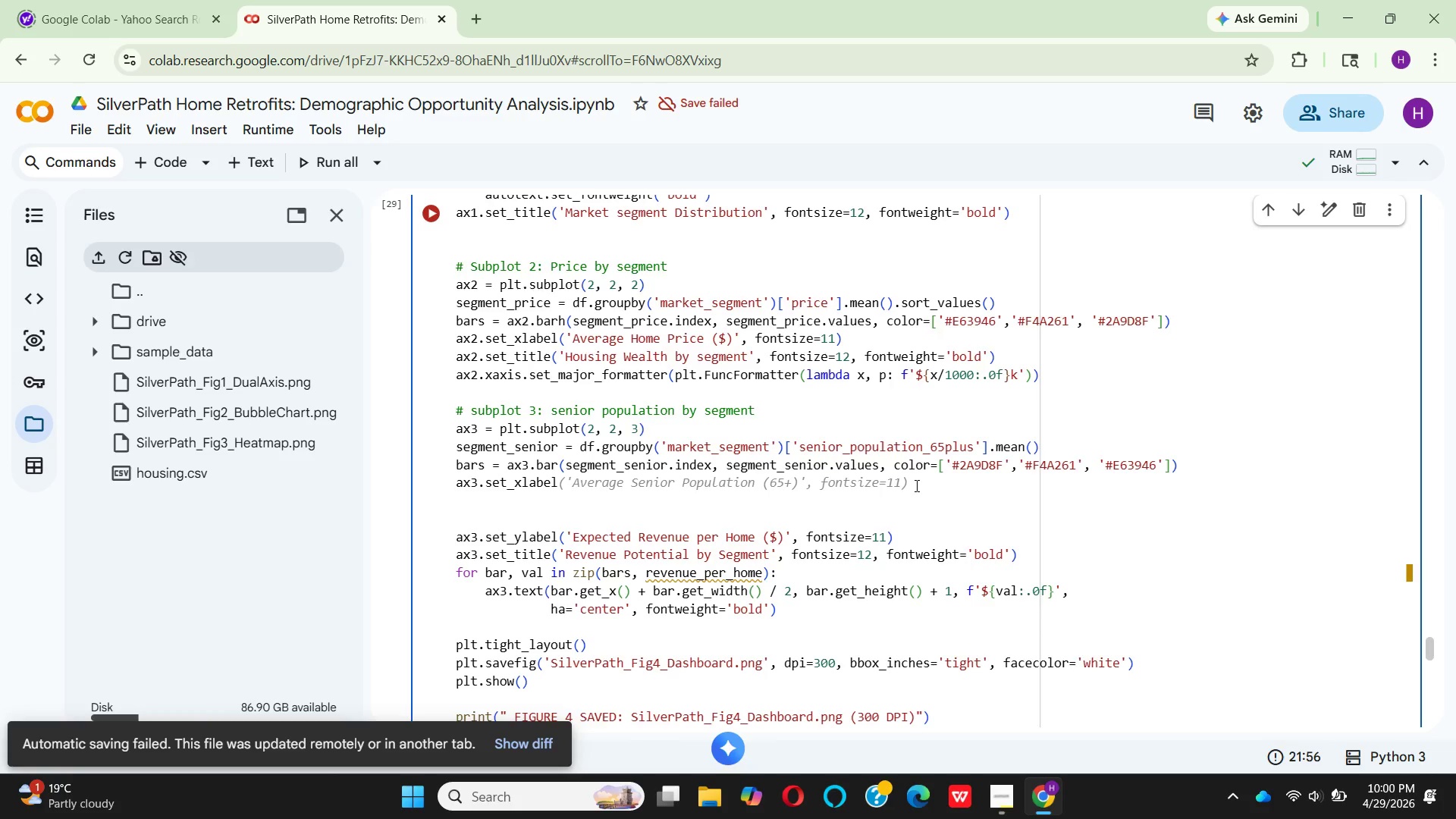 
key(Backspace)
key(Backspace)
key(Backspace)
key(Backspace)
key(Backspace)
key(Backspace)
type(ylea)
key(Backspace)
key(Backspace)
 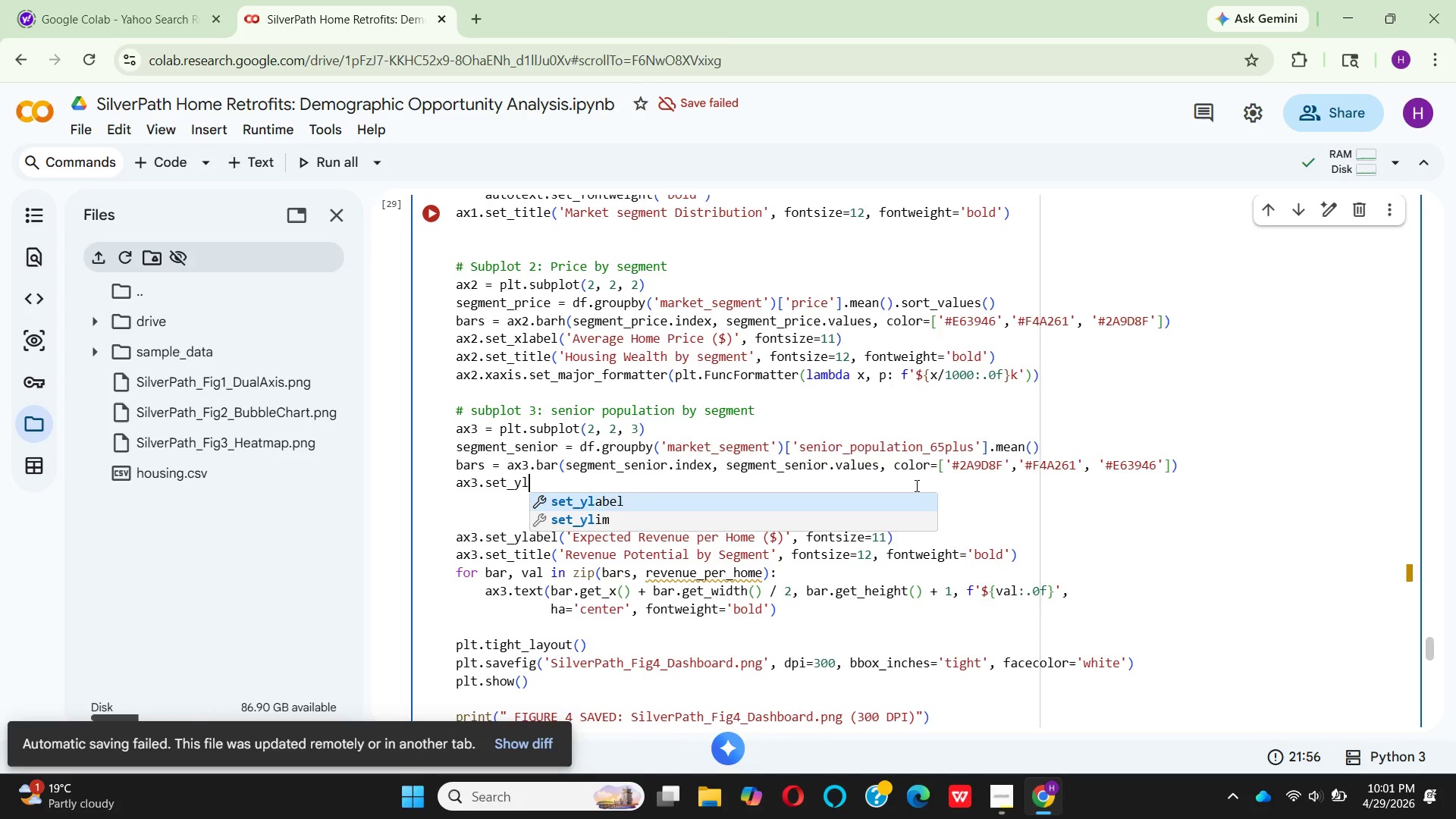 
key(Enter)
 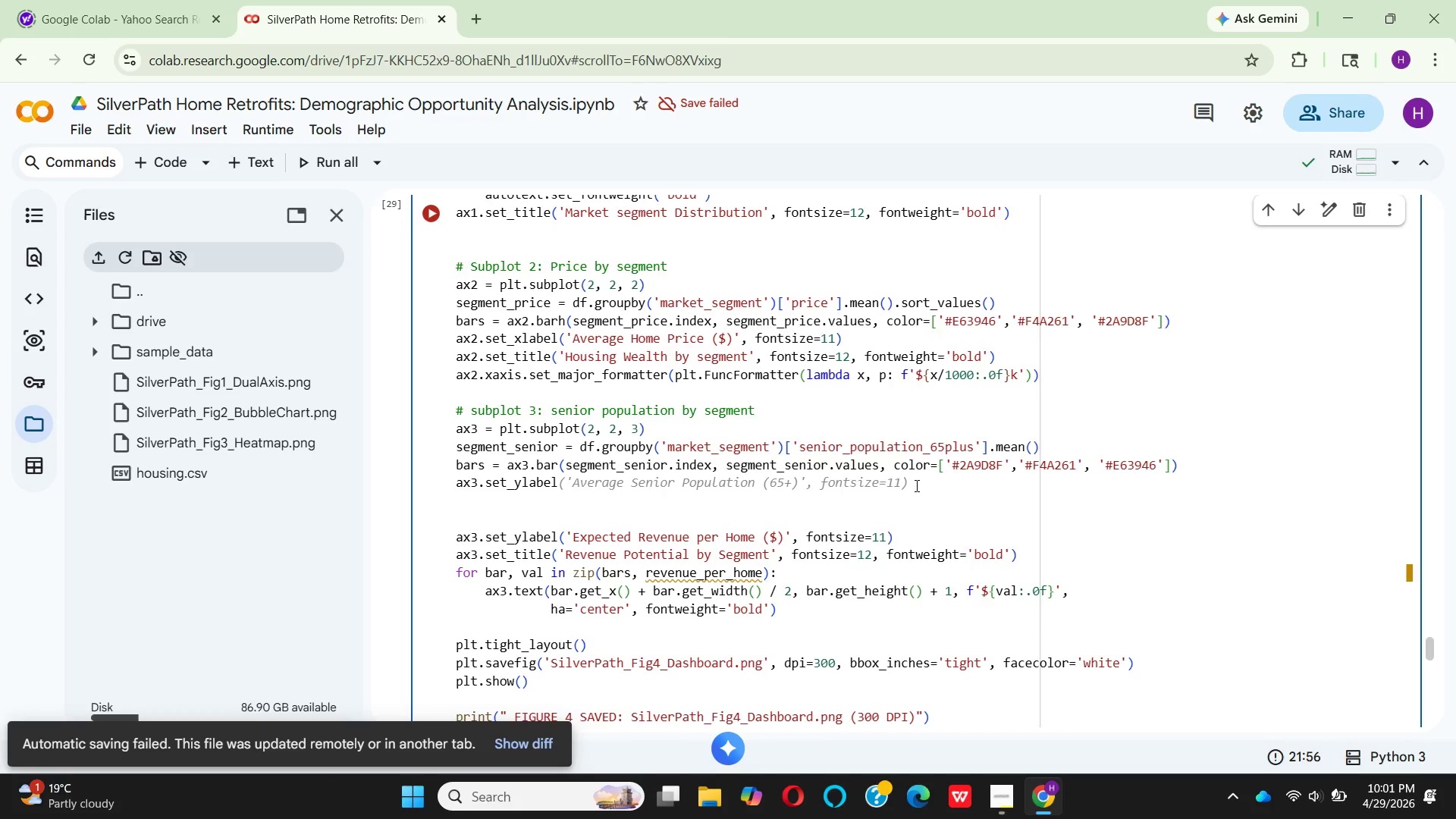 
key(Shift+9)
 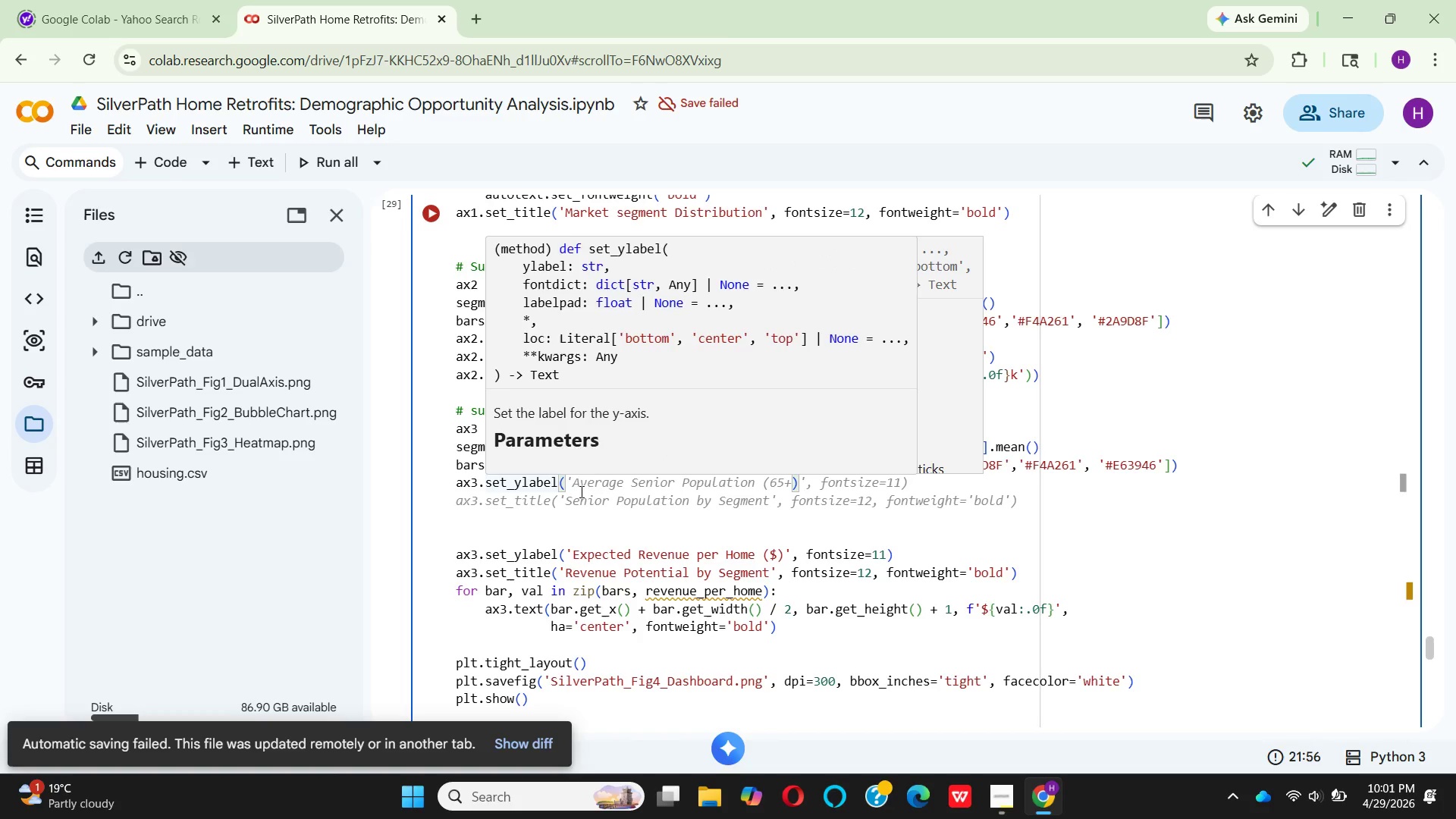 
wait(6.81)
 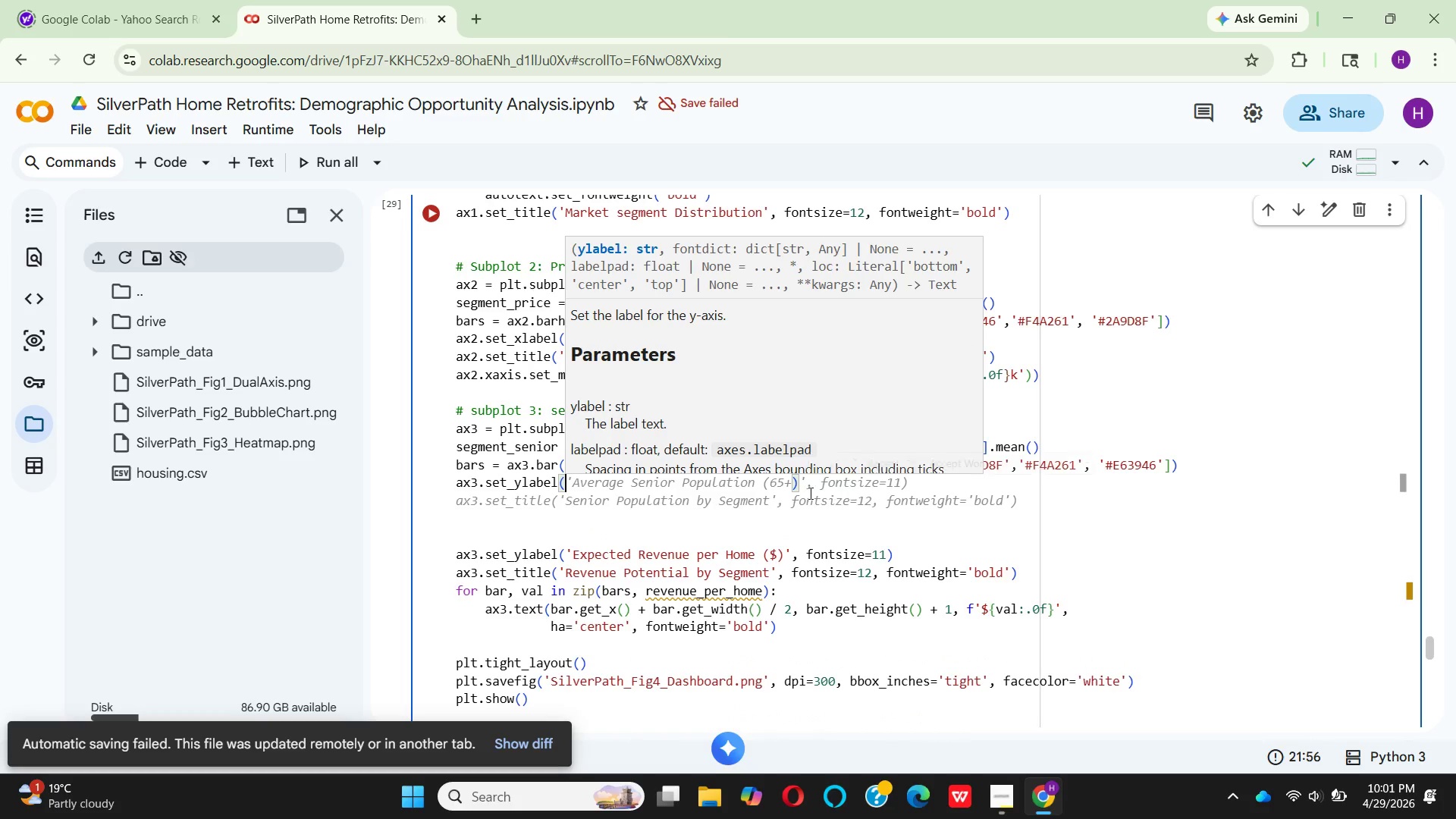 
left_click([634, 464])
 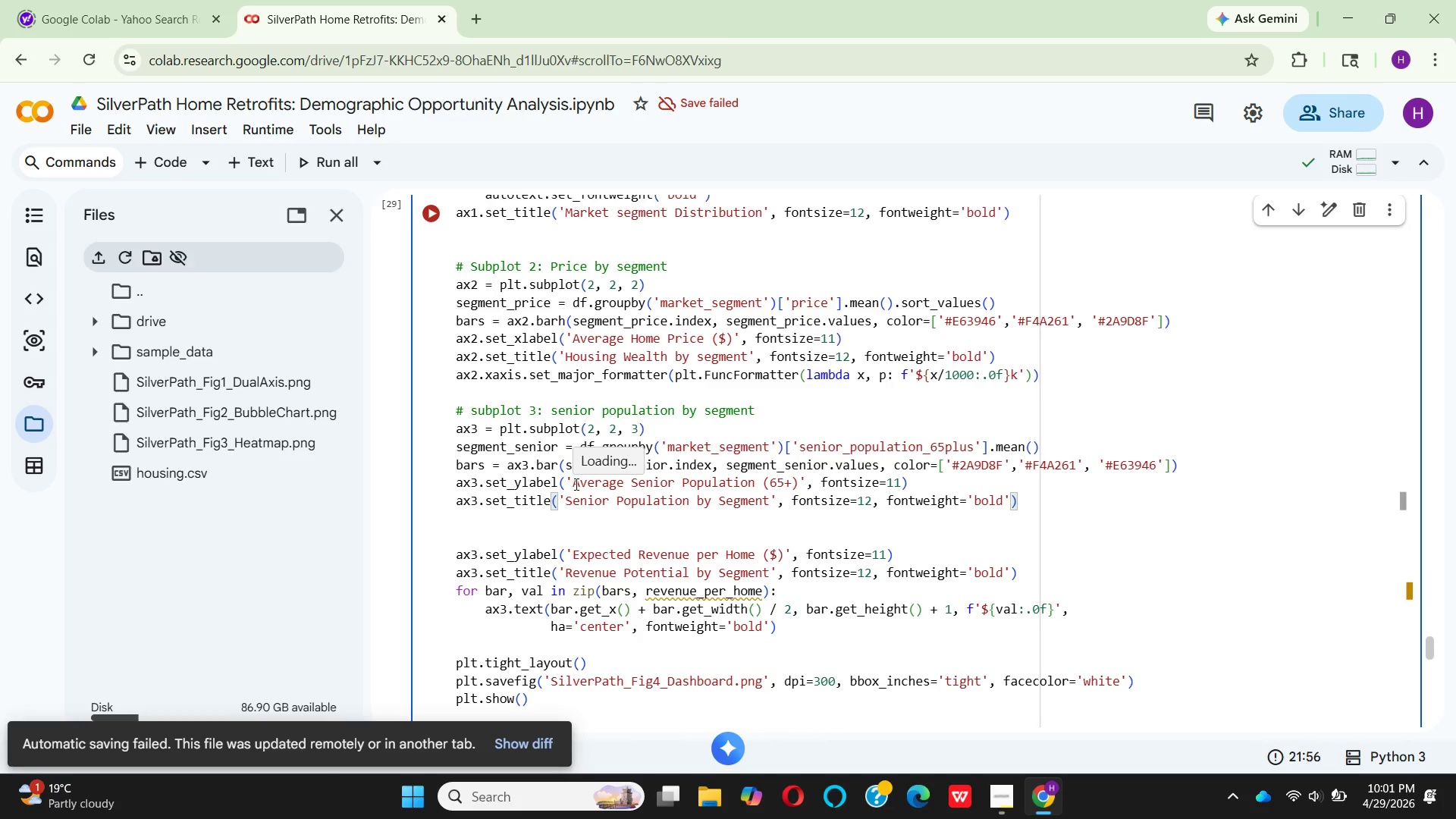 
mouse_move([684, 491])
 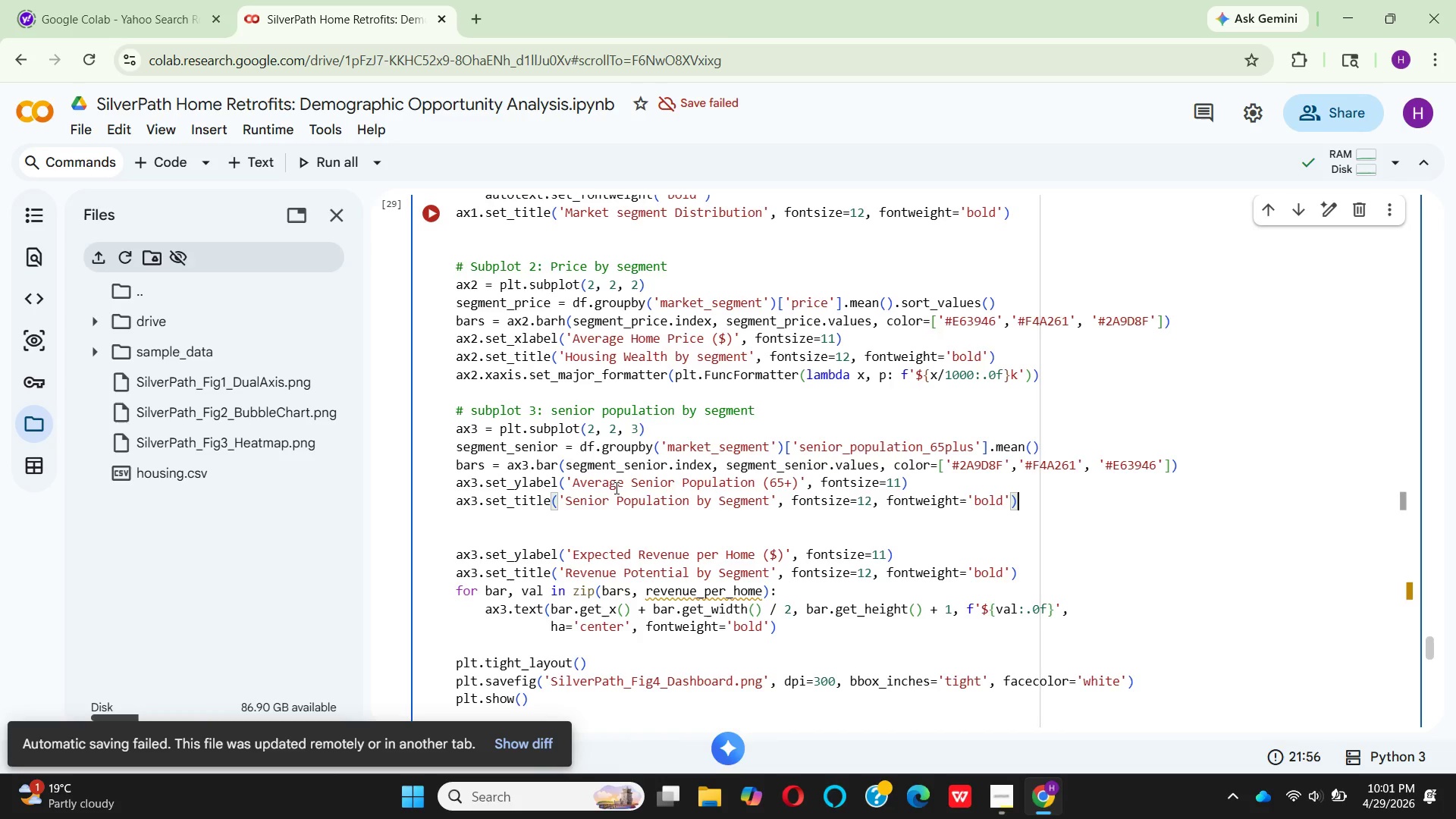 
left_click_drag(start_coordinate=[623, 484], to_coordinate=[631, 485])
 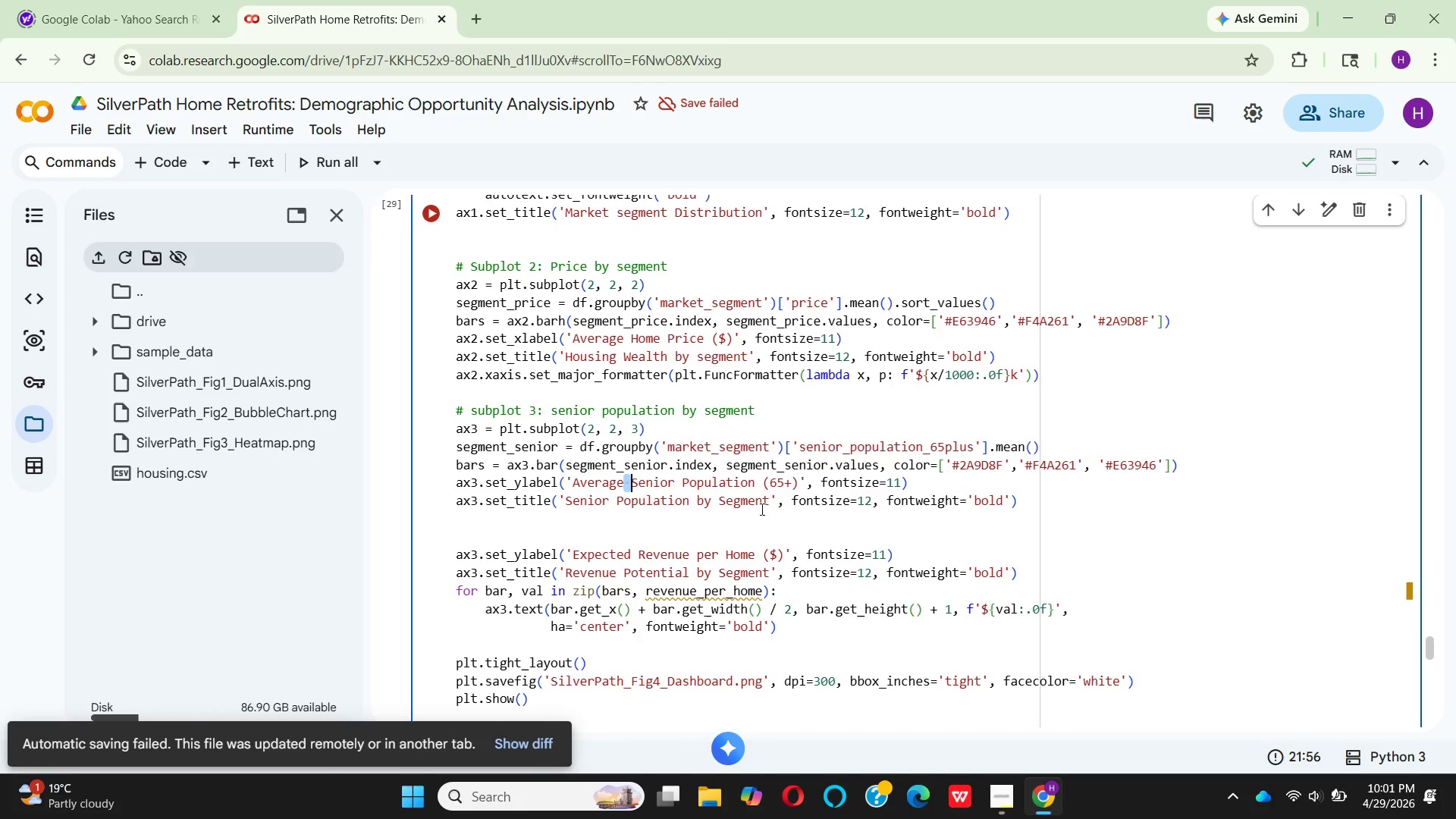 
mouse_move([786, 506])
 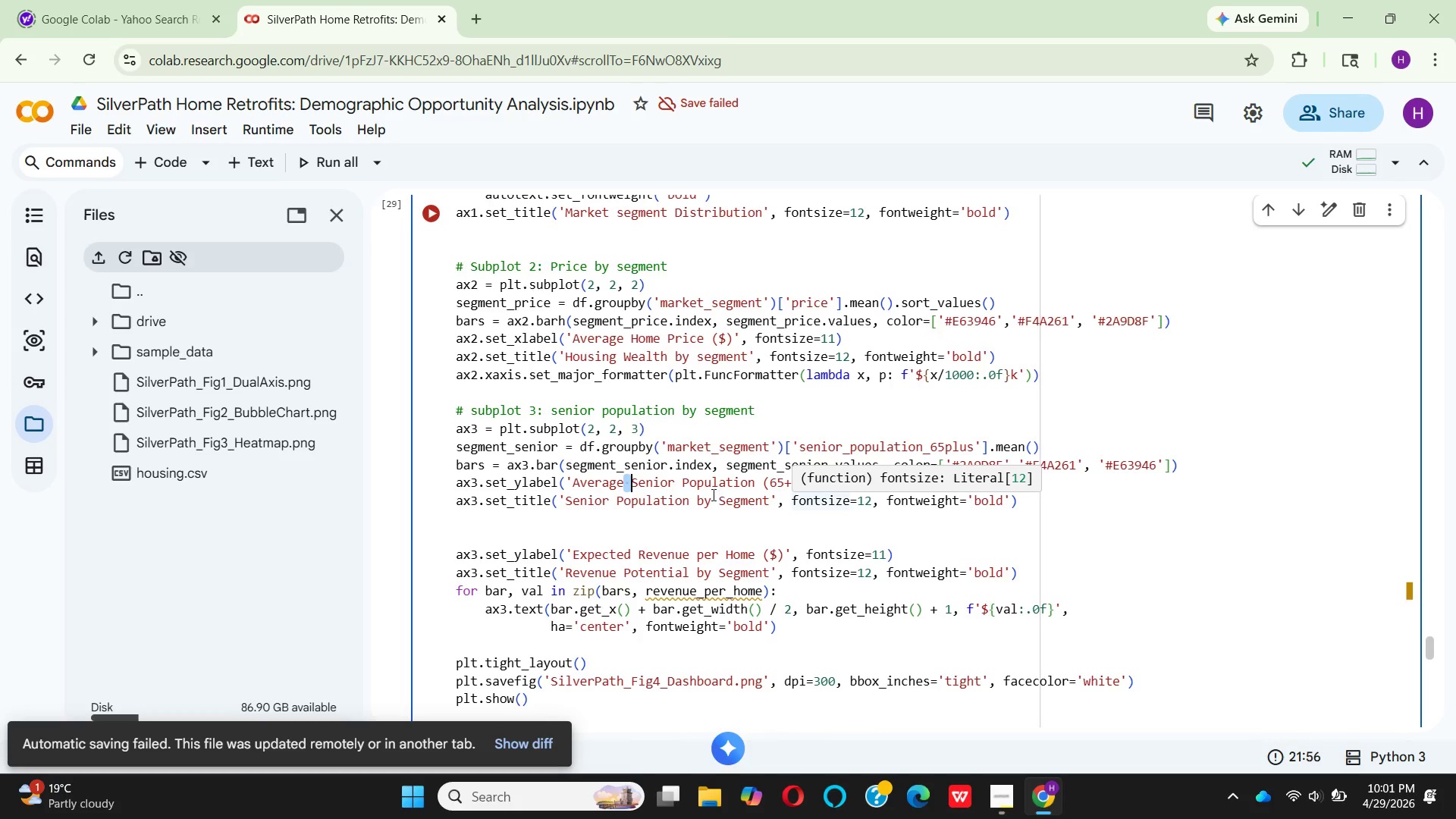 
mouse_move([701, 495])
 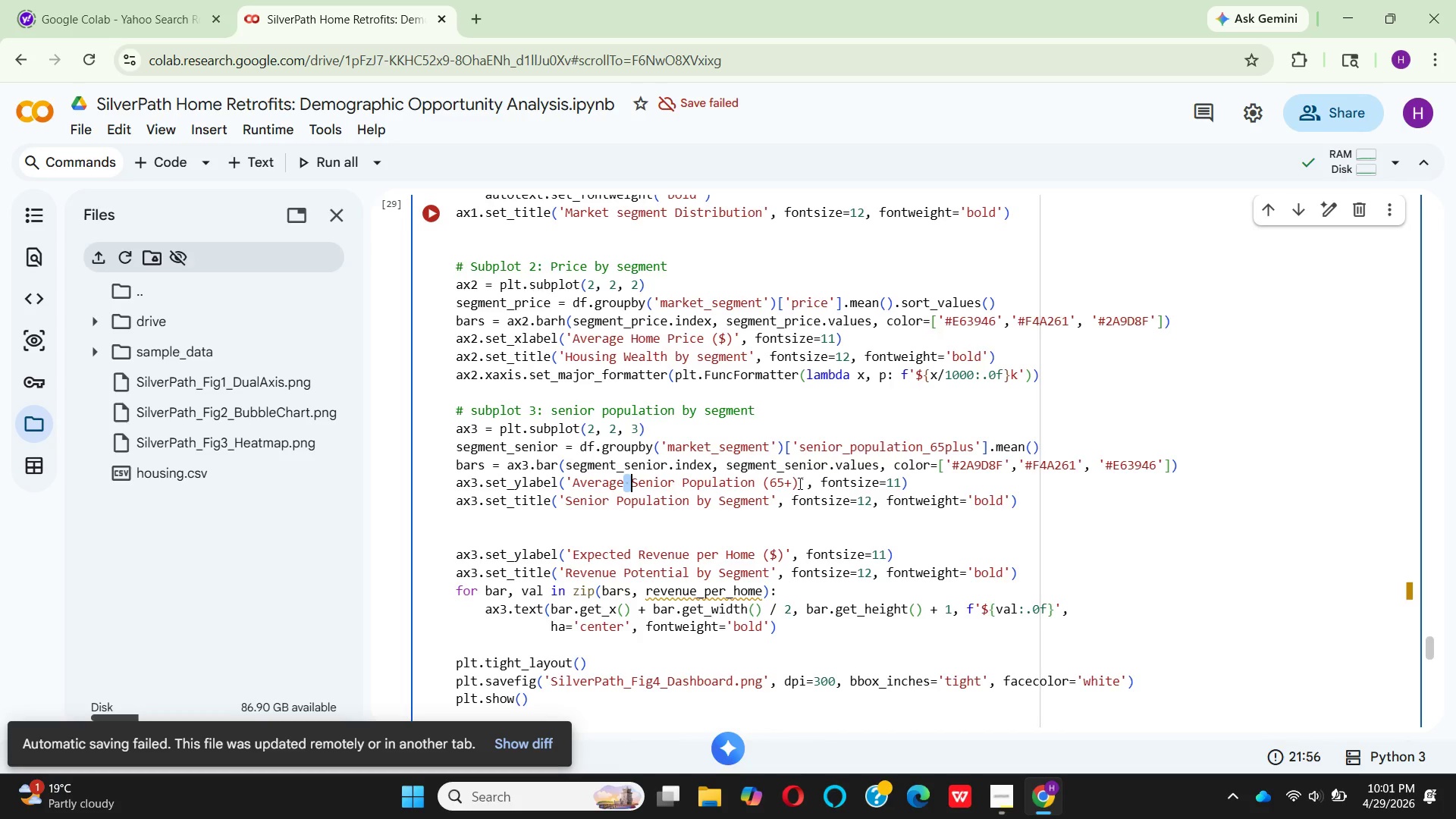 
wait(12.9)
 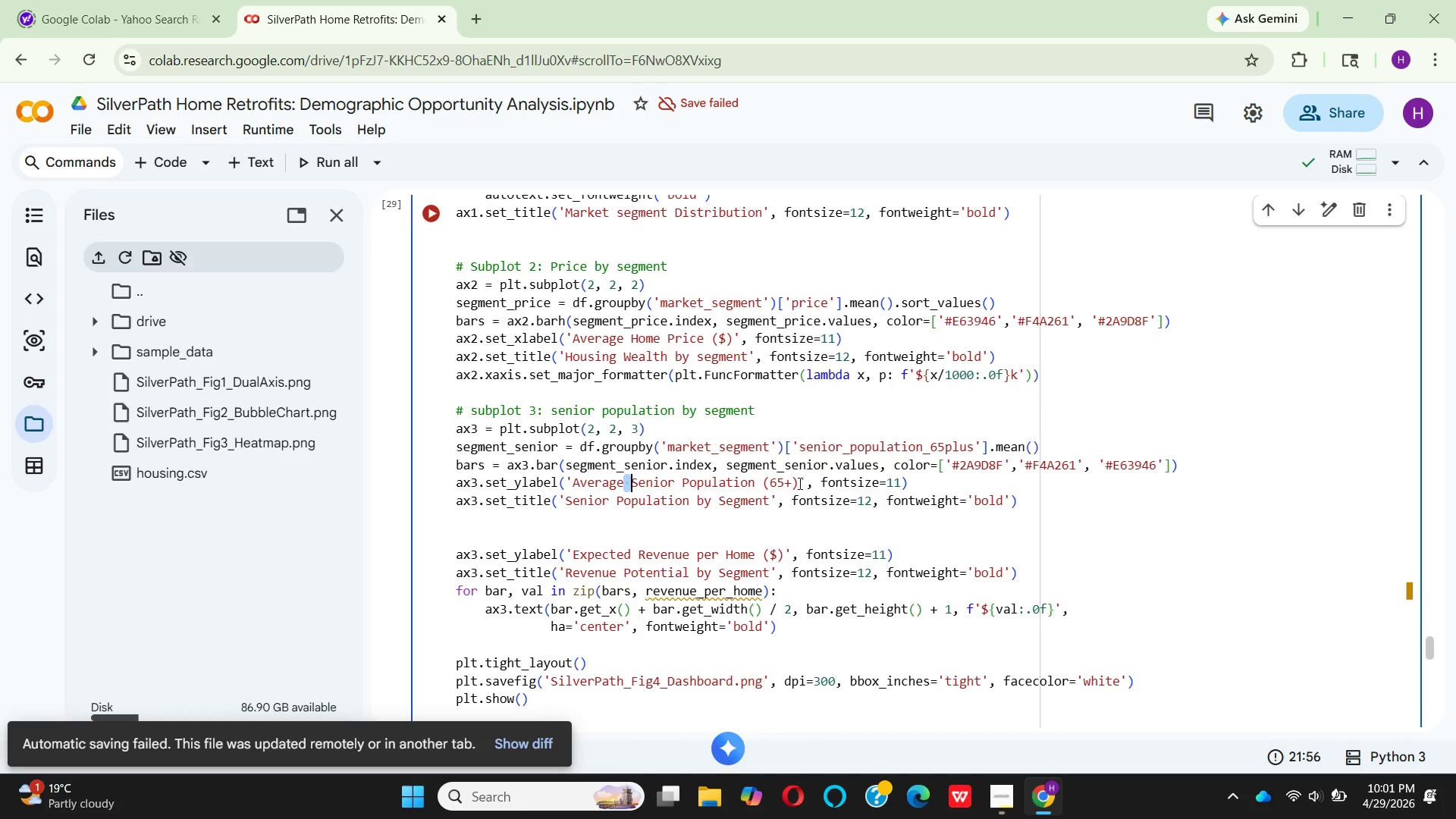 
key(Backspace)
key(Backspace)
key(Backspace)
key(Backspace)
key(Backspace)
type(per zip)
 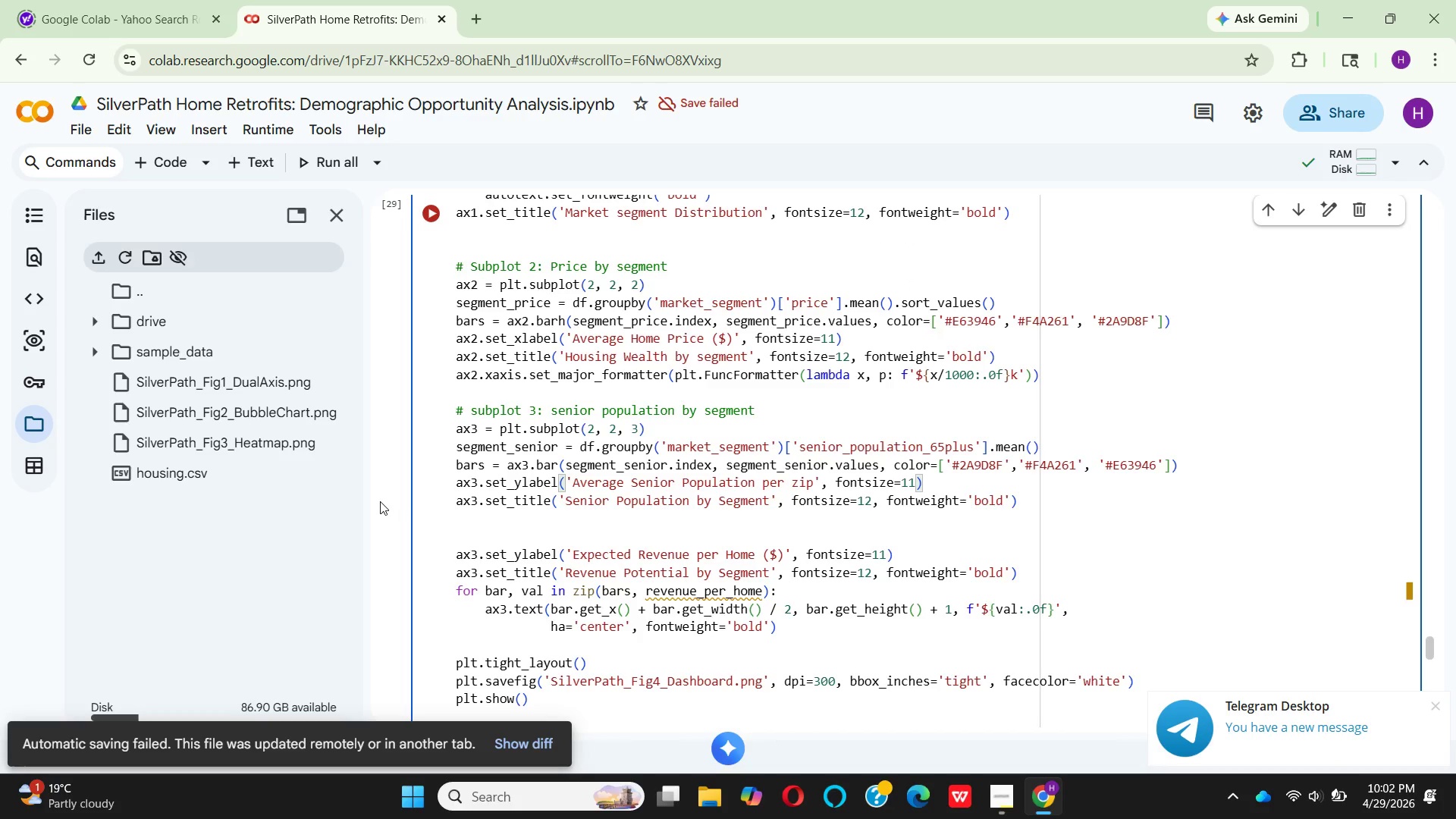 
wait(15.91)
 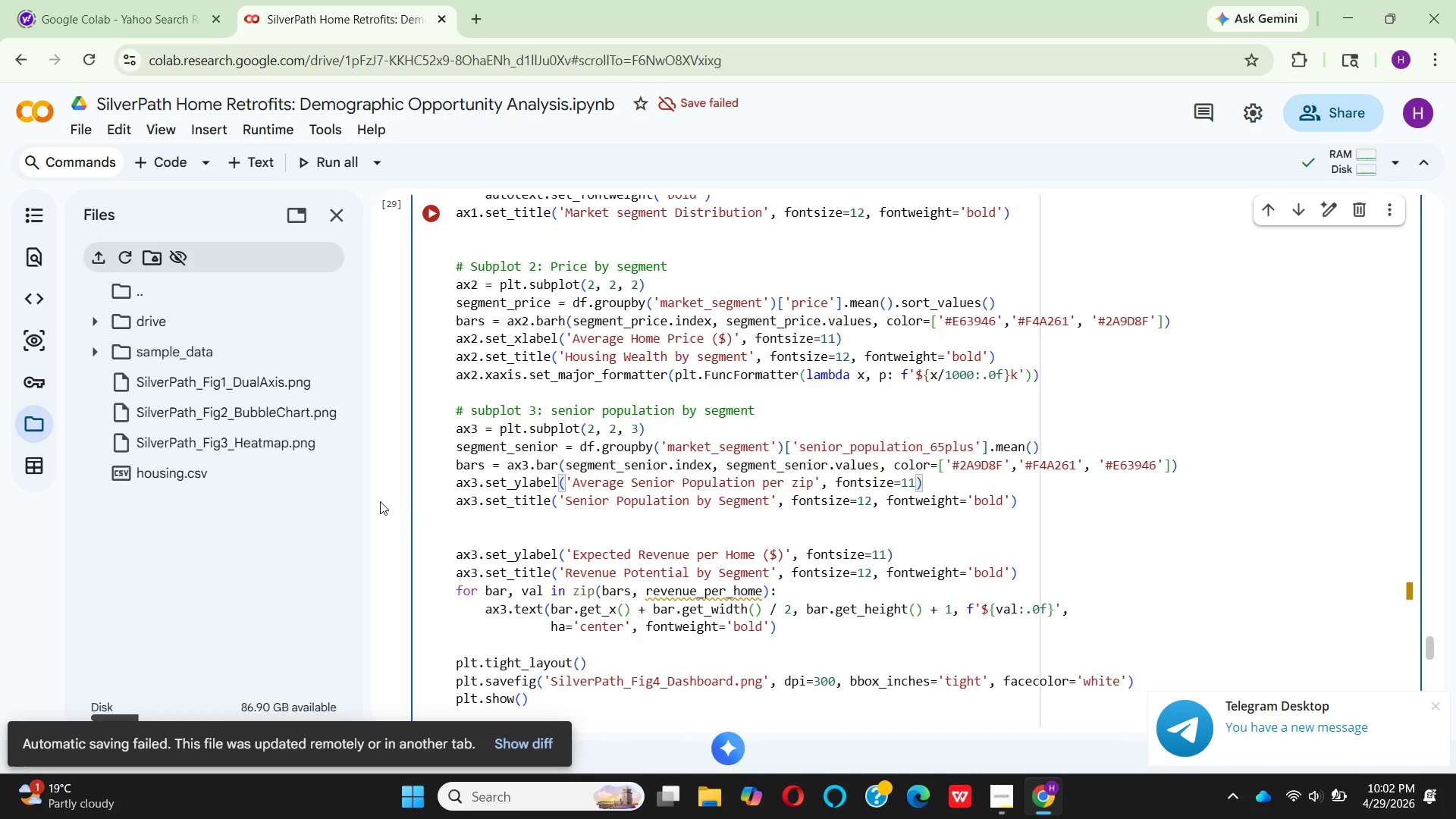 
left_click([767, 506])
 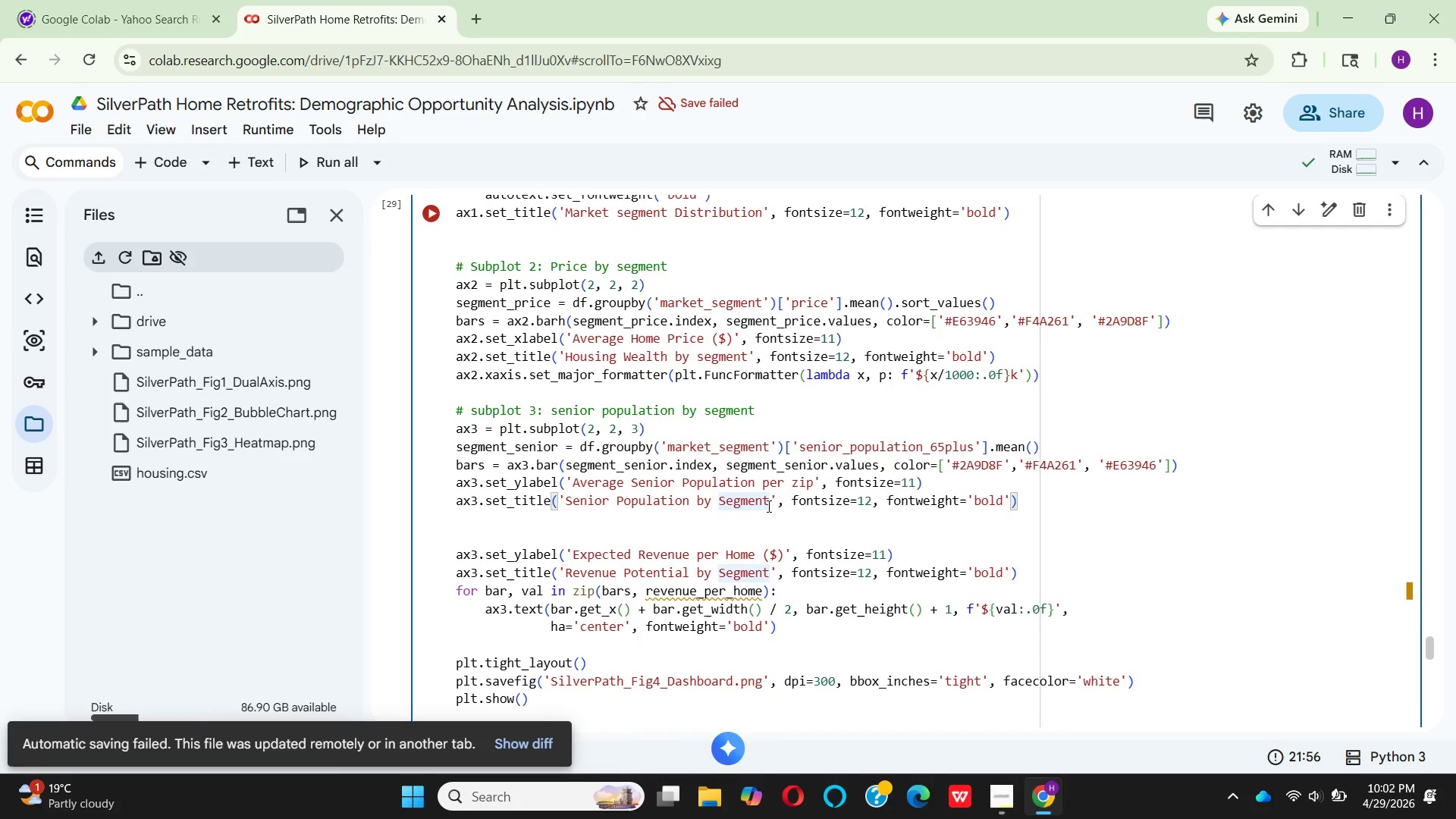 
key(Backspace)
 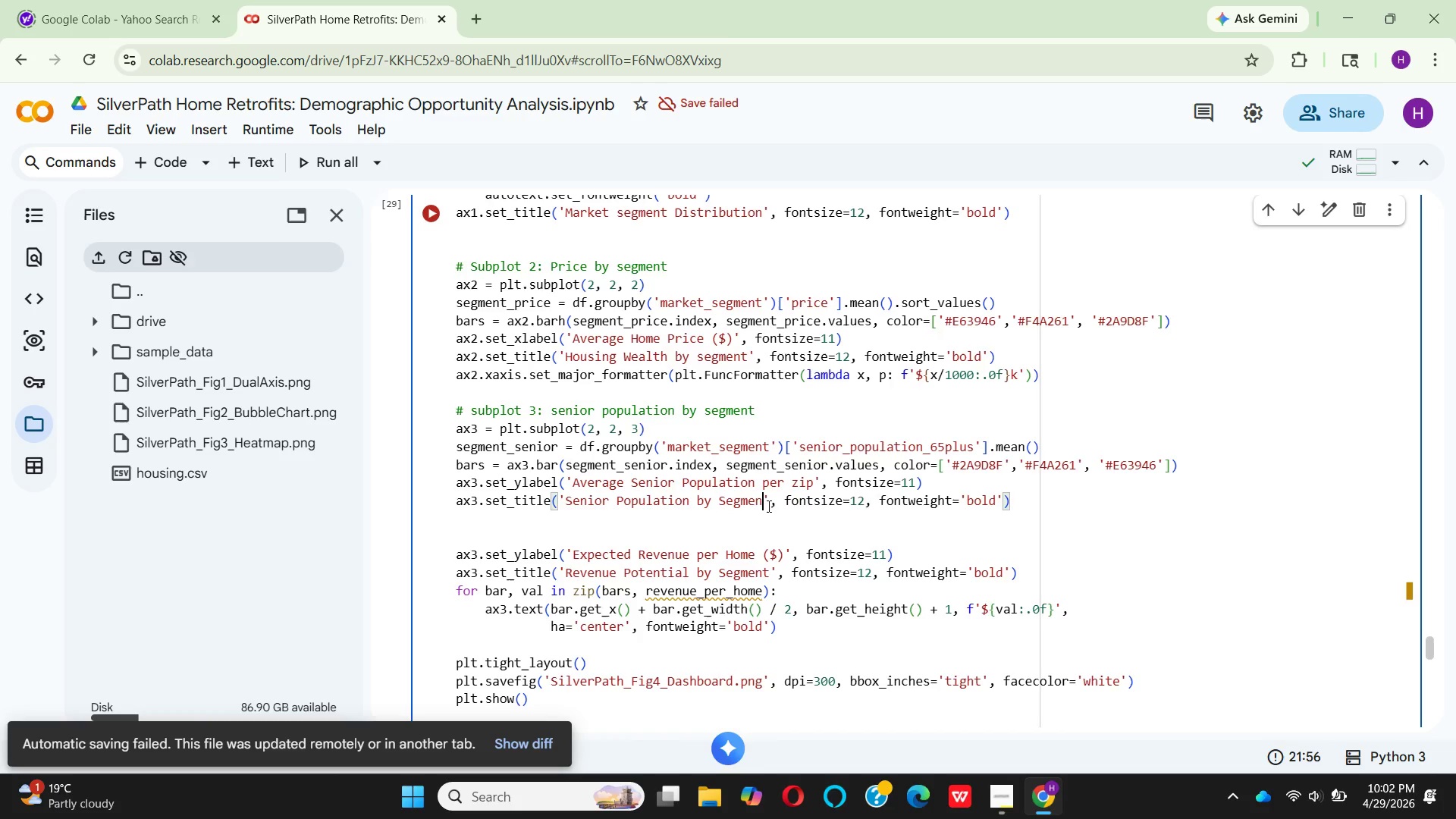 
key(Backspace)
 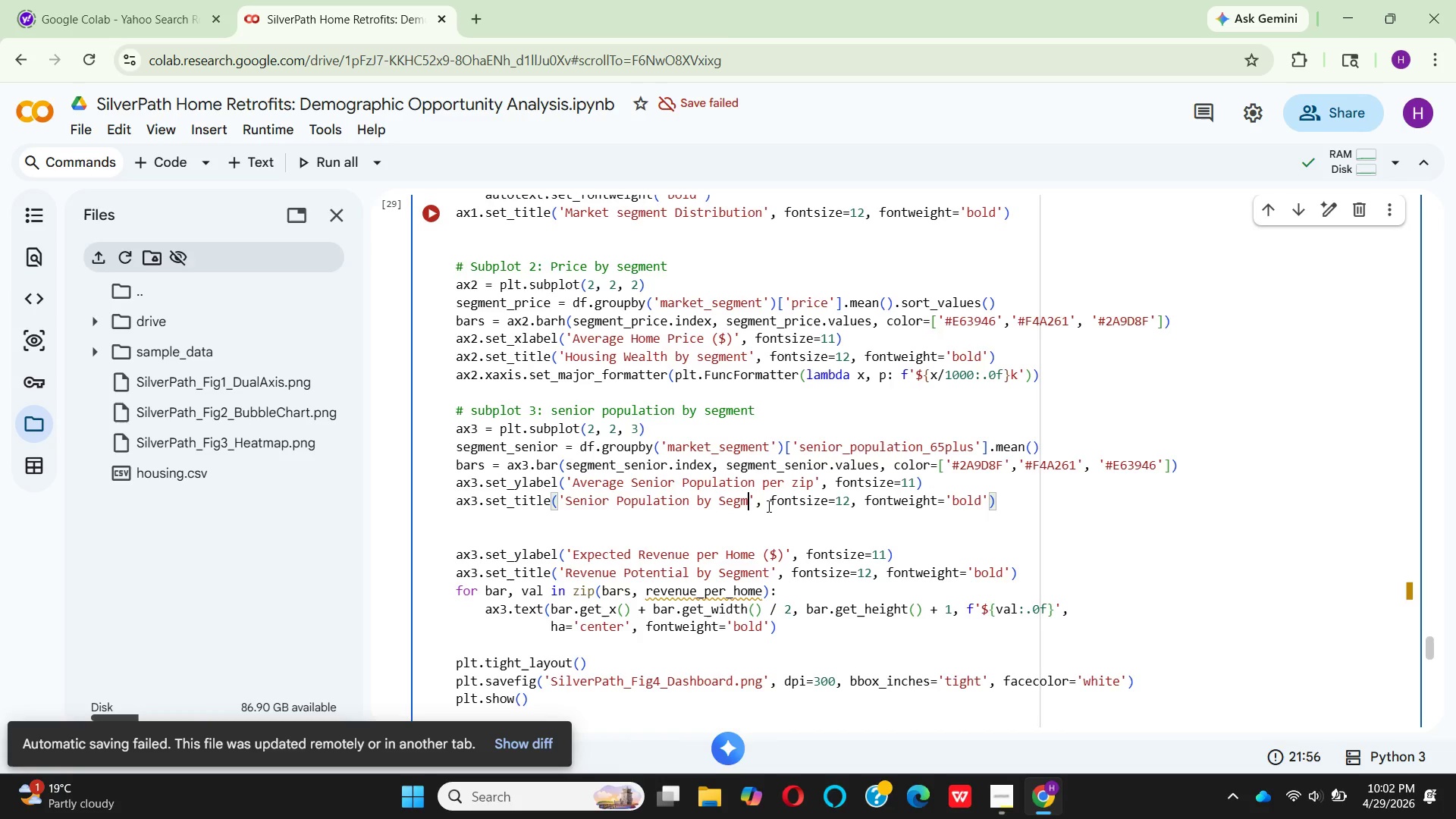 
key(Backspace)
 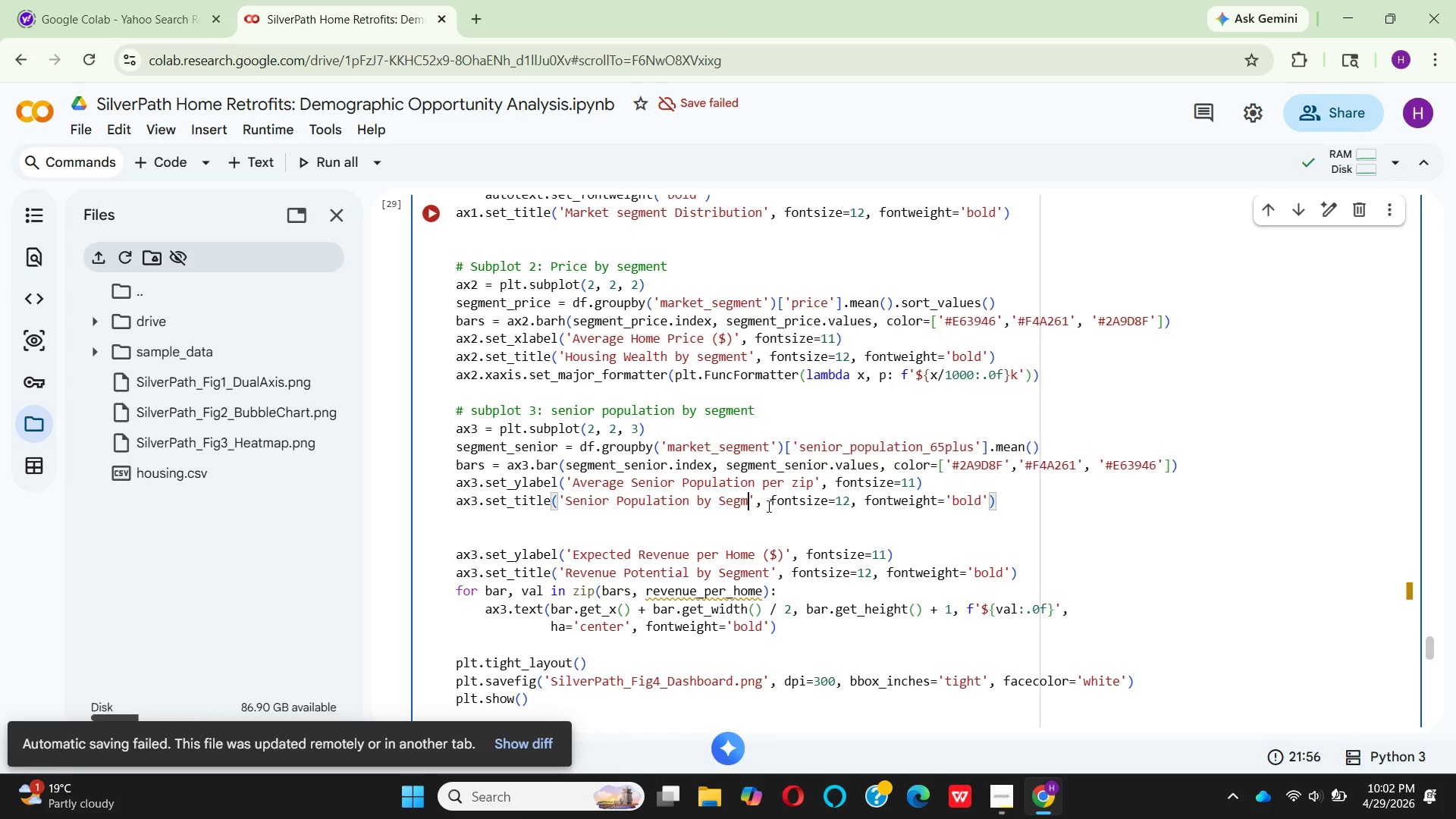 
key(Backspace)
 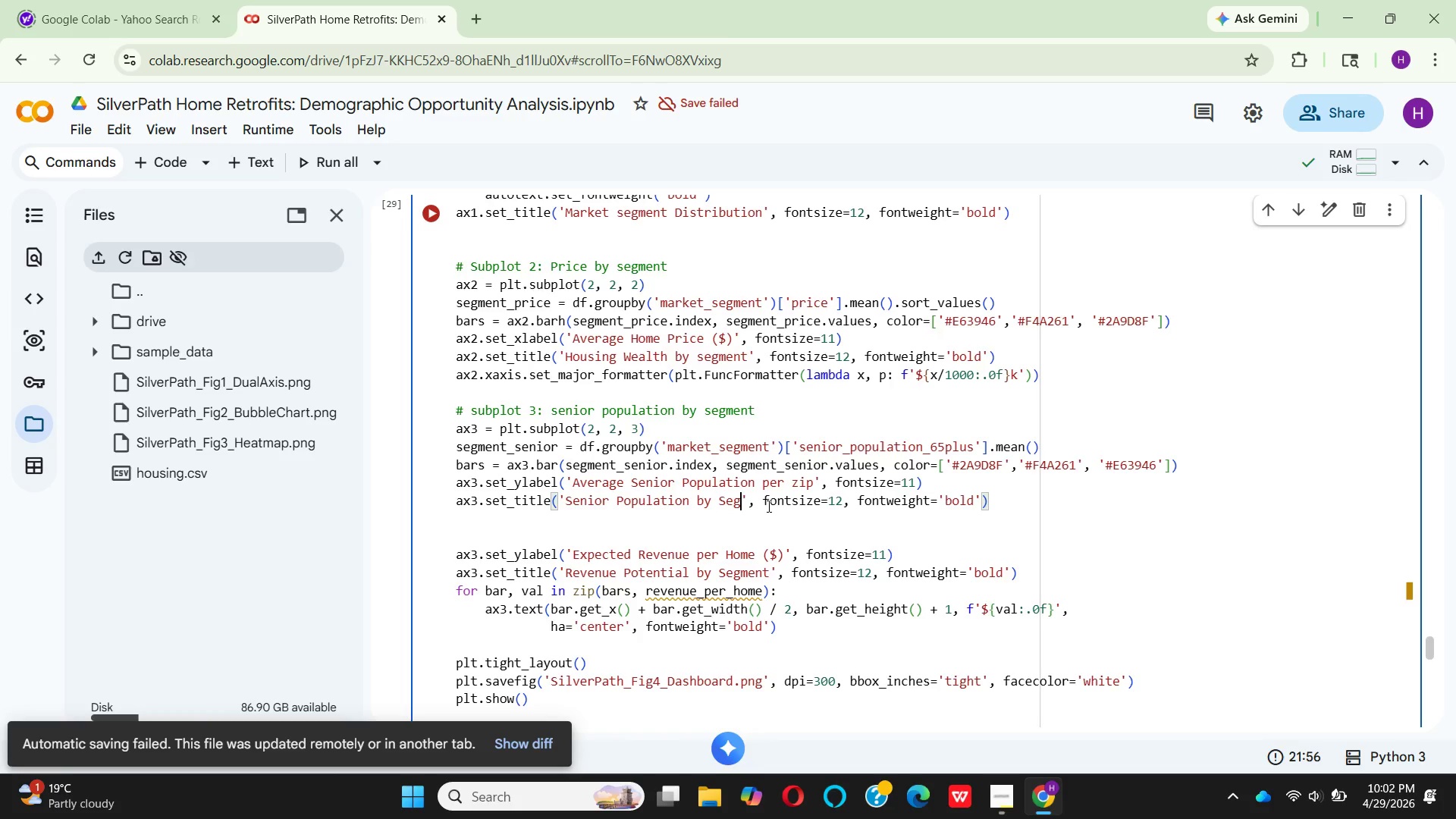 
key(Backspace)
 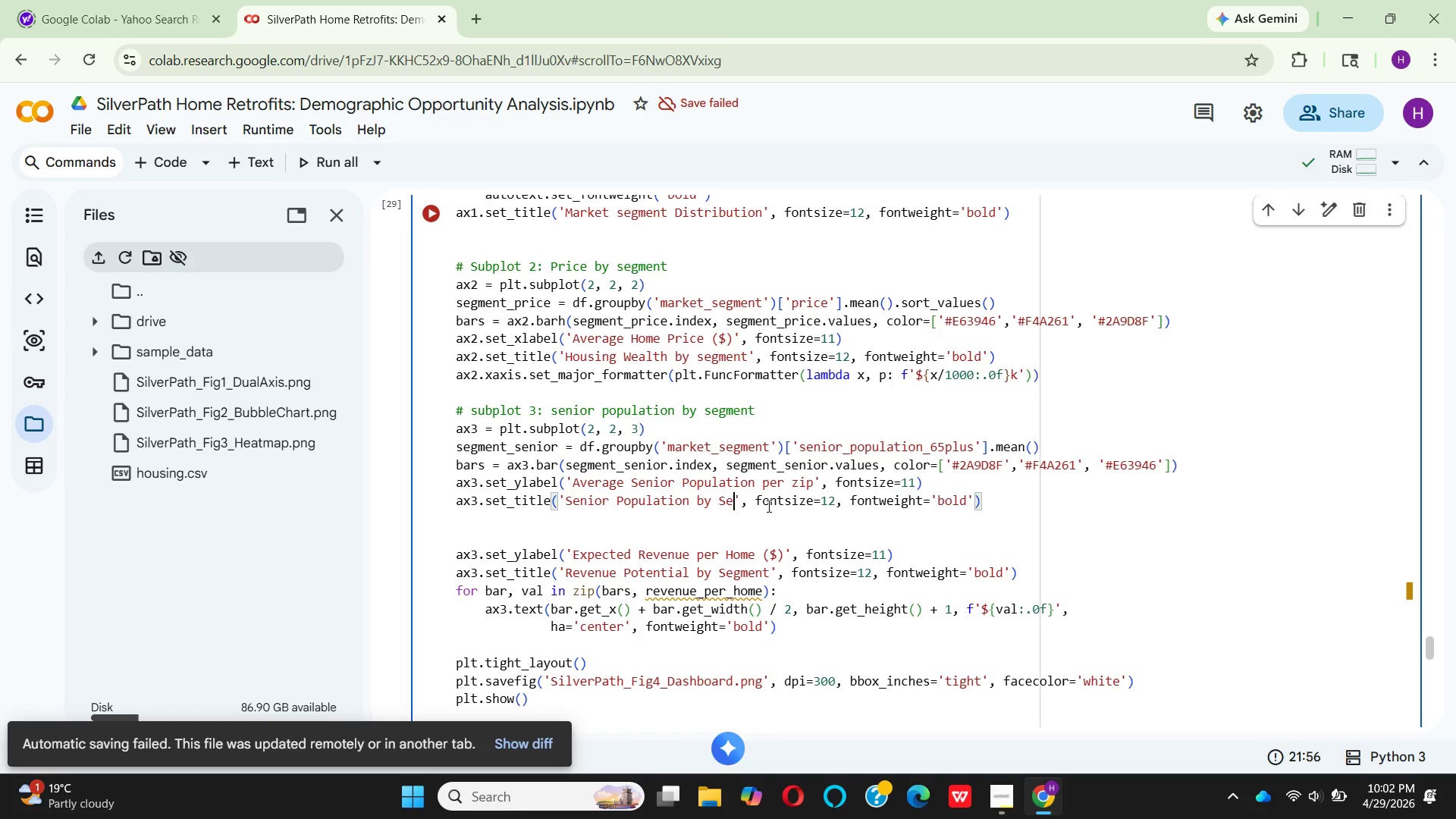 
key(Backspace)
 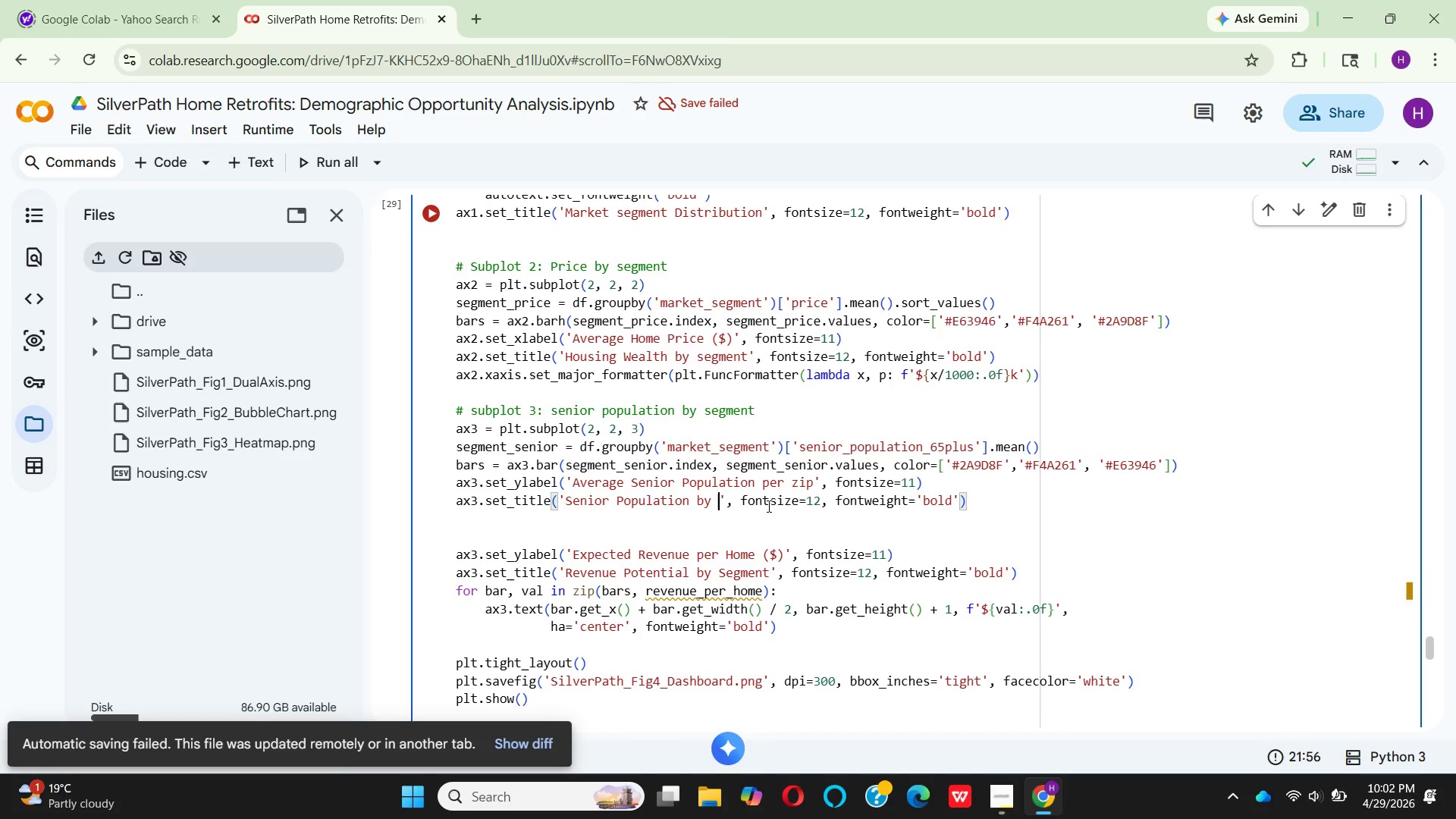 
key(Backspace)
 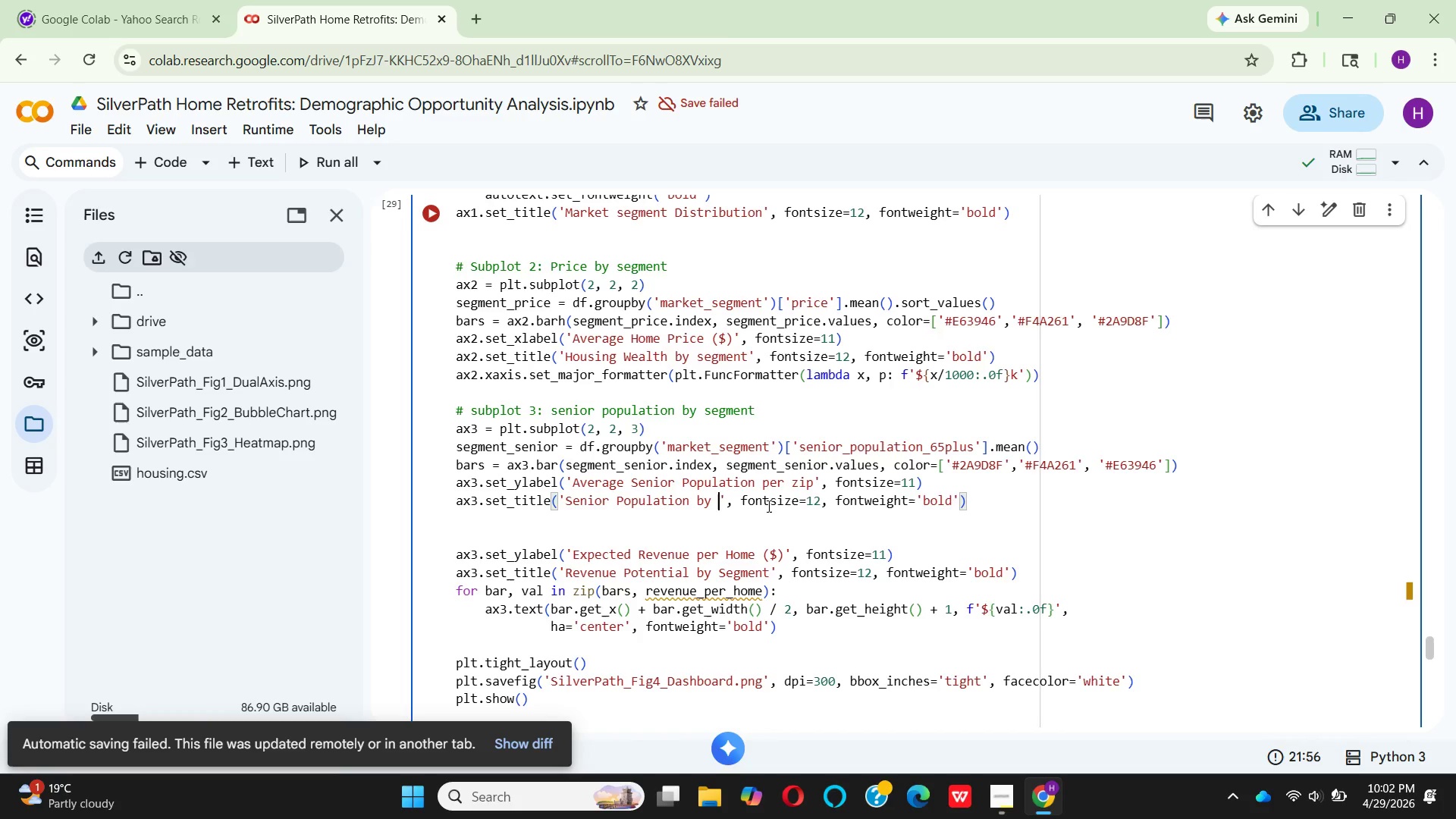 
key(Backspace)
 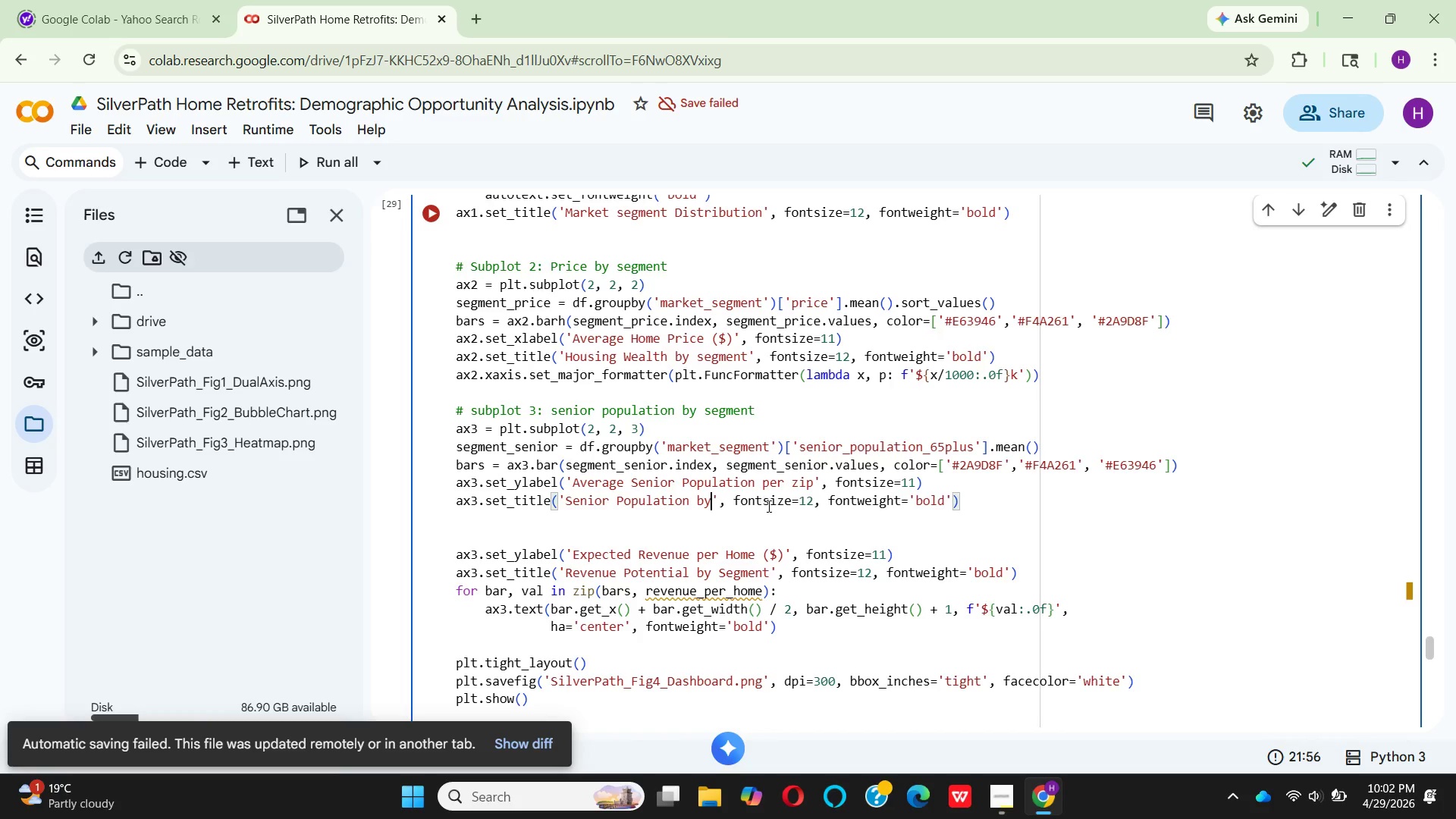 
key(Backspace)
 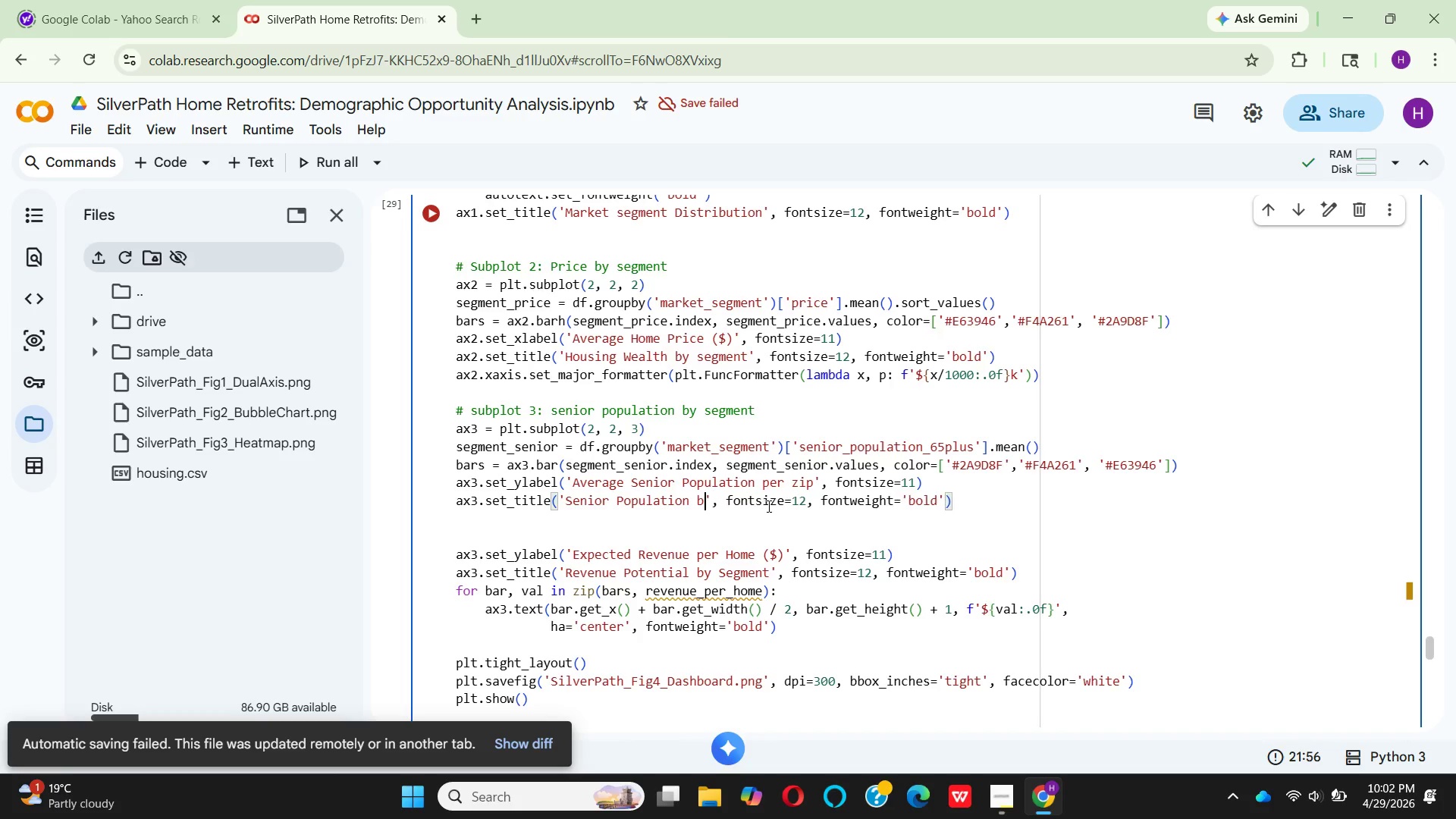 
key(Backspace)
 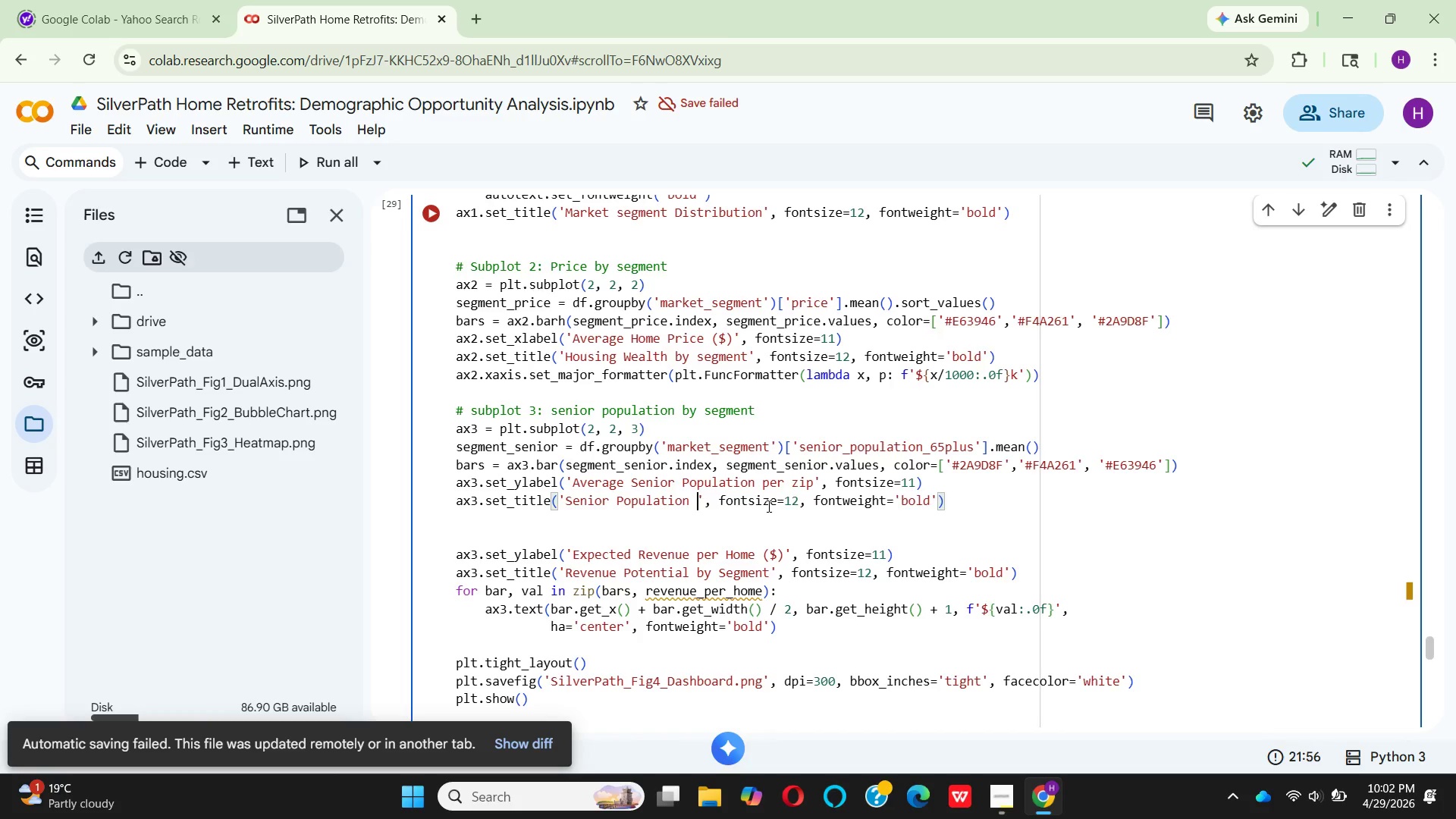 
key(Backspace)
 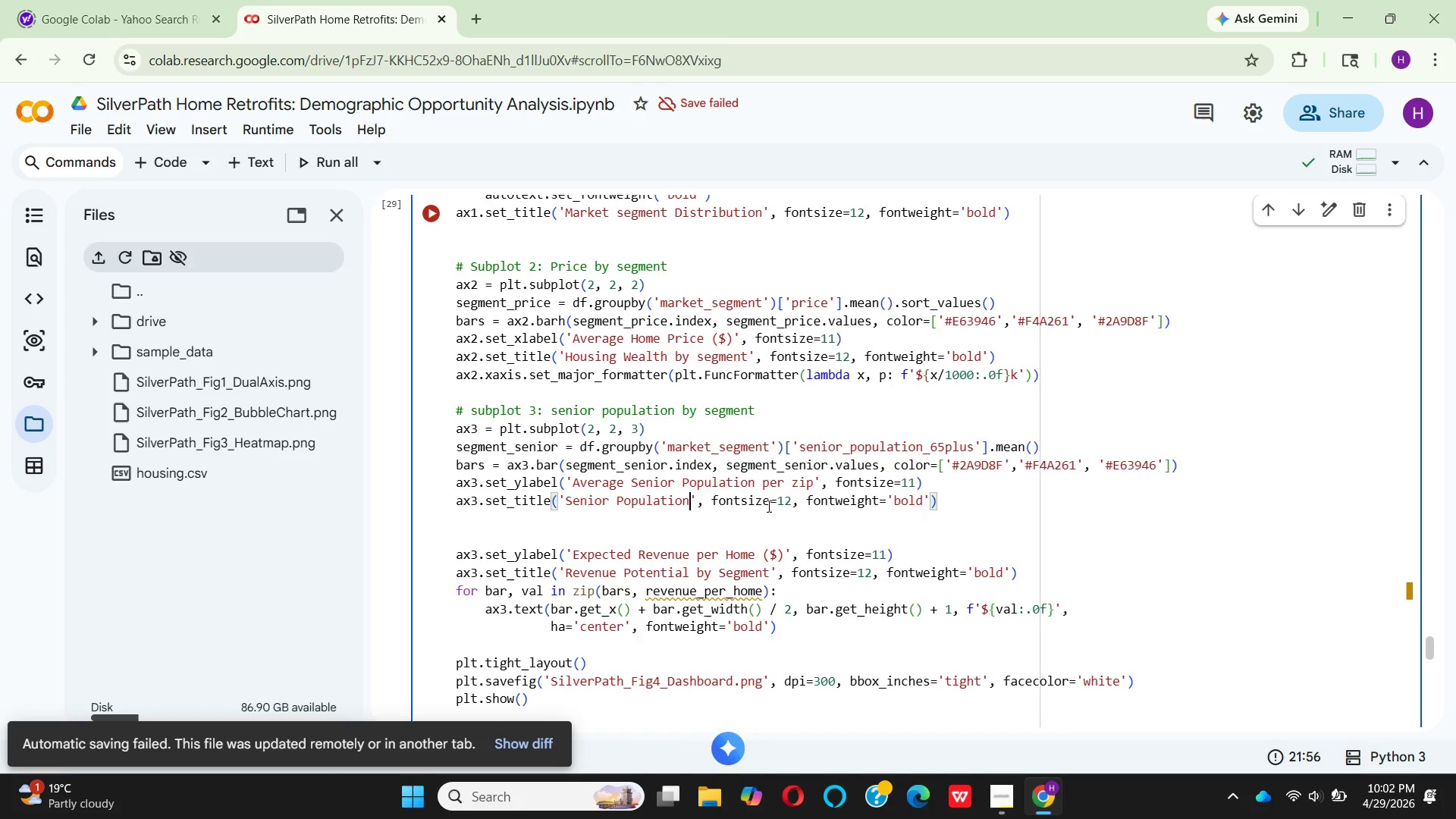 
key(Backspace)
 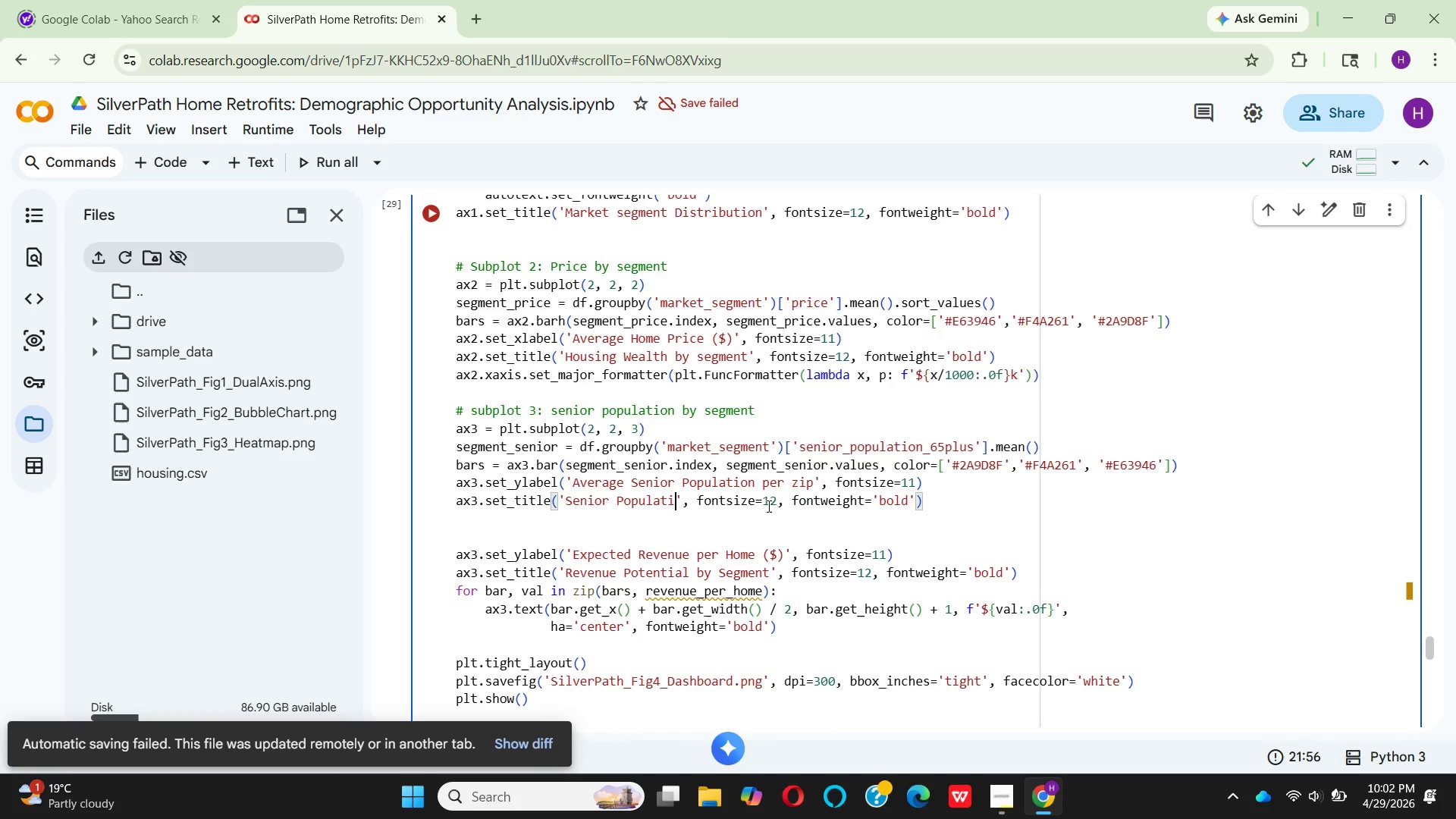 
key(Backspace)
 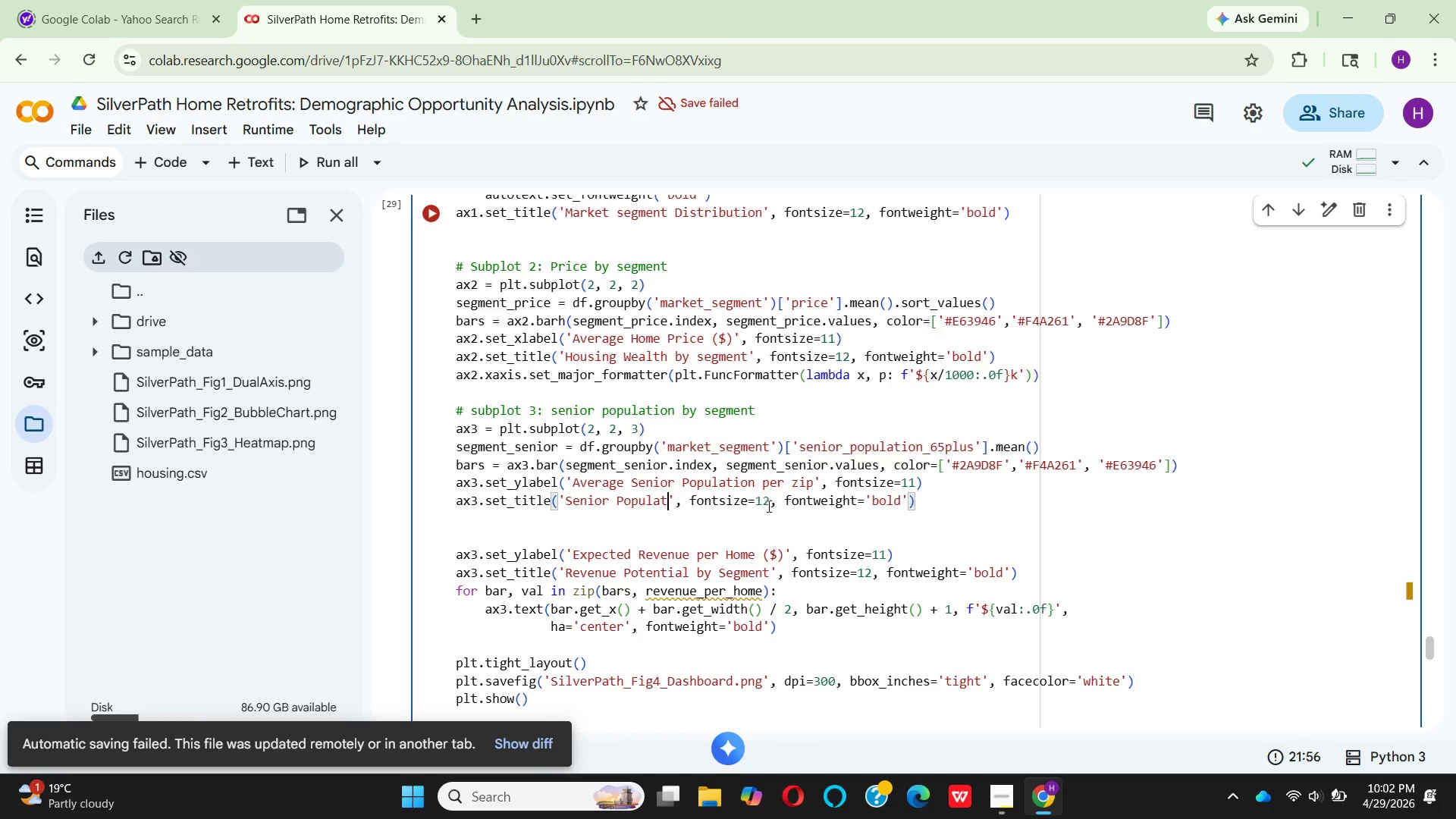 
key(Backspace)
 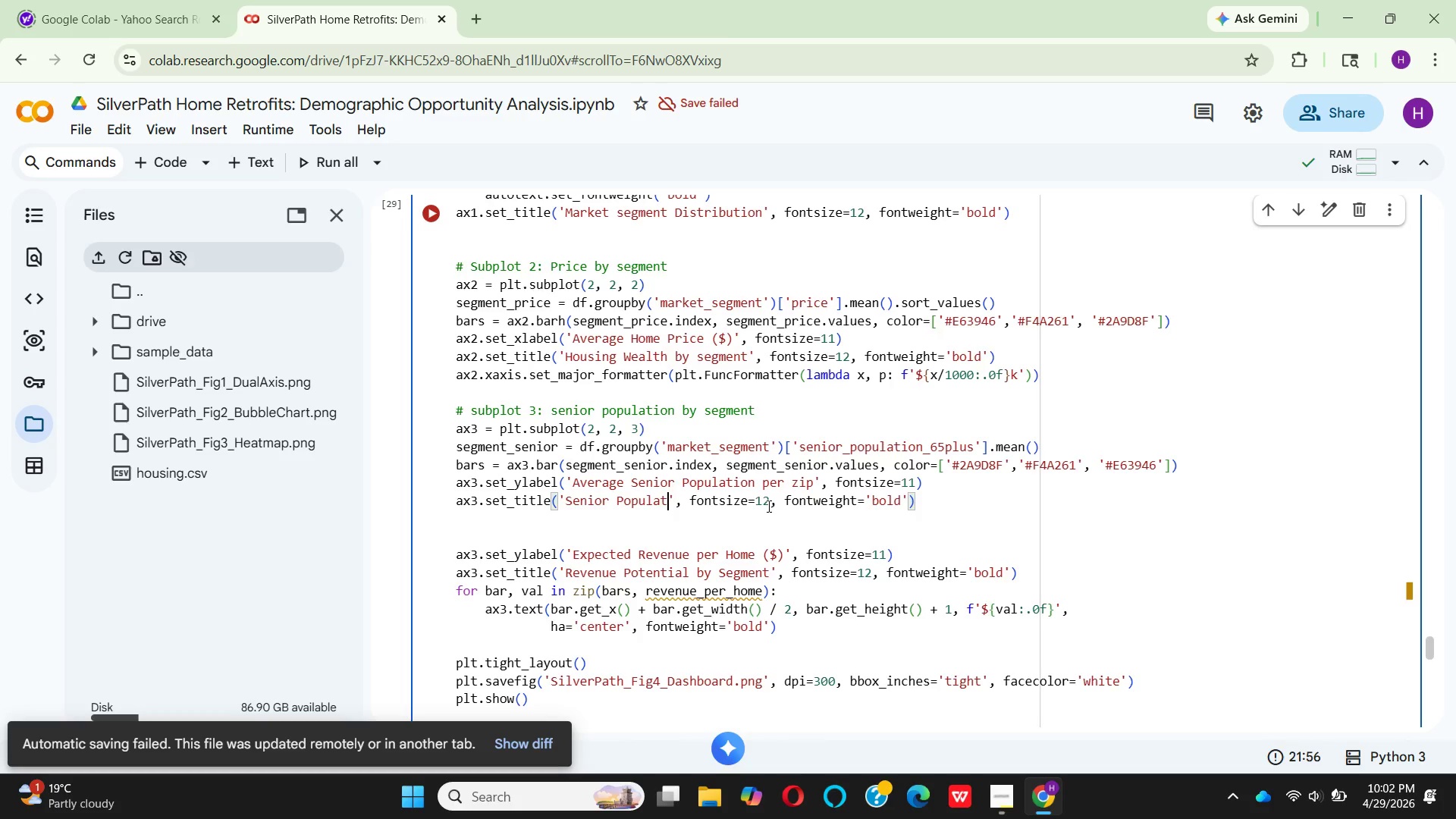 
key(Backspace)
key(Backspace)
key(Backspace)
key(Backspace)
key(Backspace)
key(Backspace)
key(Backspace)
type(Concentration by Segment)
 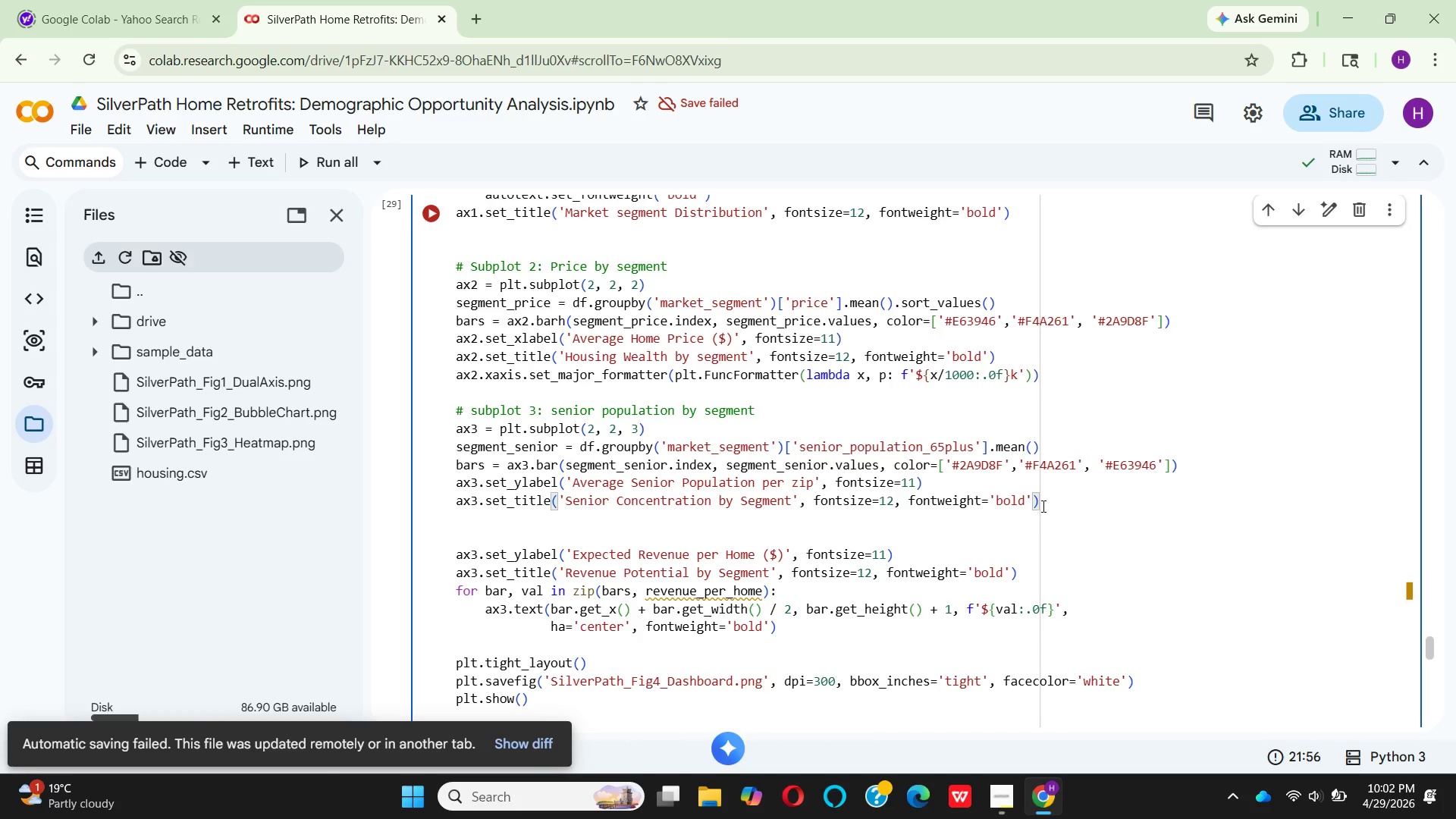 
wait(11.8)
 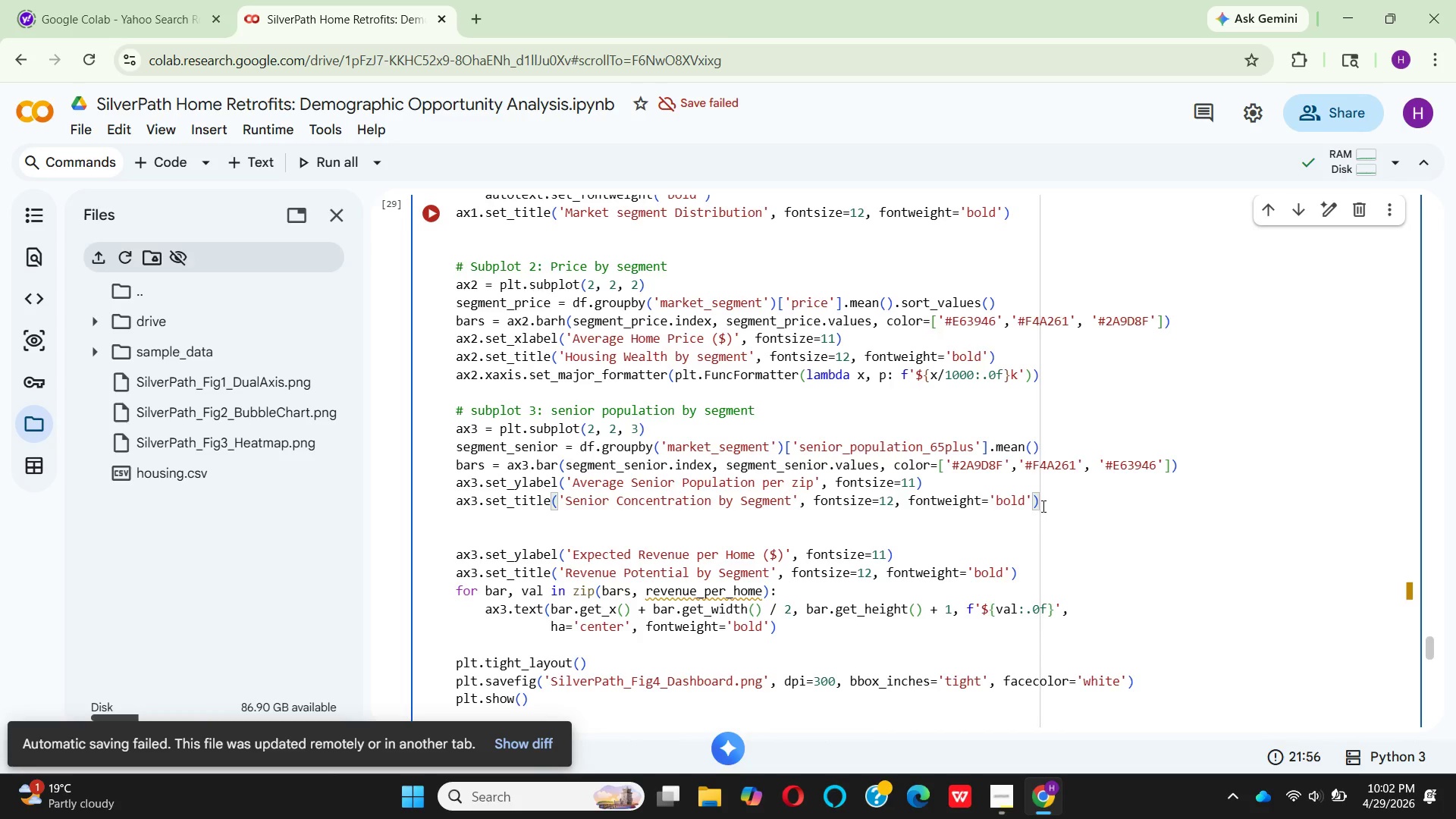 
key(Enter)
 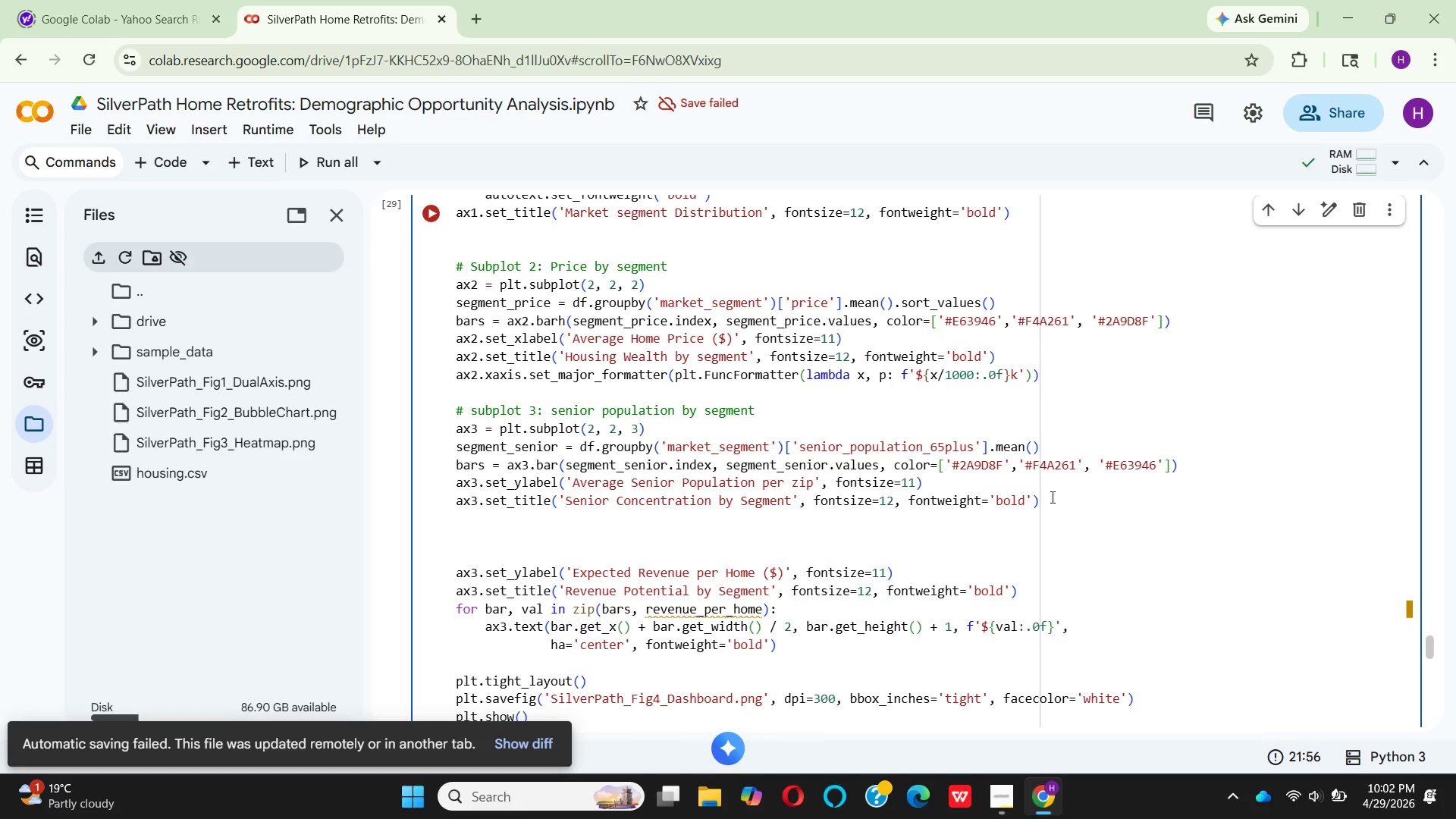 
type(ple)
key(Backspace)
type(t.setp()
 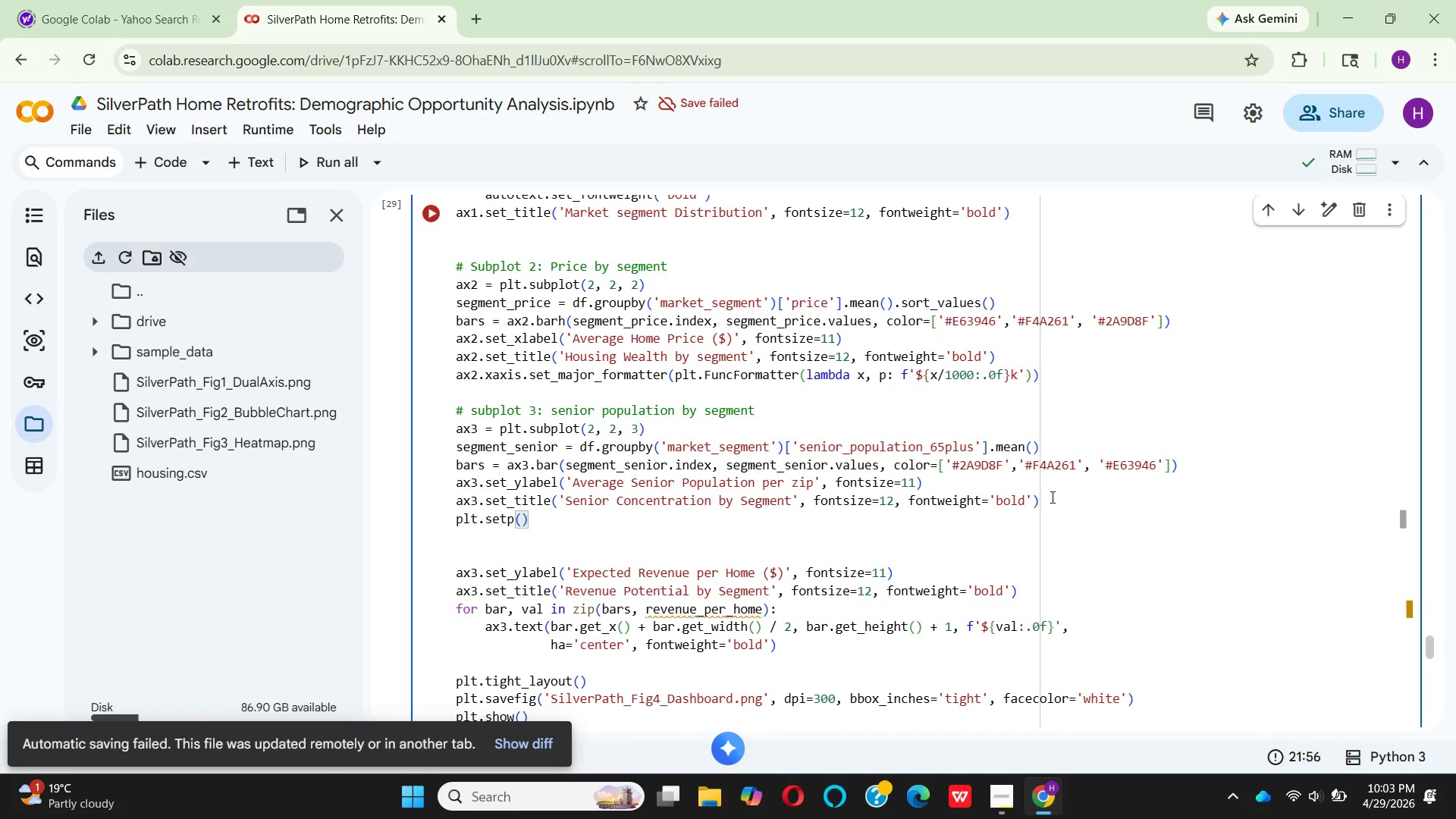 
type(ax3.)
 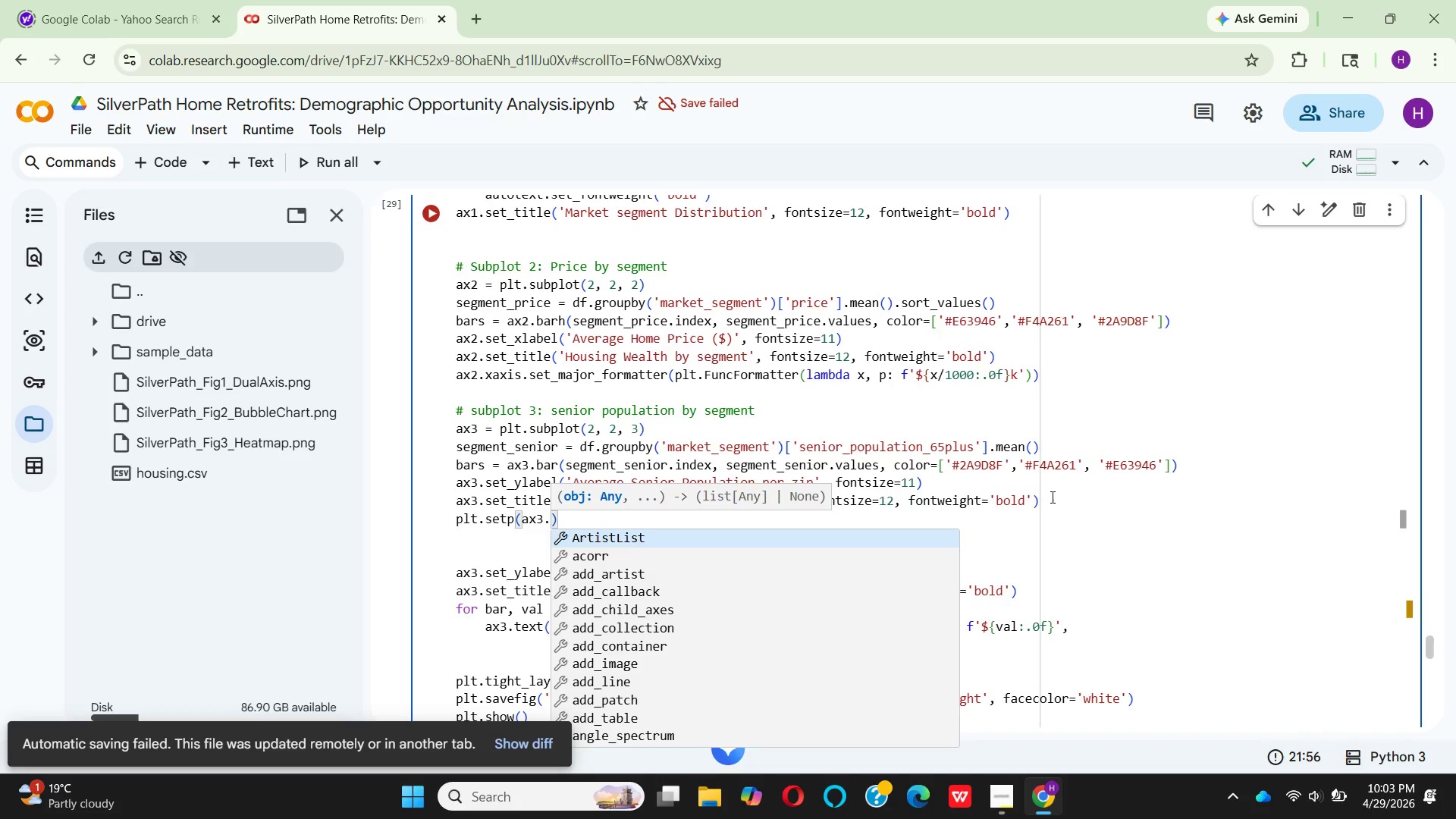 
type(xa)
 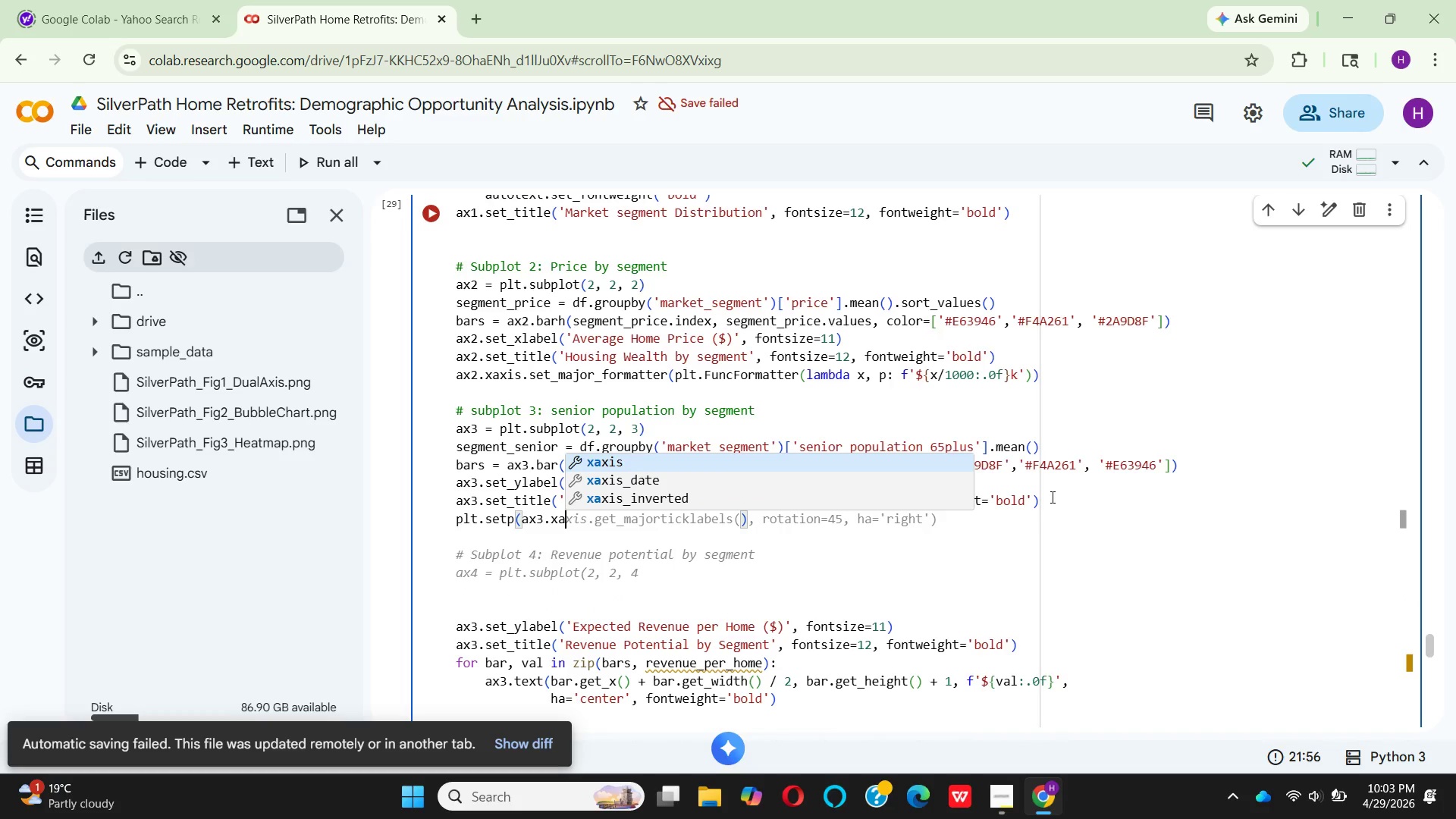 
key(Enter)
 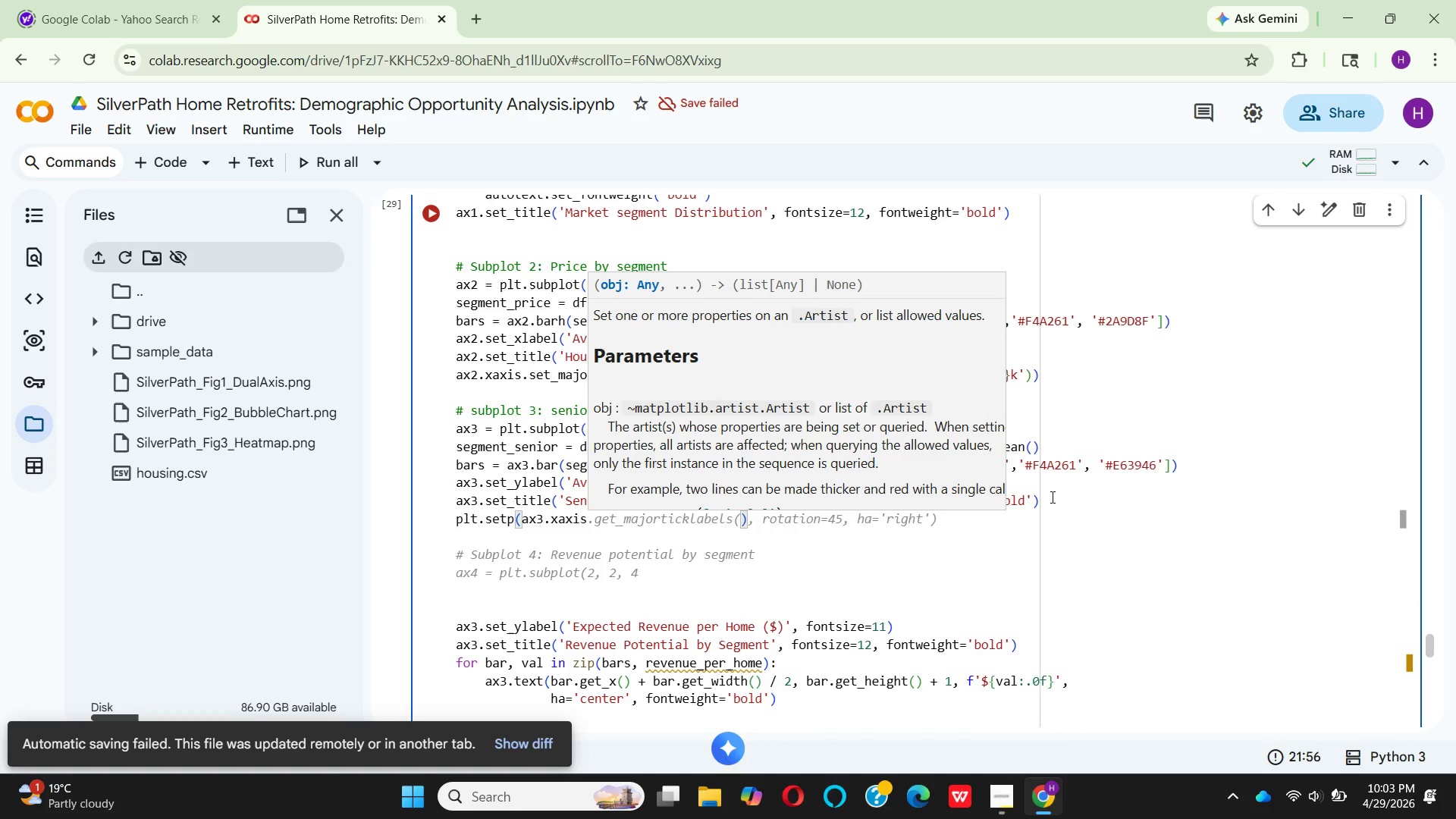 
type(.get_)
 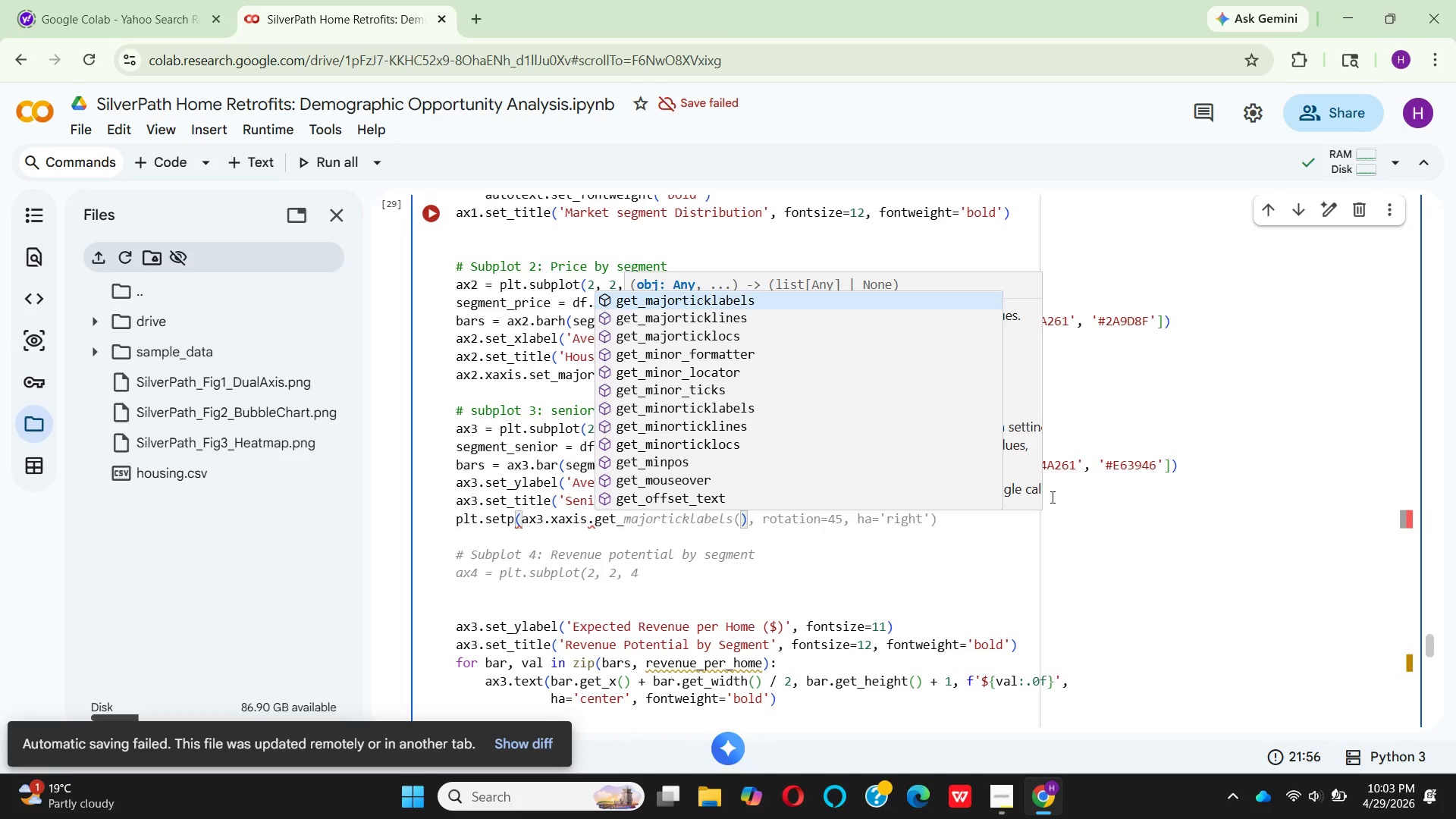 
key(Enter)
 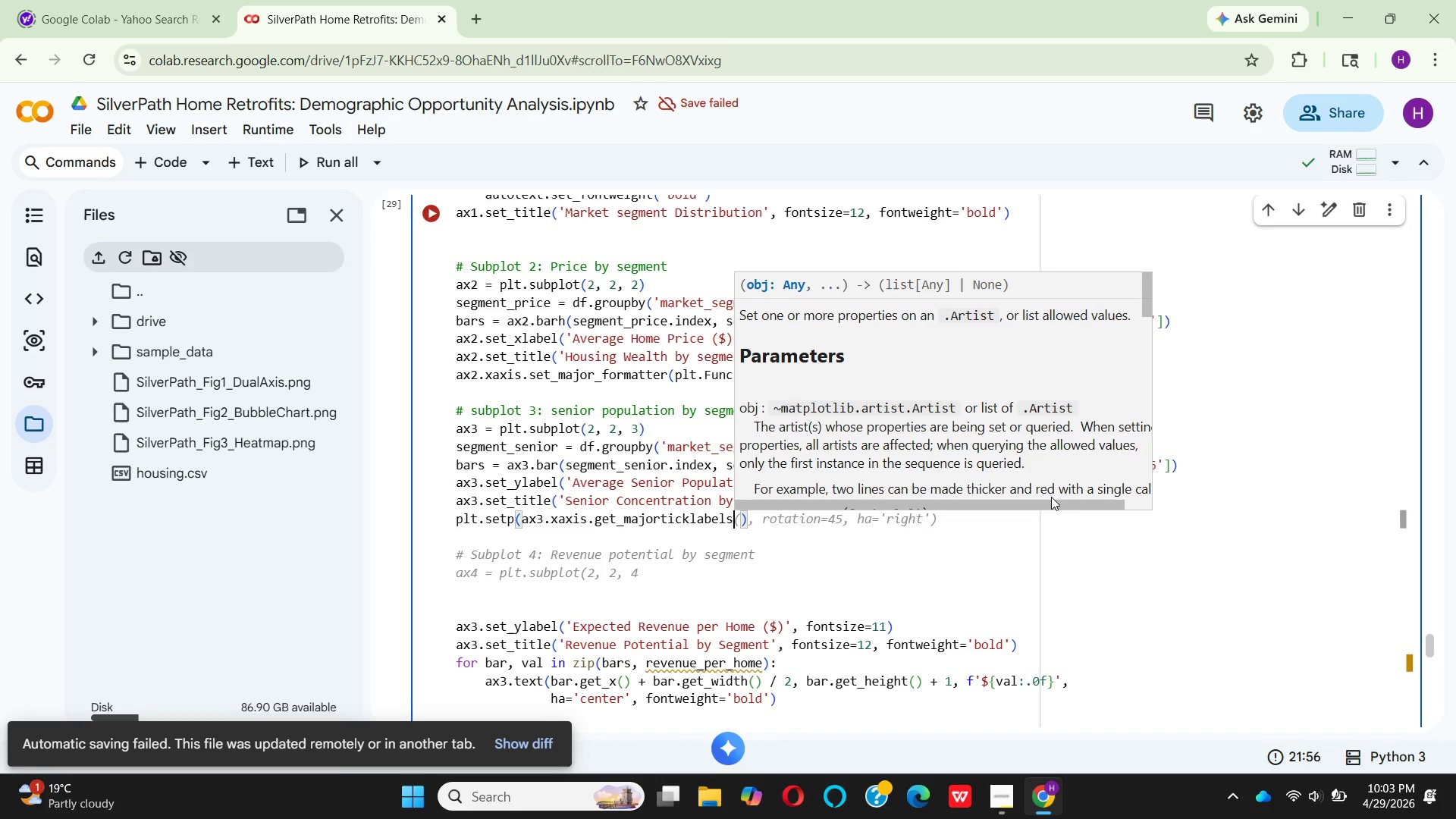 
key(Shift+9)
 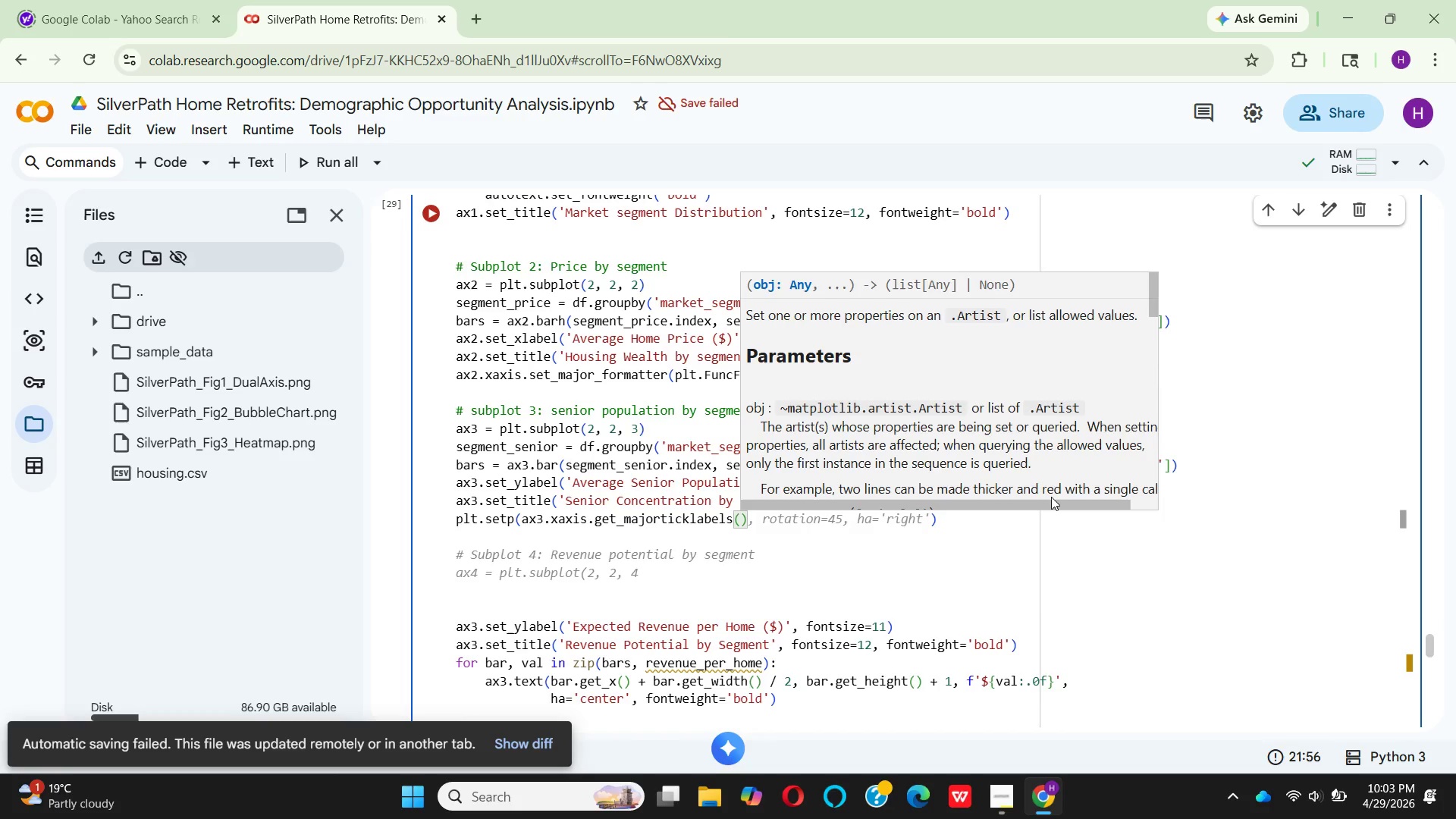 
key(ArrowRight)
 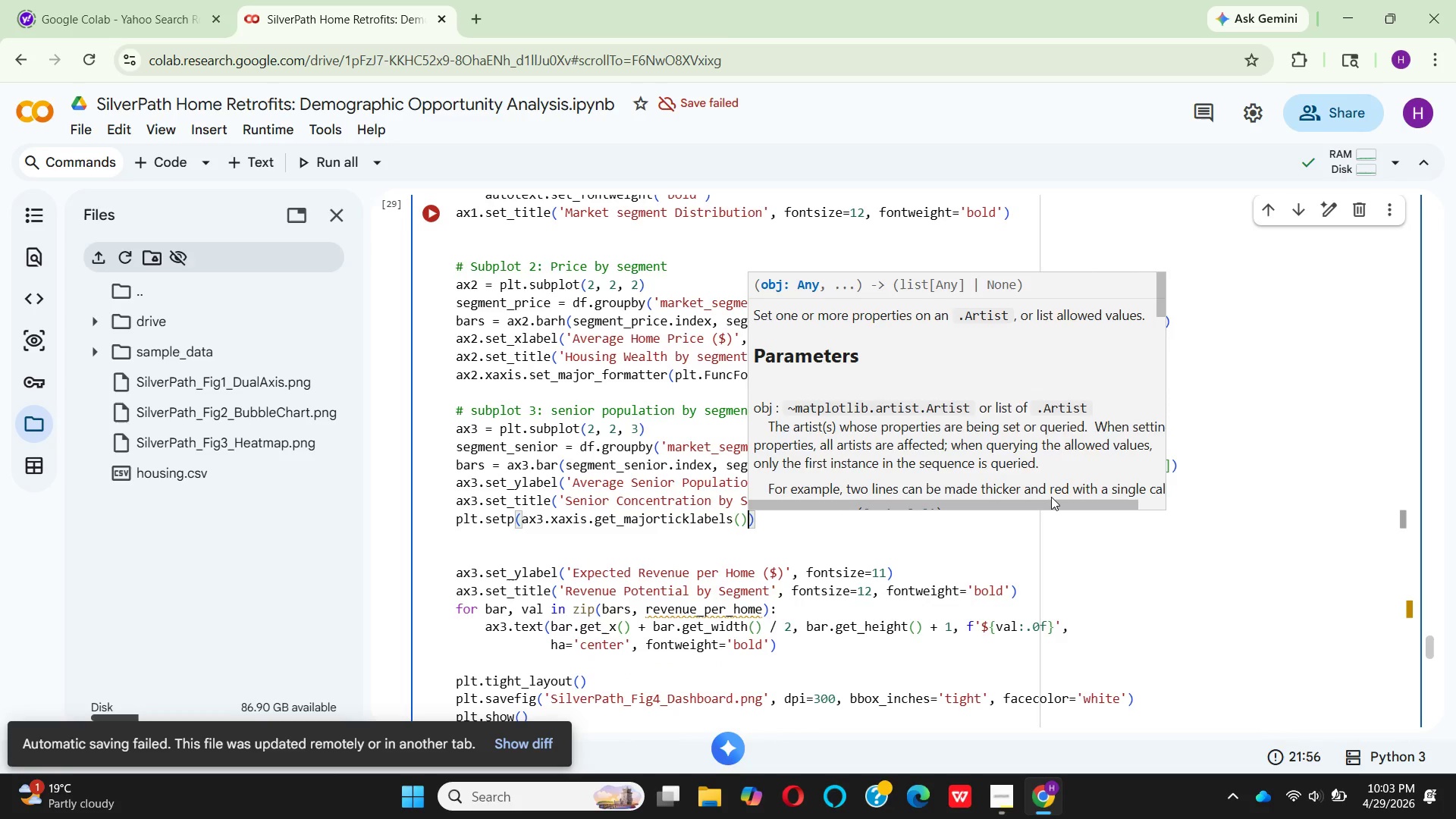 
key(Comma)
 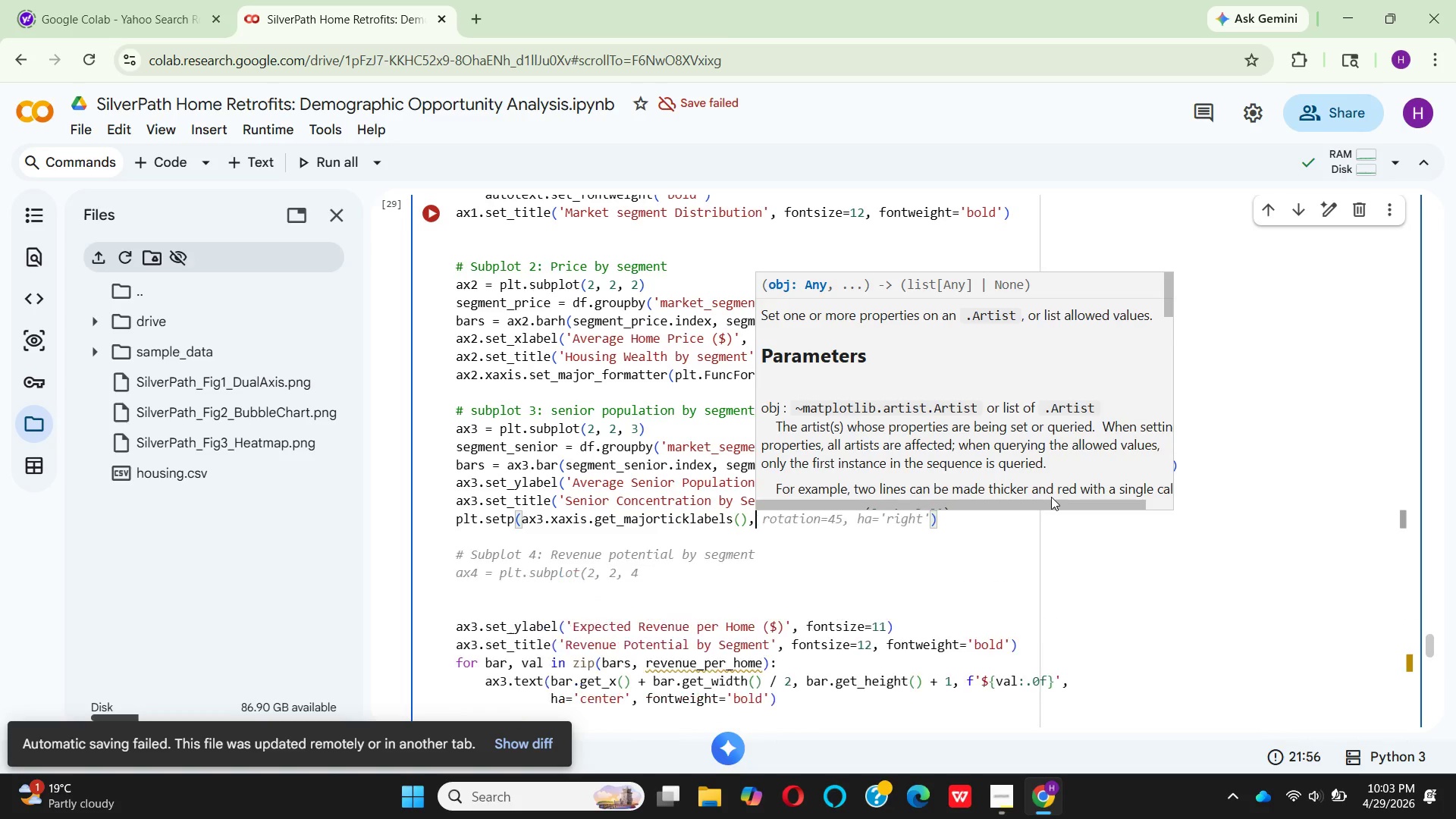 
key(Space)
 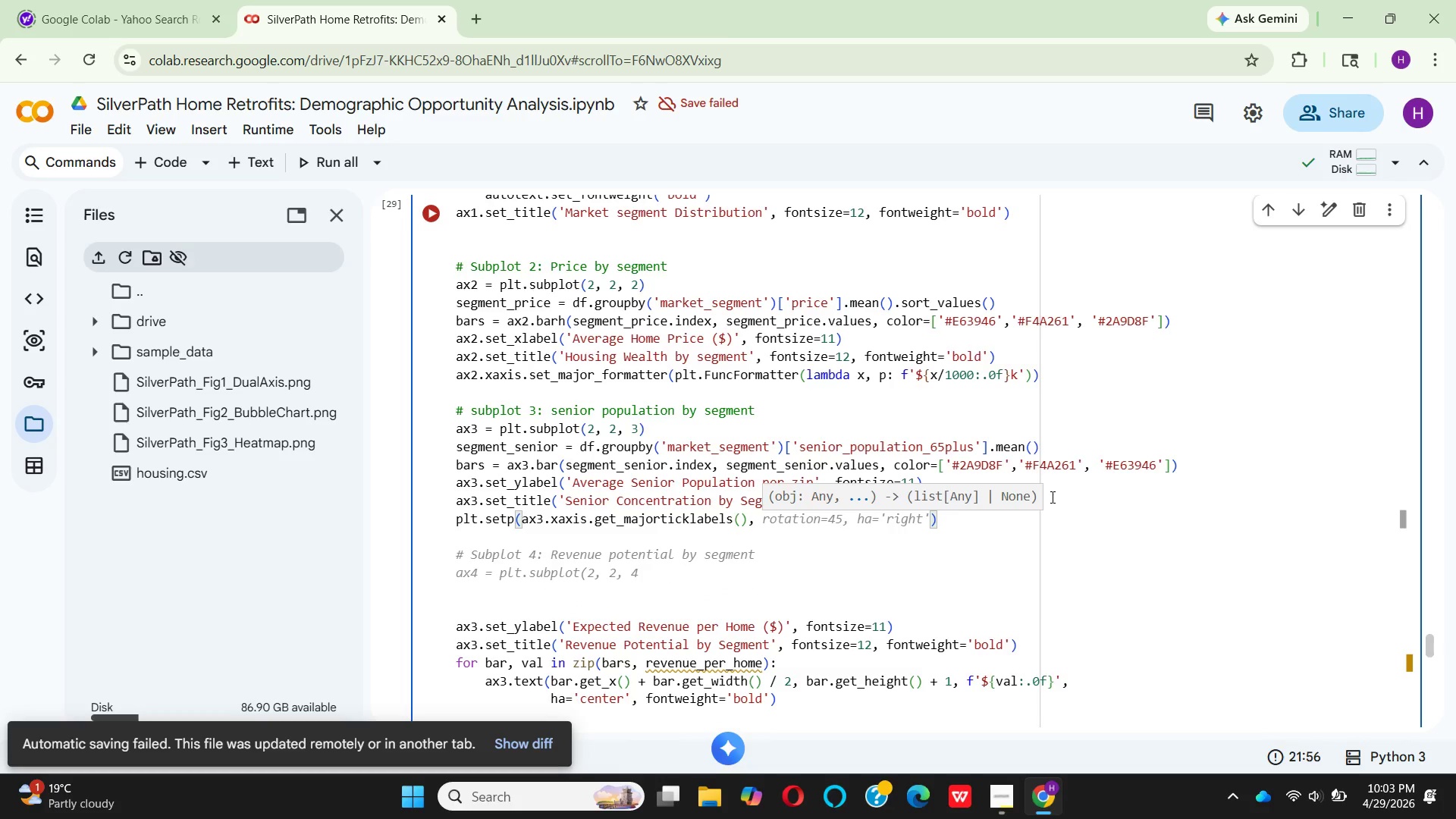 
type(ro)
 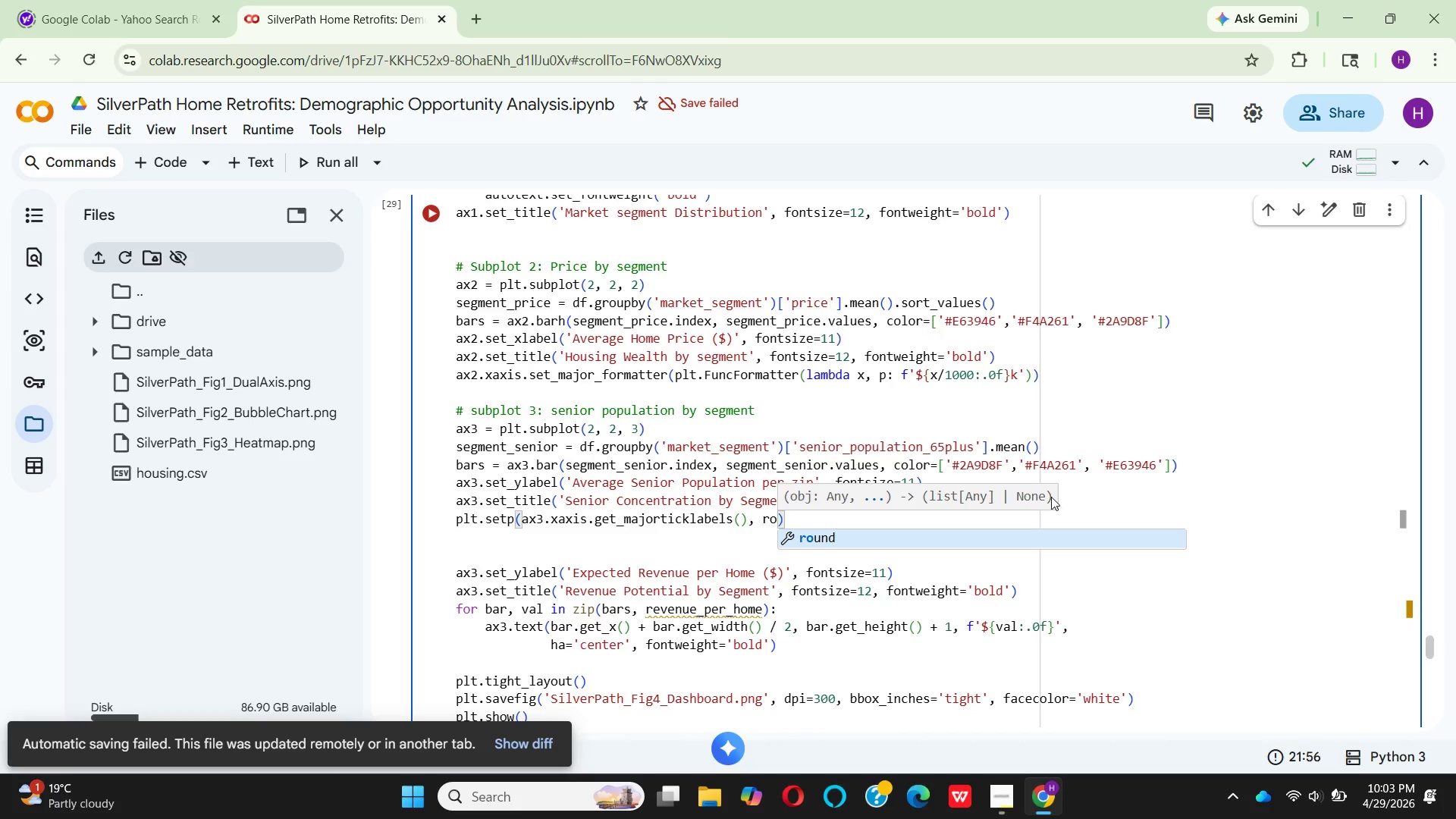 
wait(5.16)
 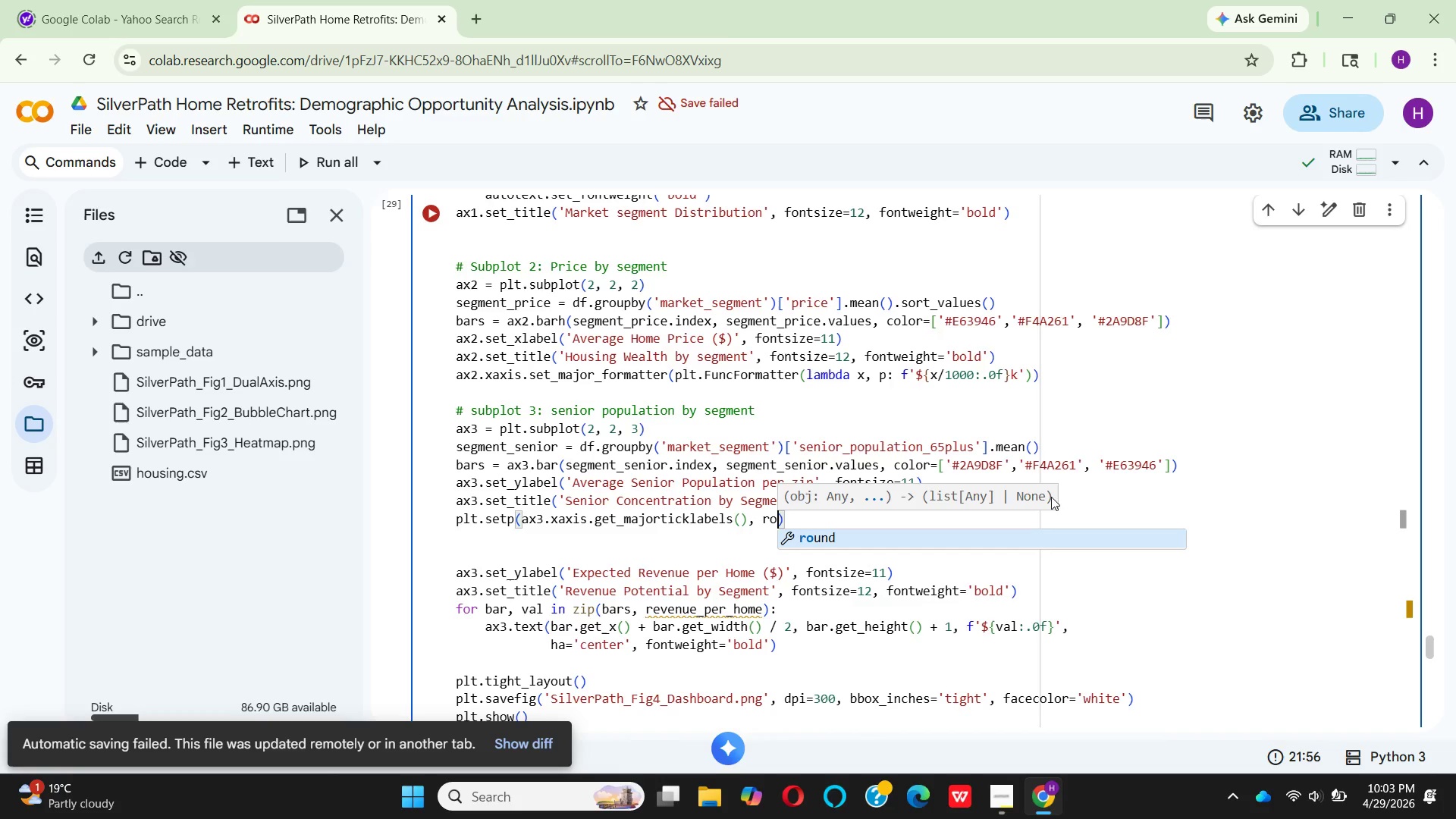 
type(tation=15)
 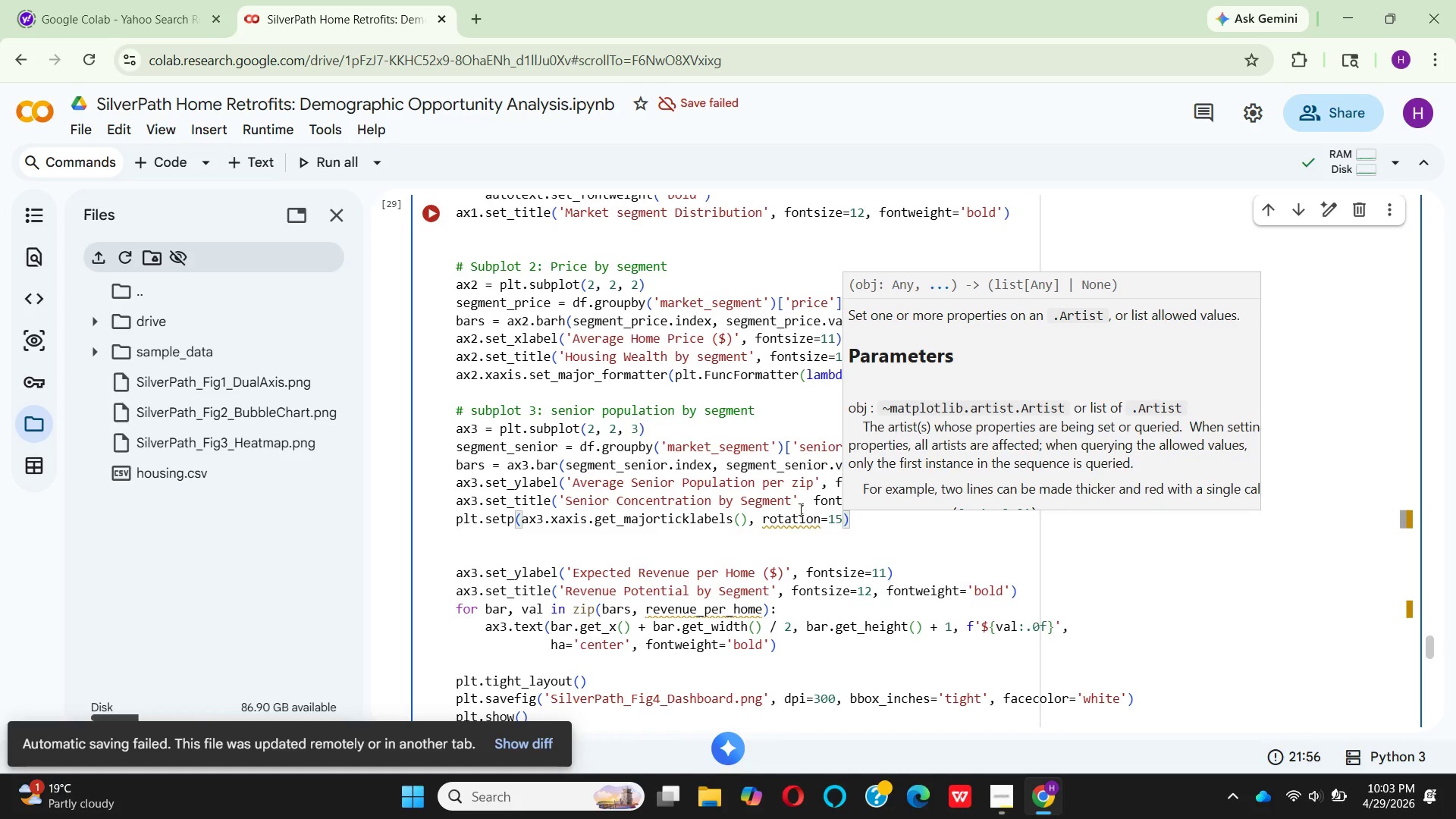 
left_click([861, 519])
 